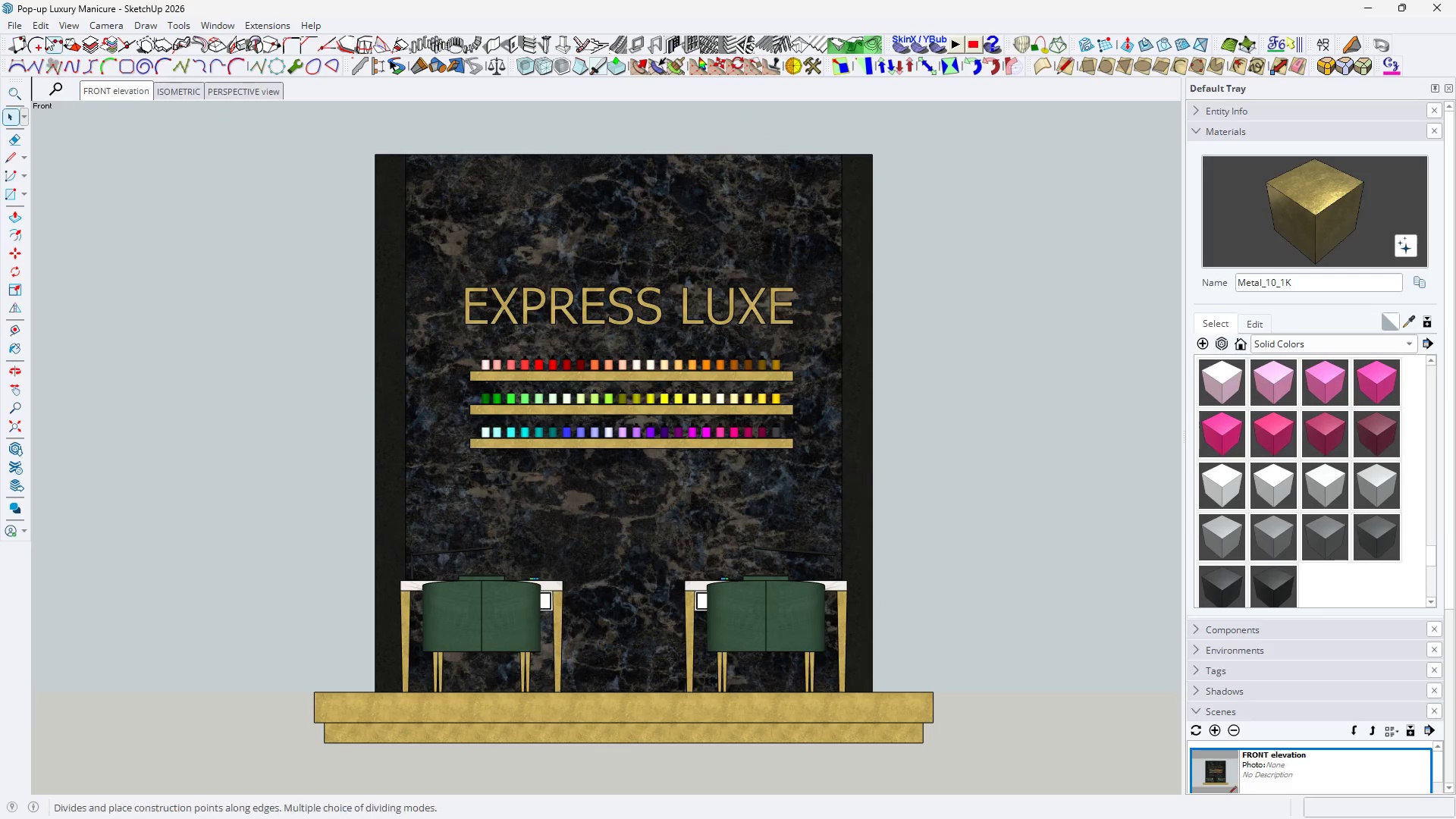 
left_click([17, 30])
 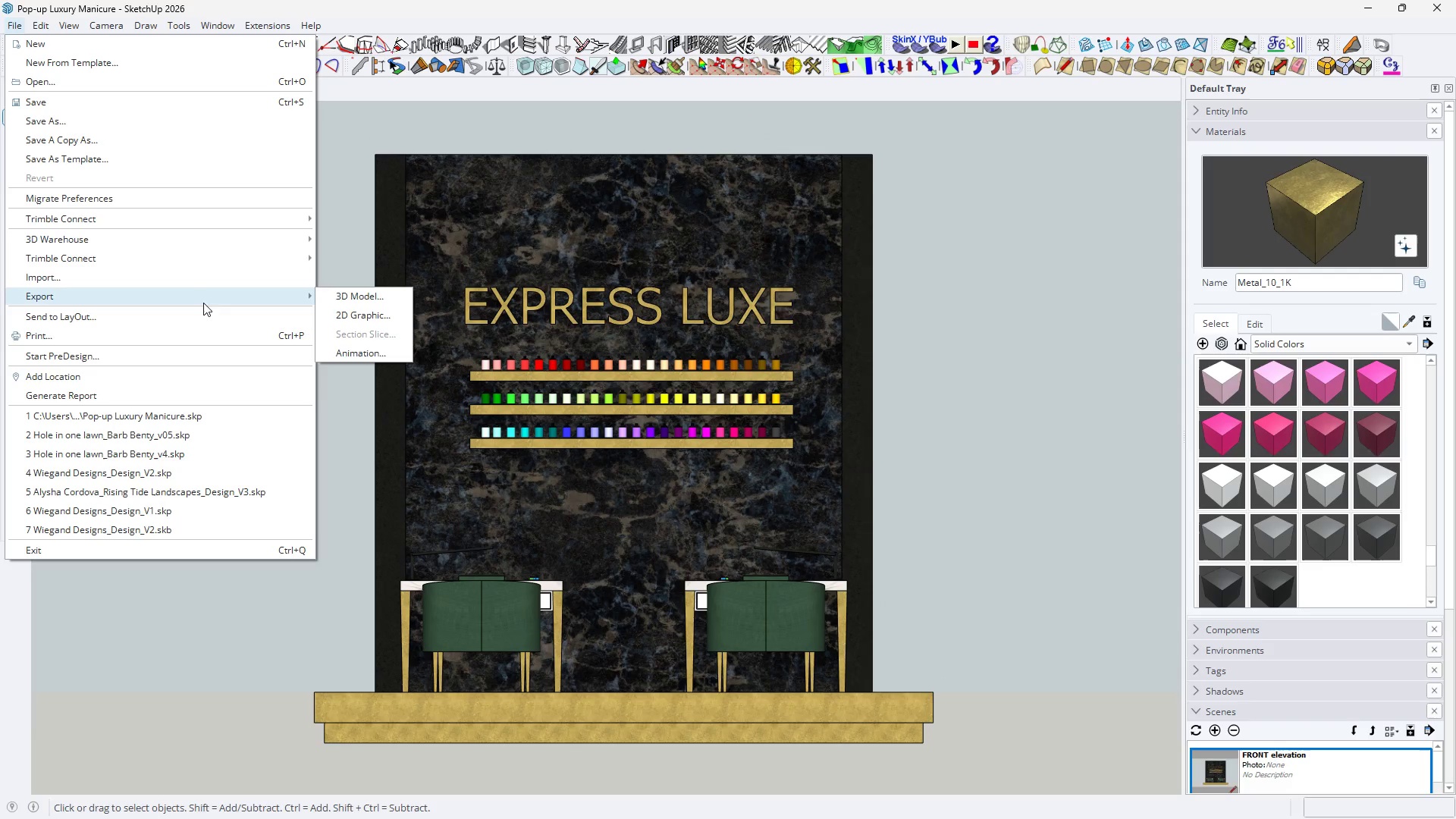 
left_click([375, 322])
 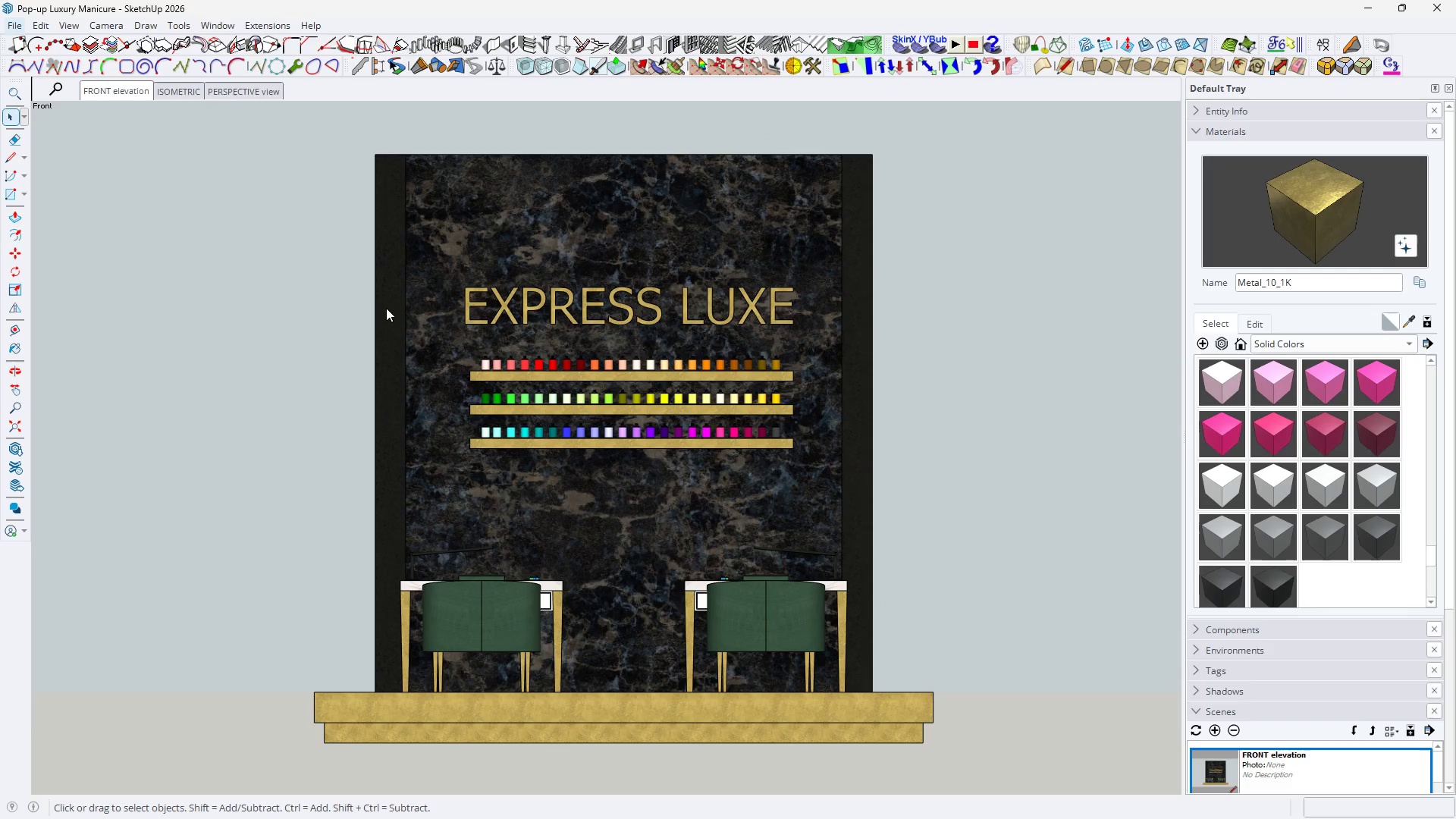 
mouse_move([444, 336])
 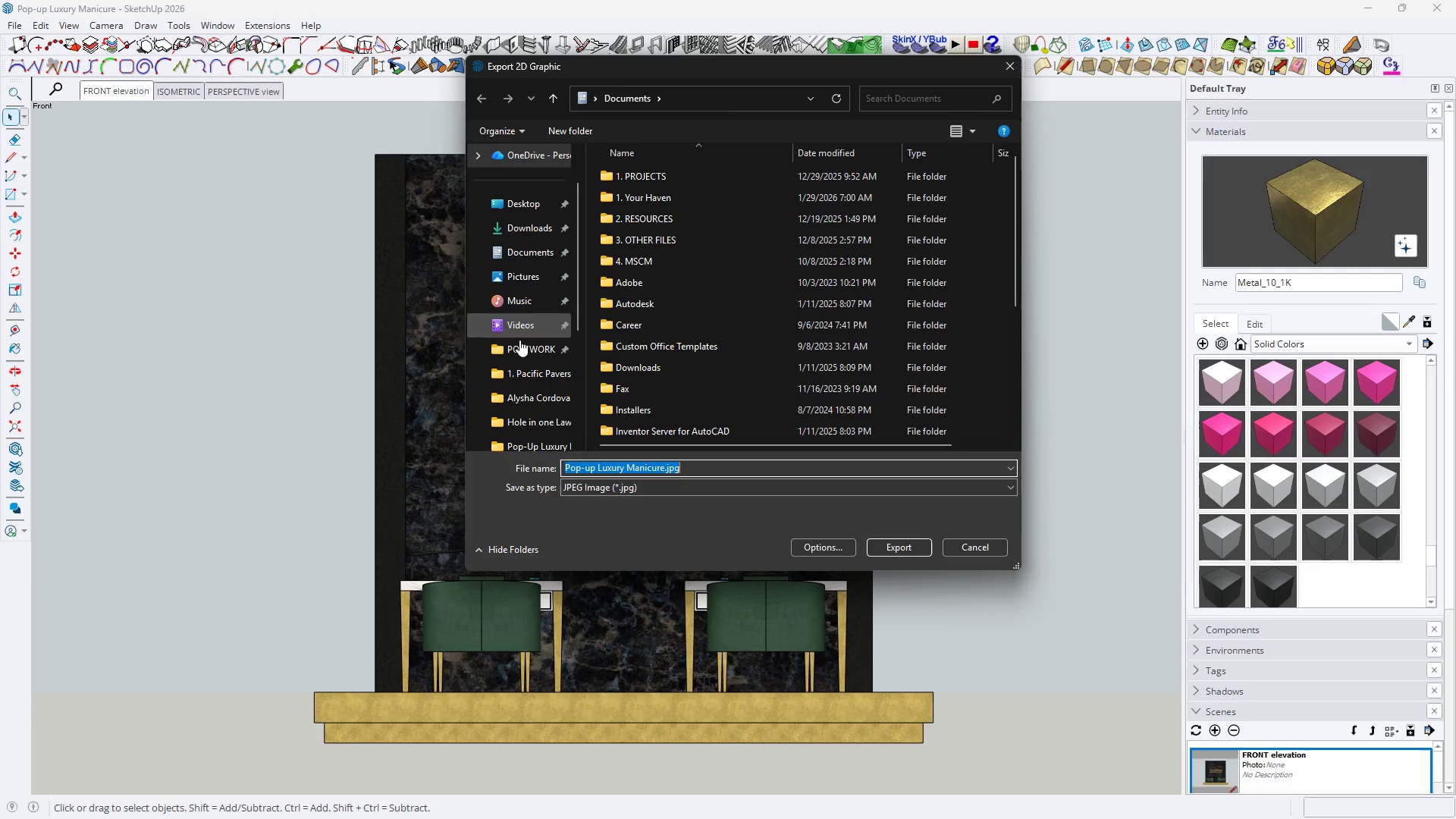 
left_click([519, 350])
 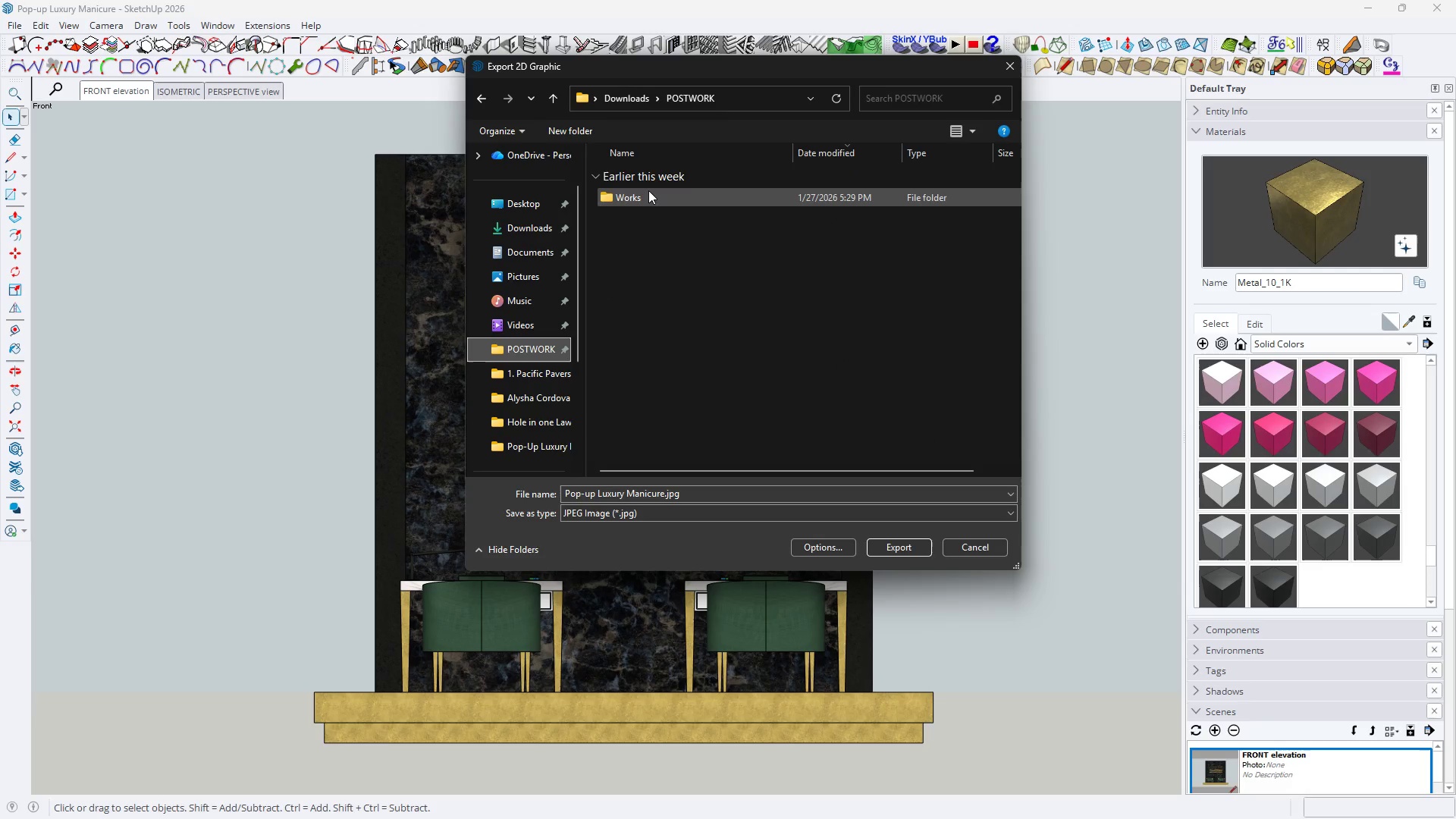 
double_click([648, 190])
 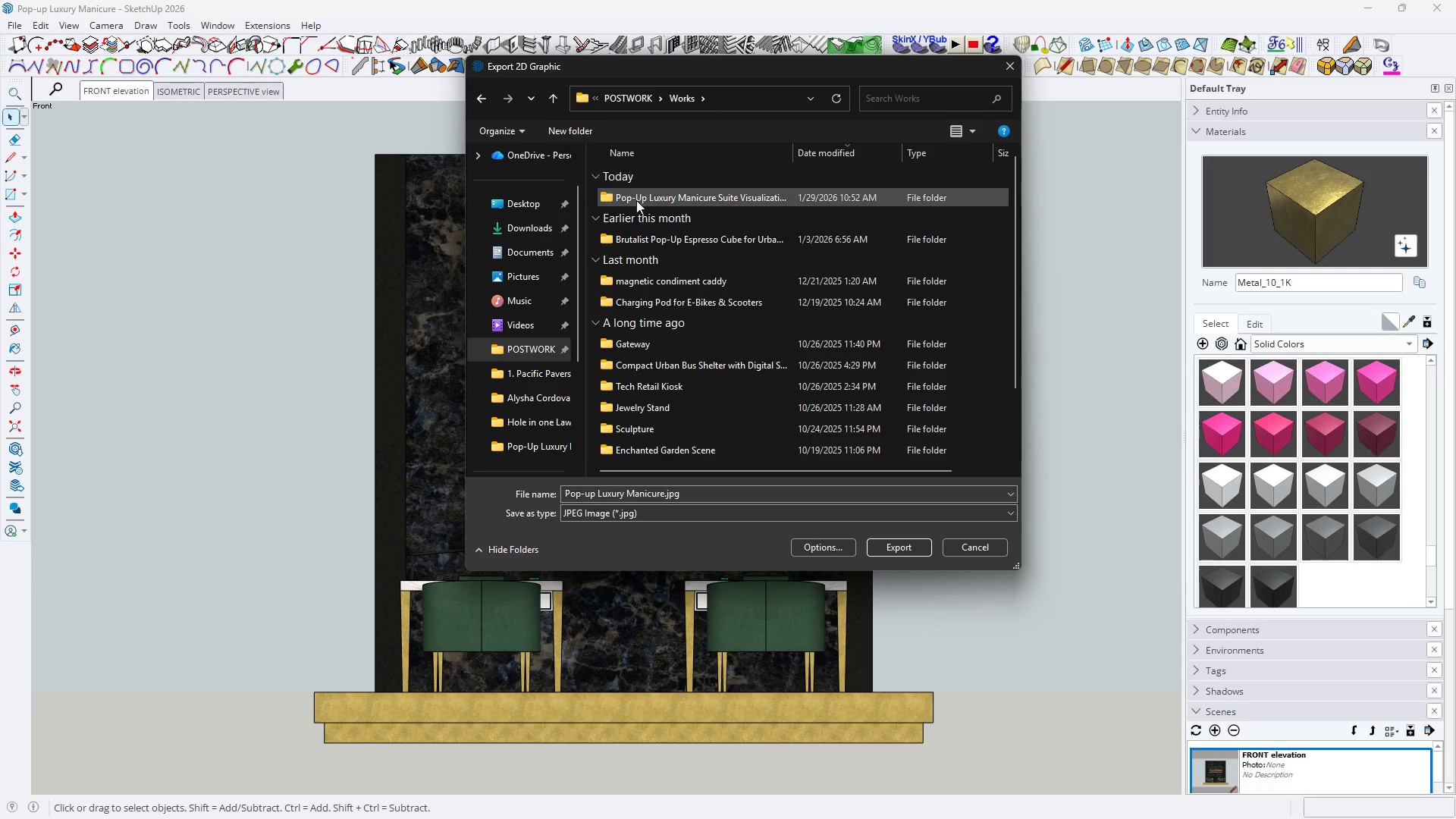 
double_click([636, 203])
 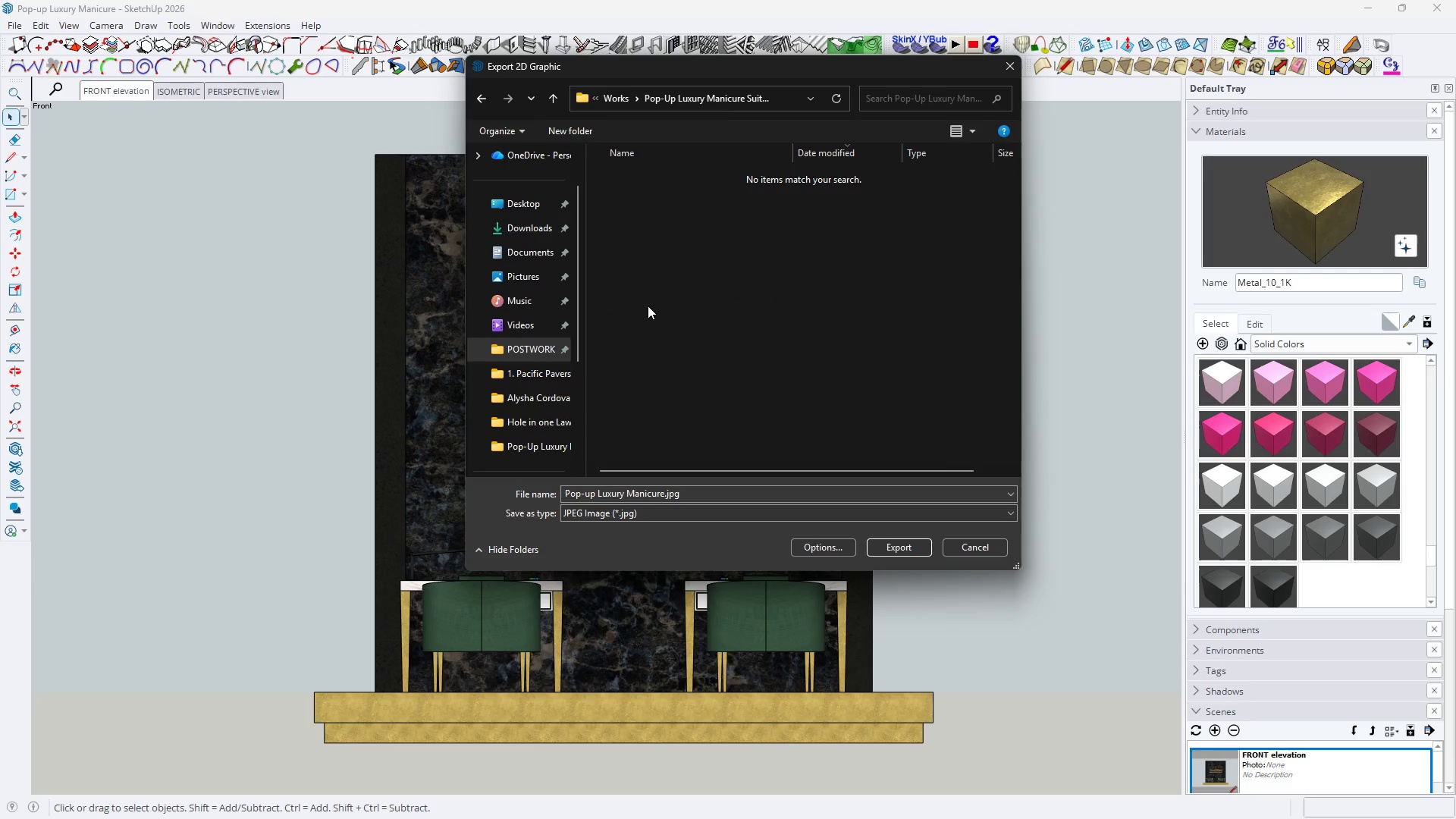 
right_click([648, 306])
 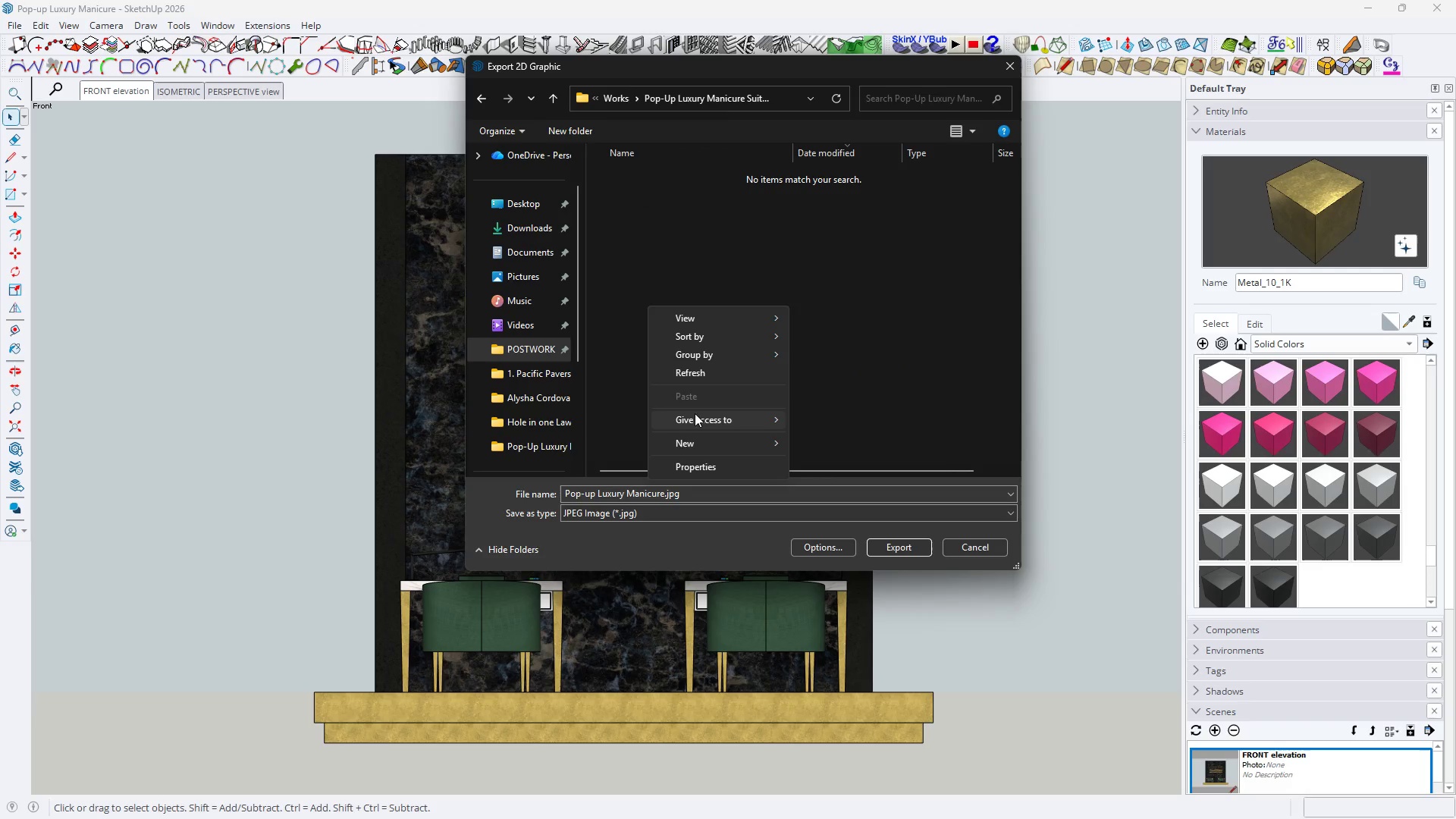 
left_click([699, 440])
 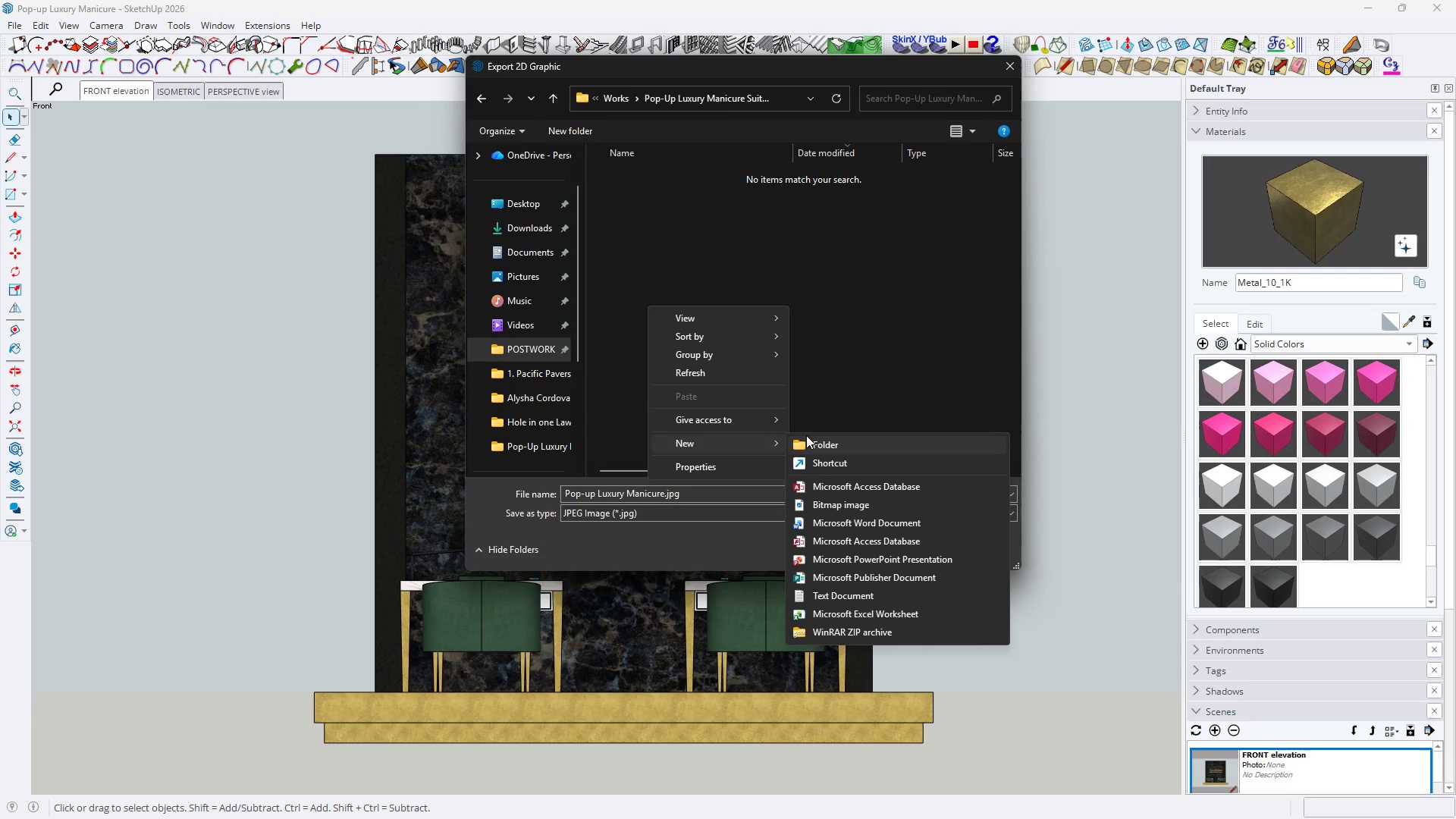 
left_click([805, 438])
 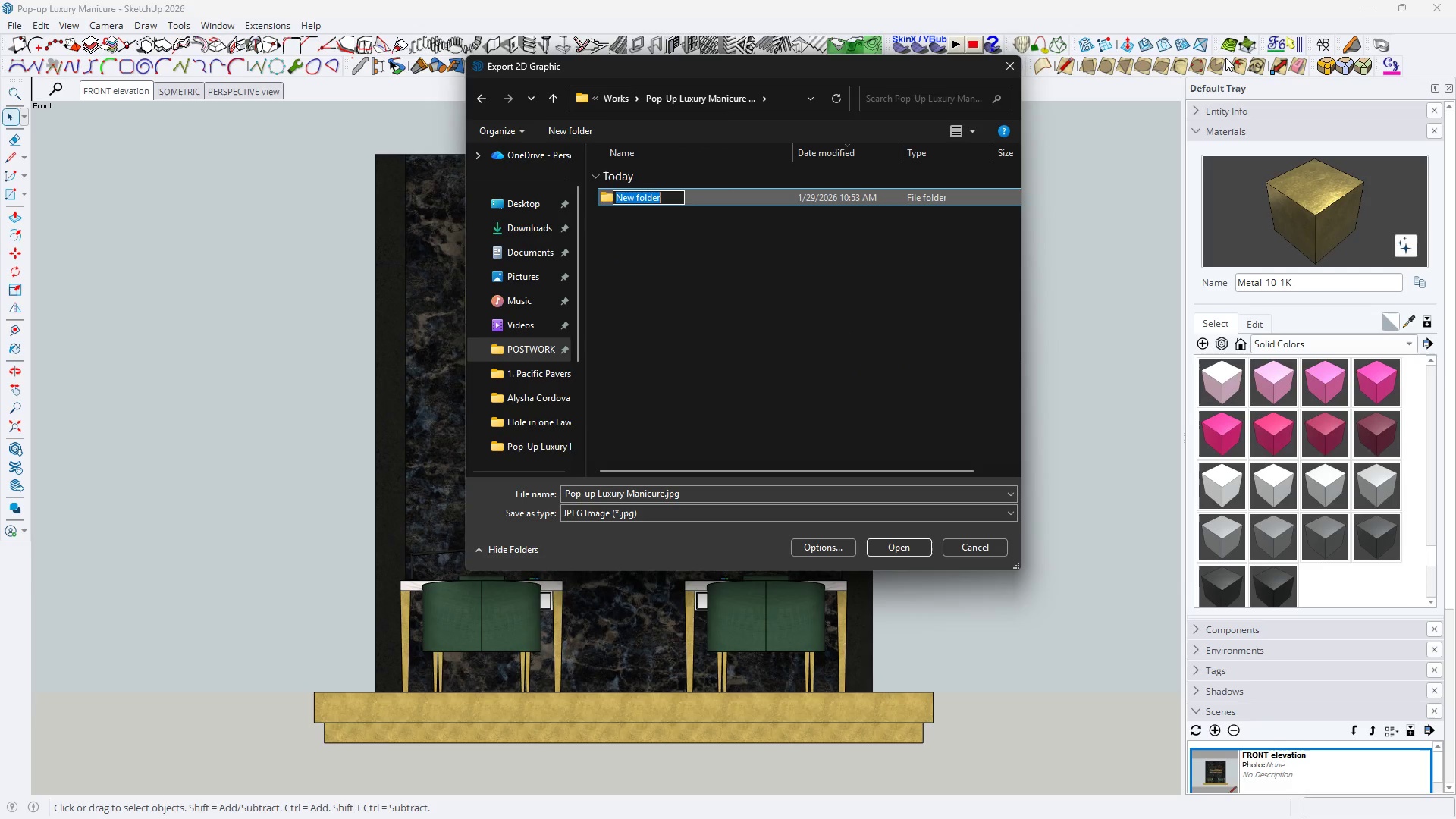 
type(SketchUp 3D)
 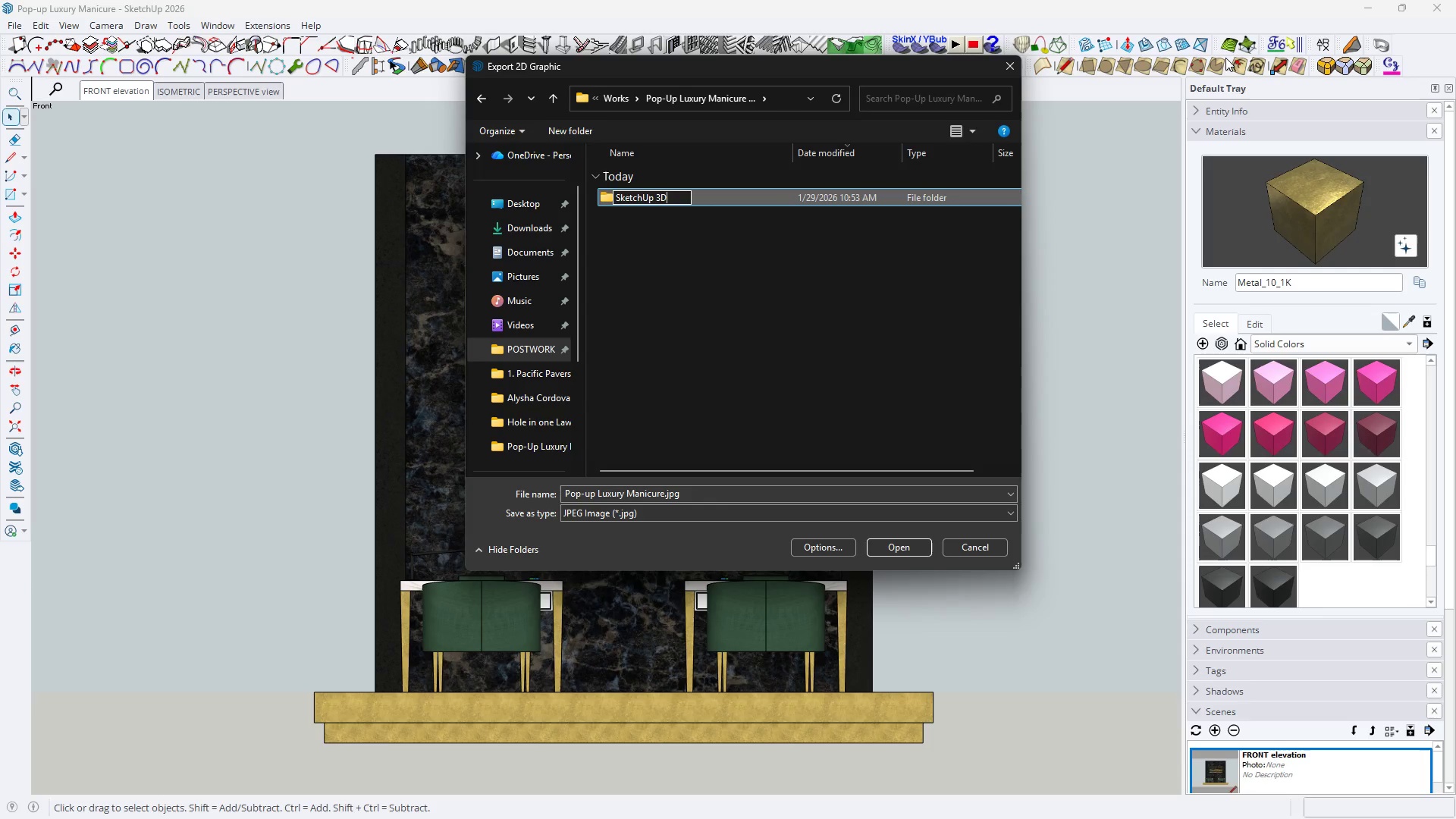 
key(Enter)
 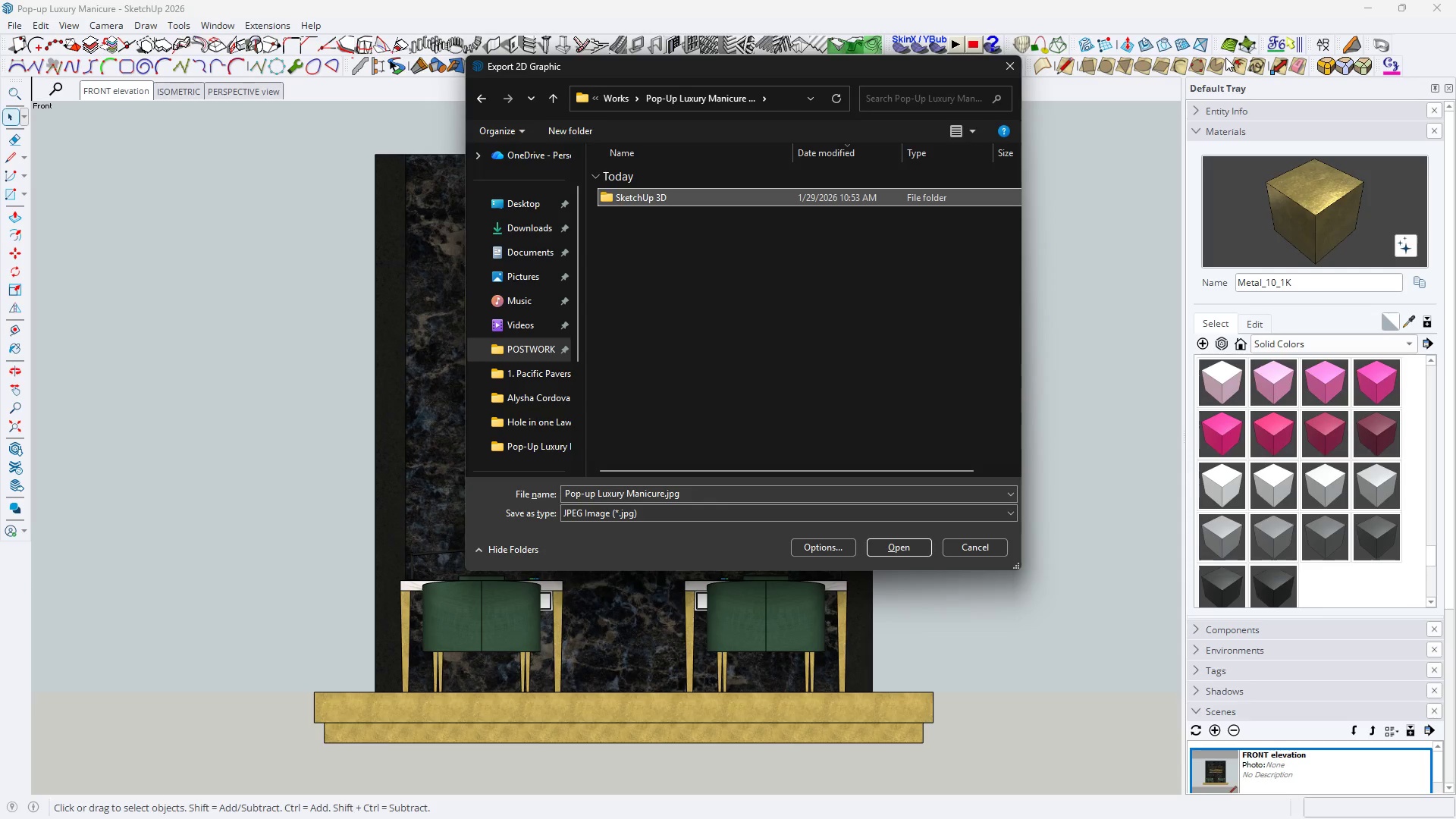 
key(Enter)
 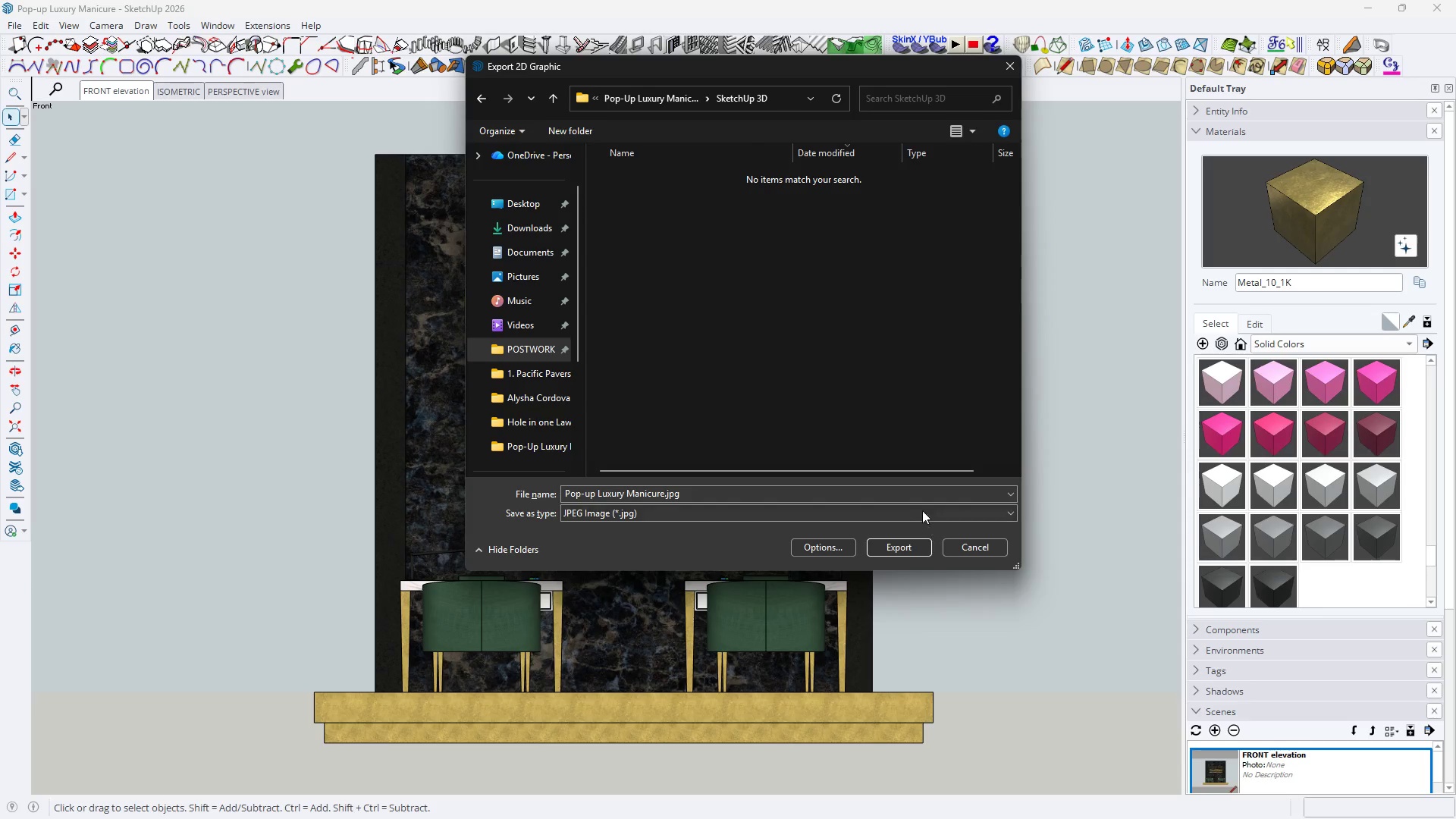 
left_click([911, 497])
 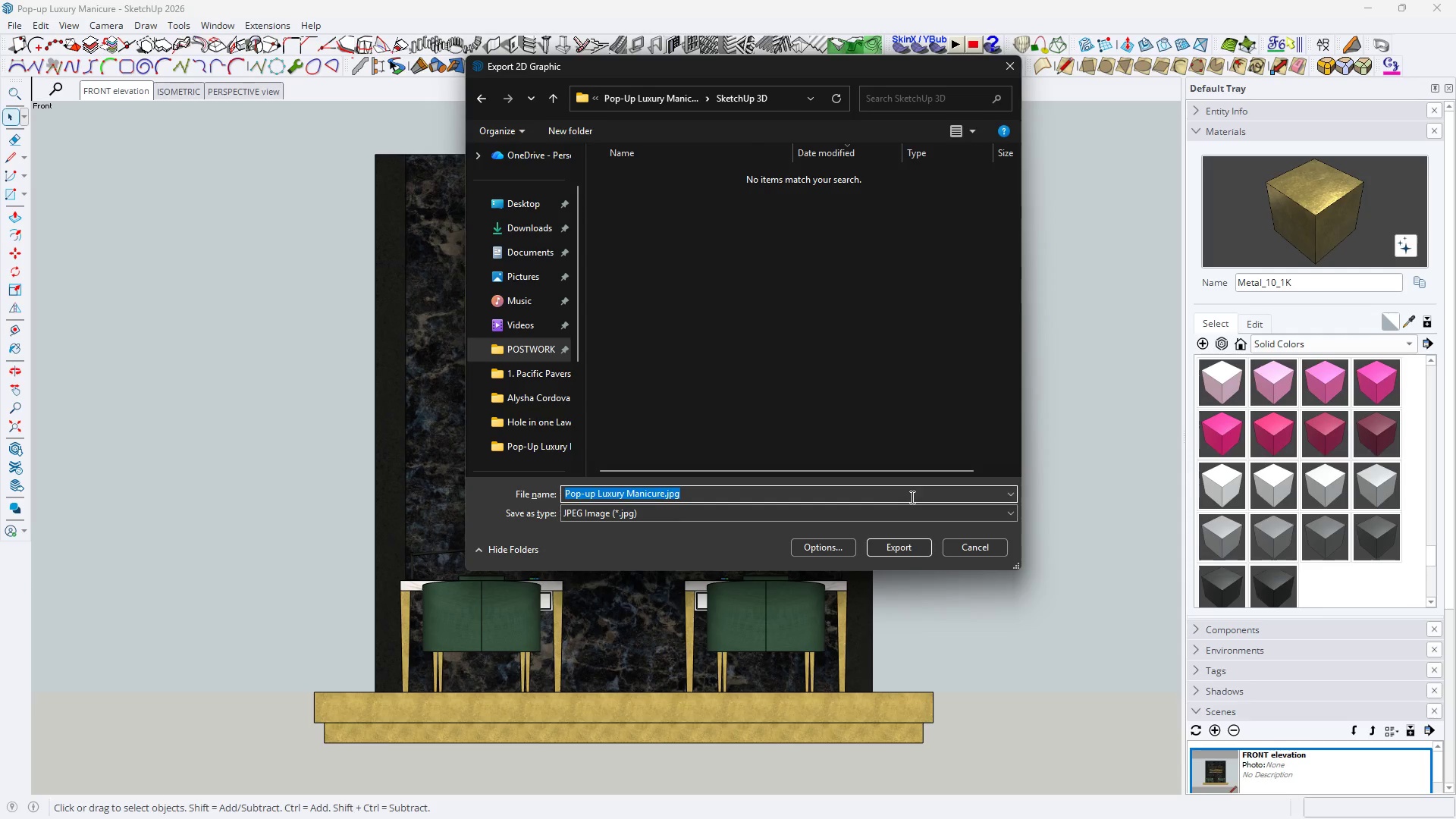 
type(FRONT elevation)
 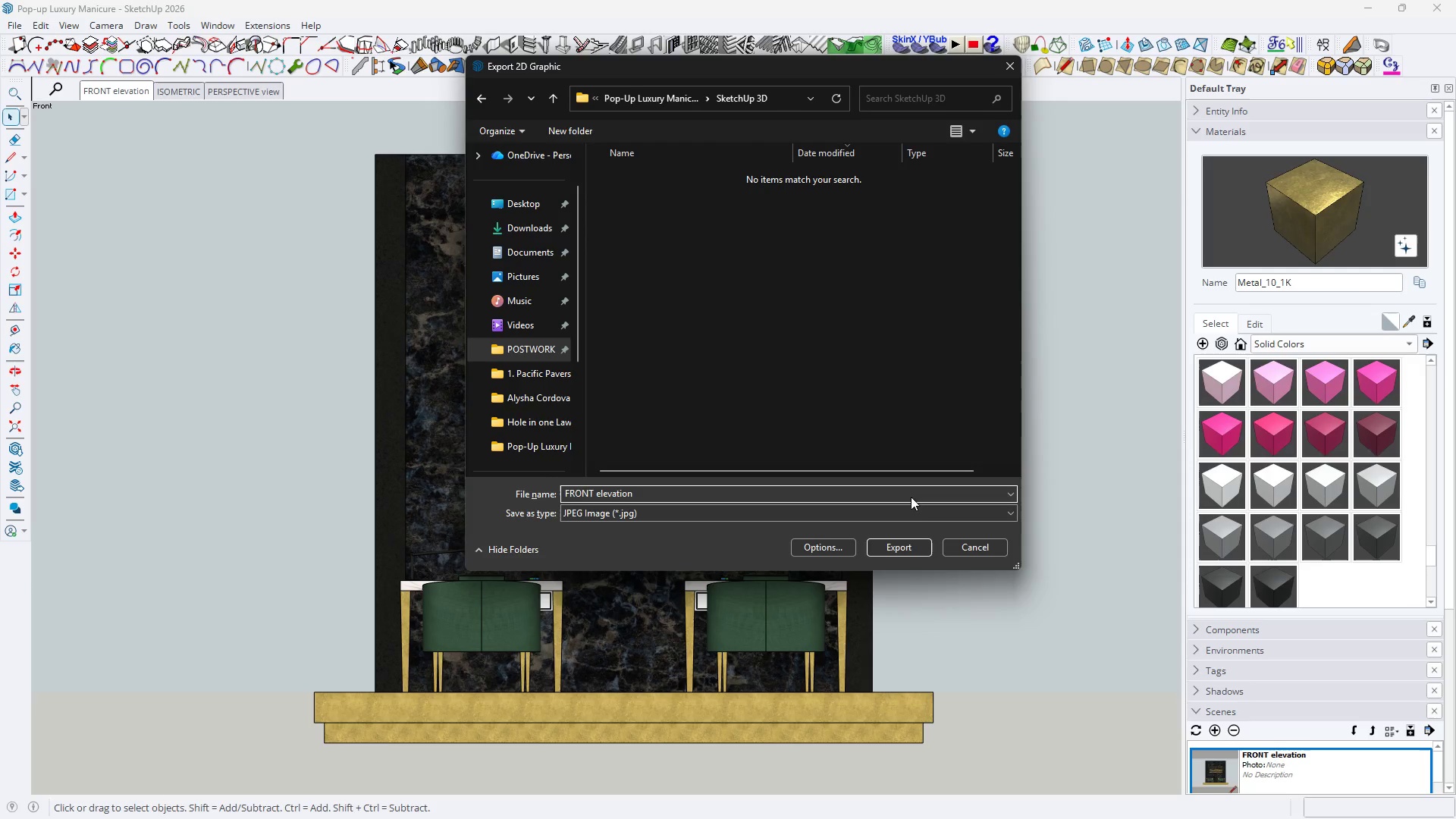 
key(Enter)
 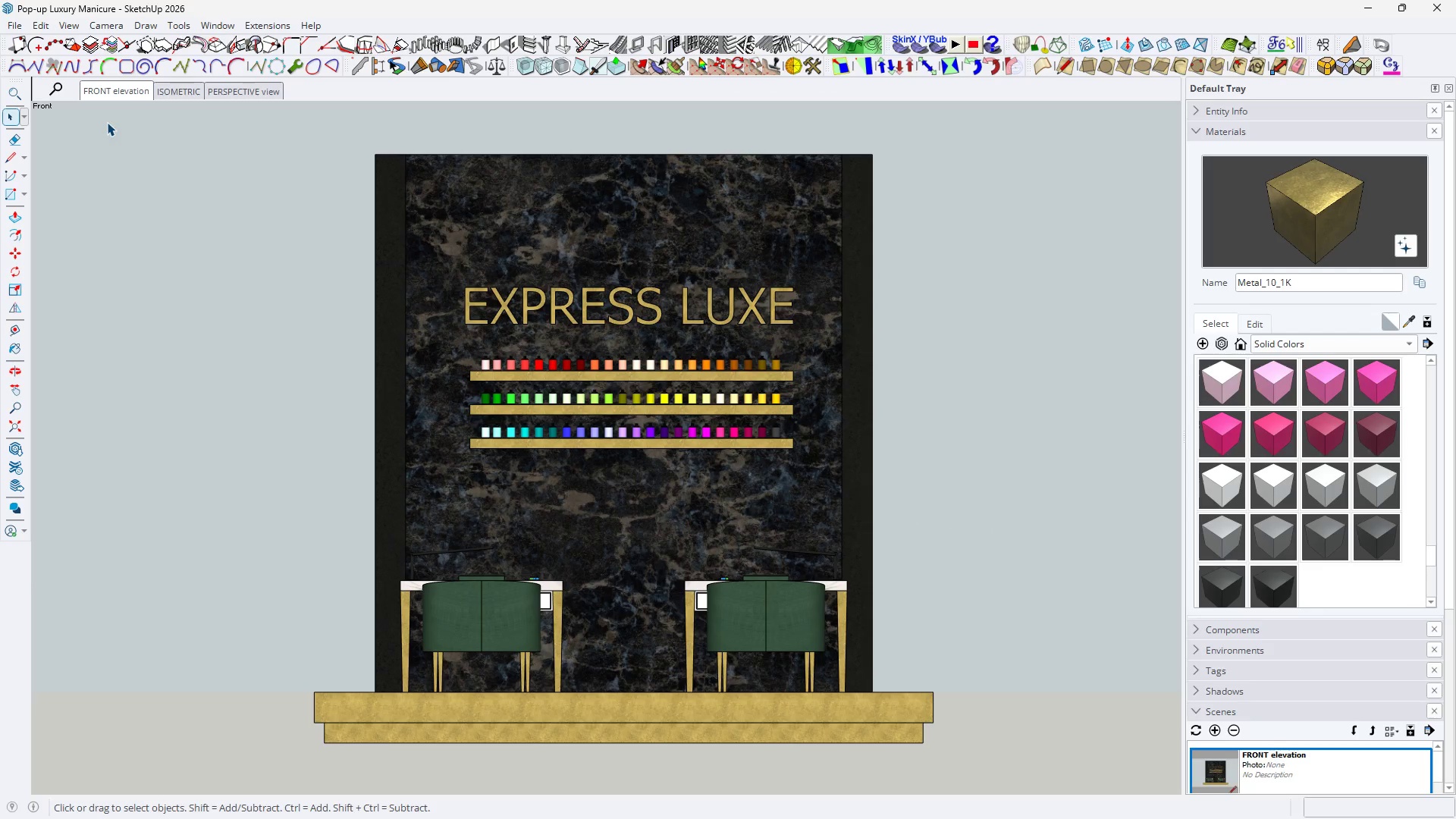 
left_click([184, 92])
 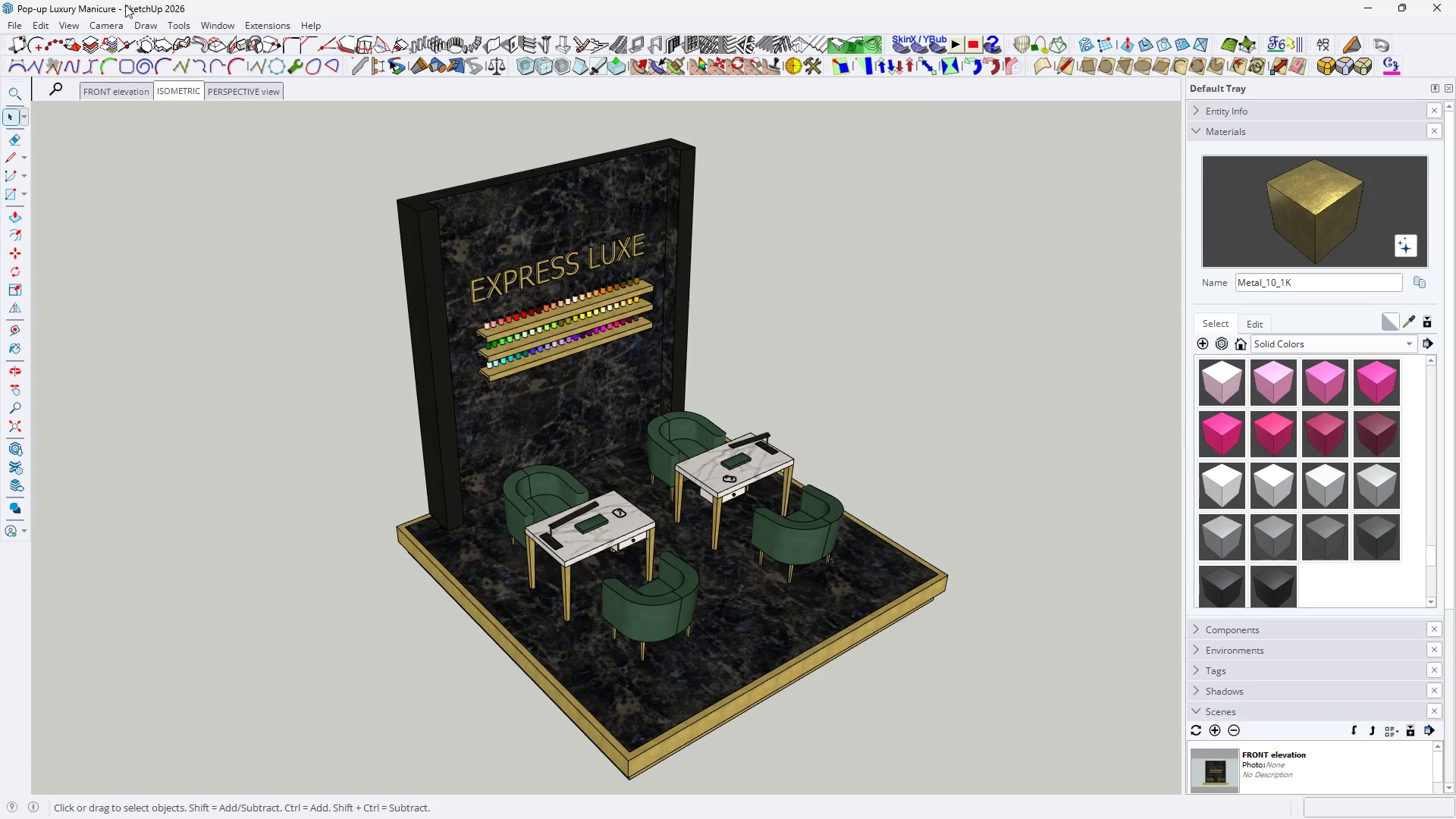 
left_click([7, 30])
 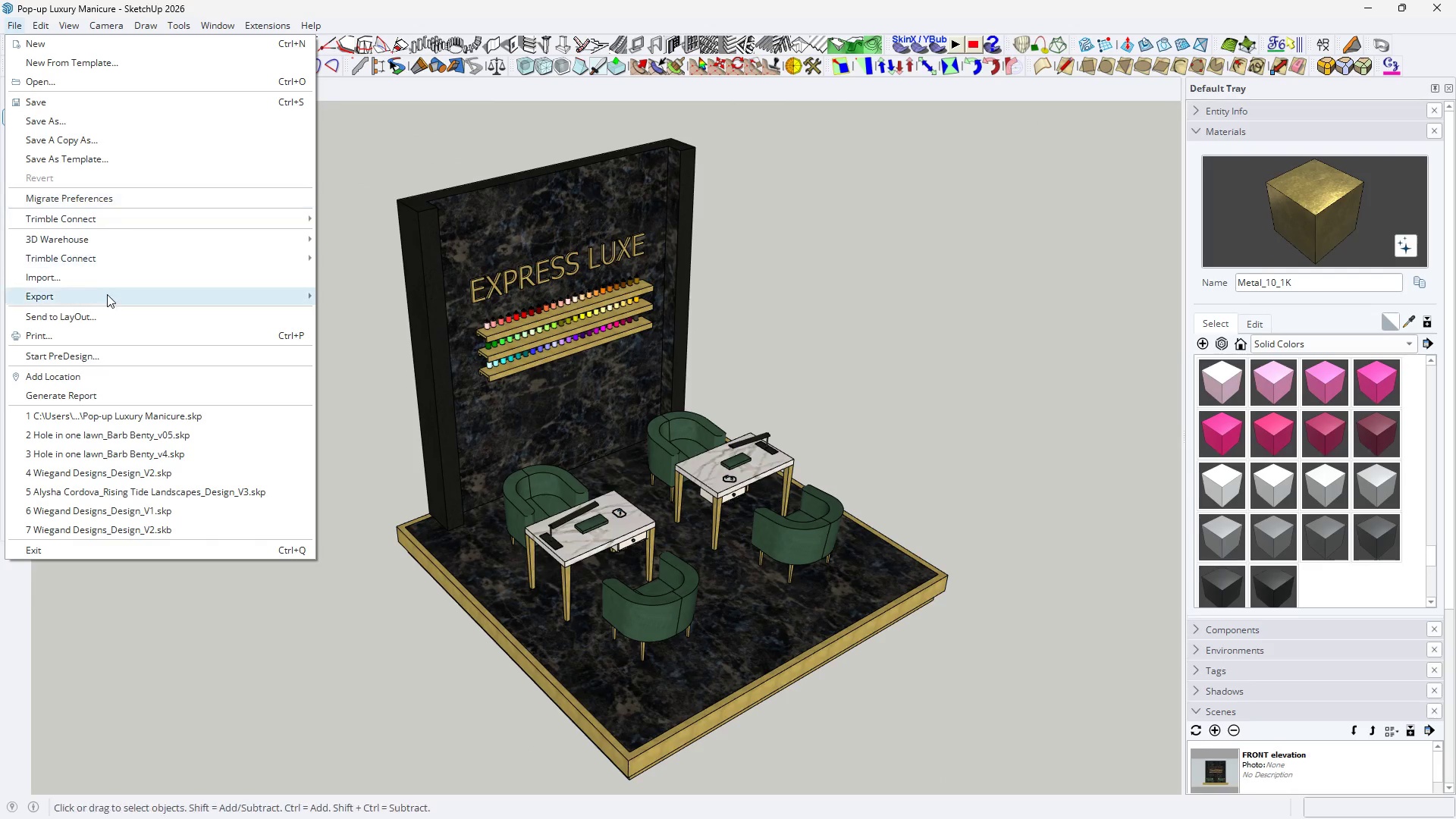 
left_click([108, 296])
 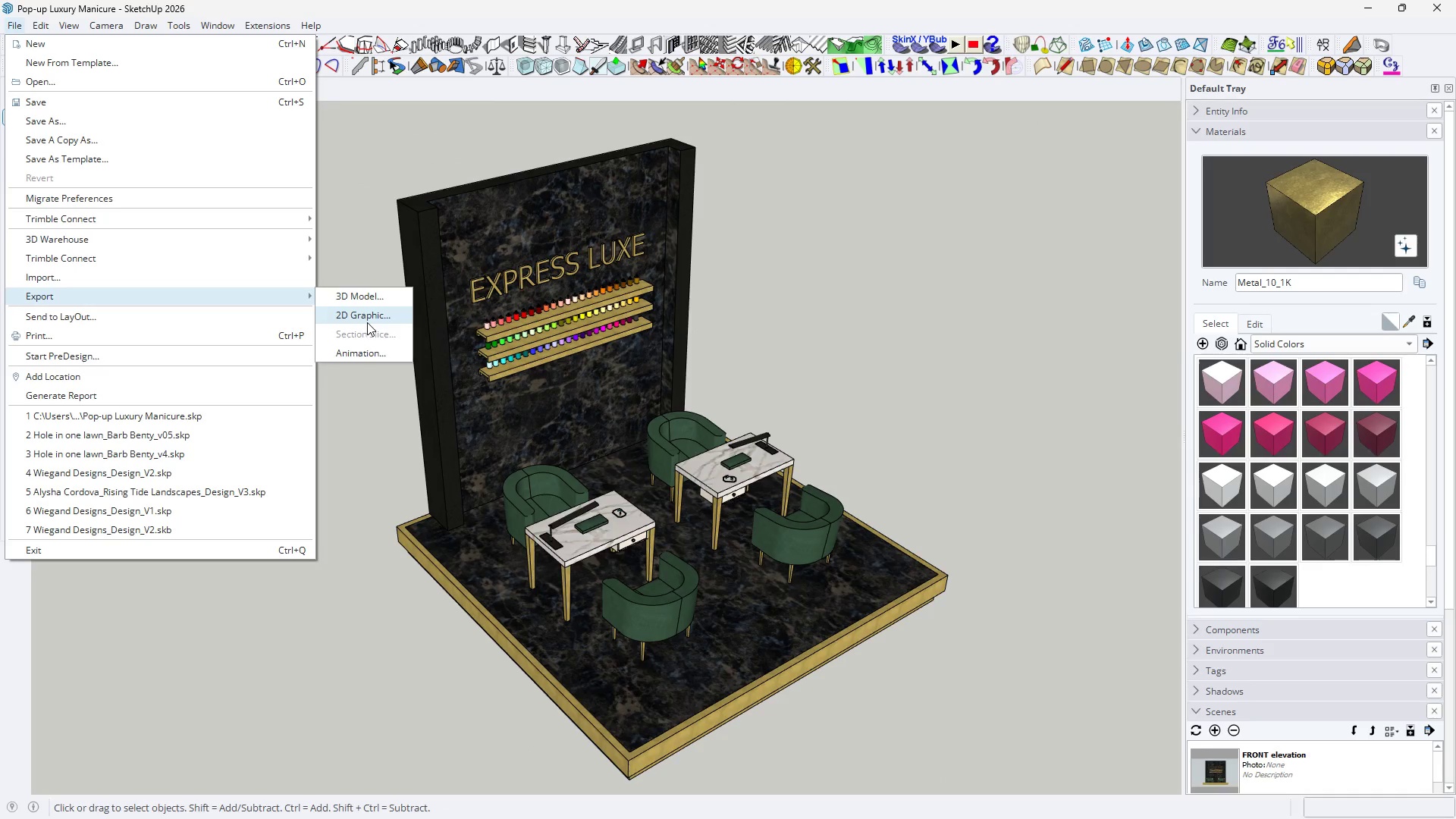 
left_click([368, 322])
 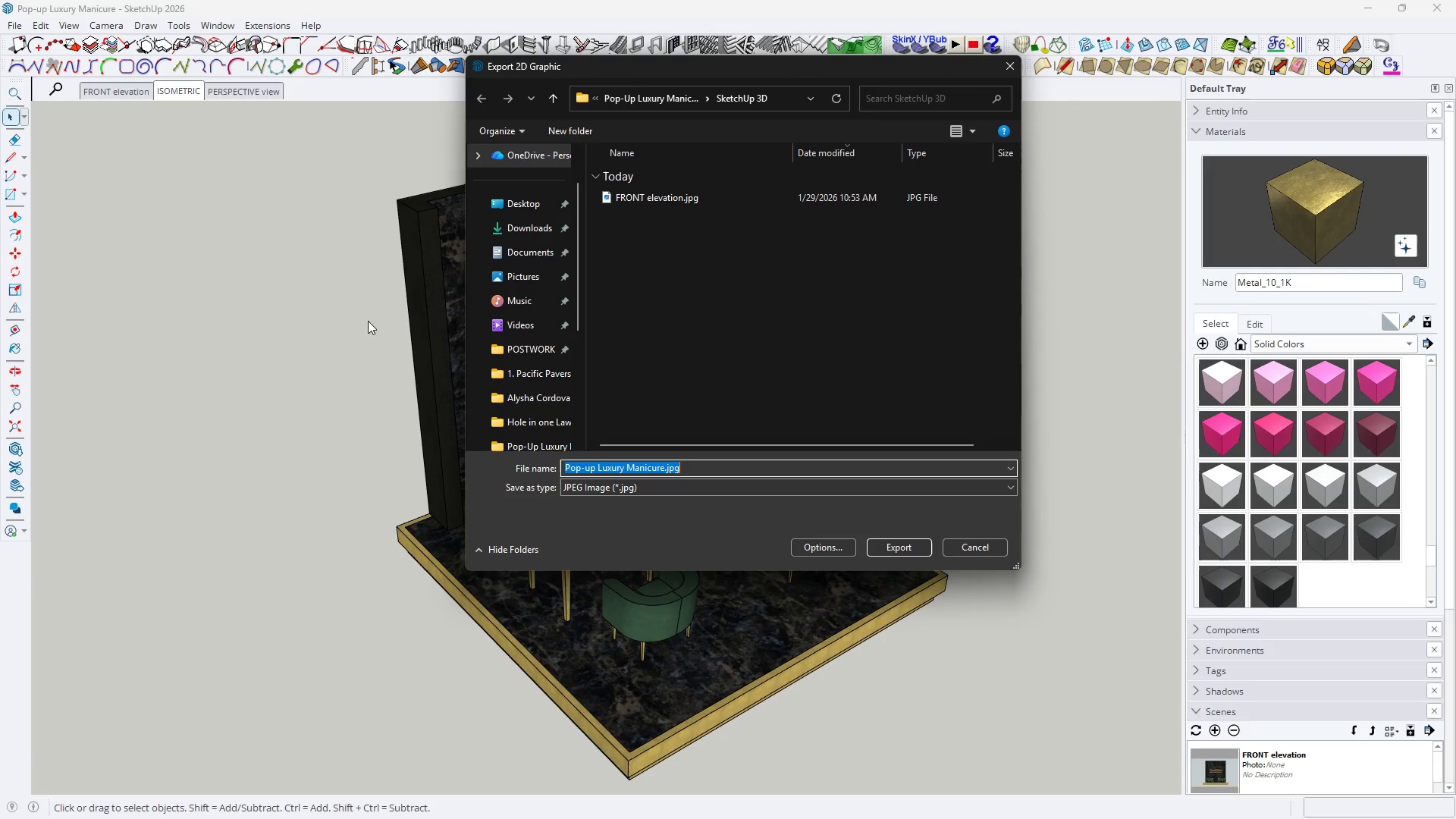 
type(ISOMETRIC view)
 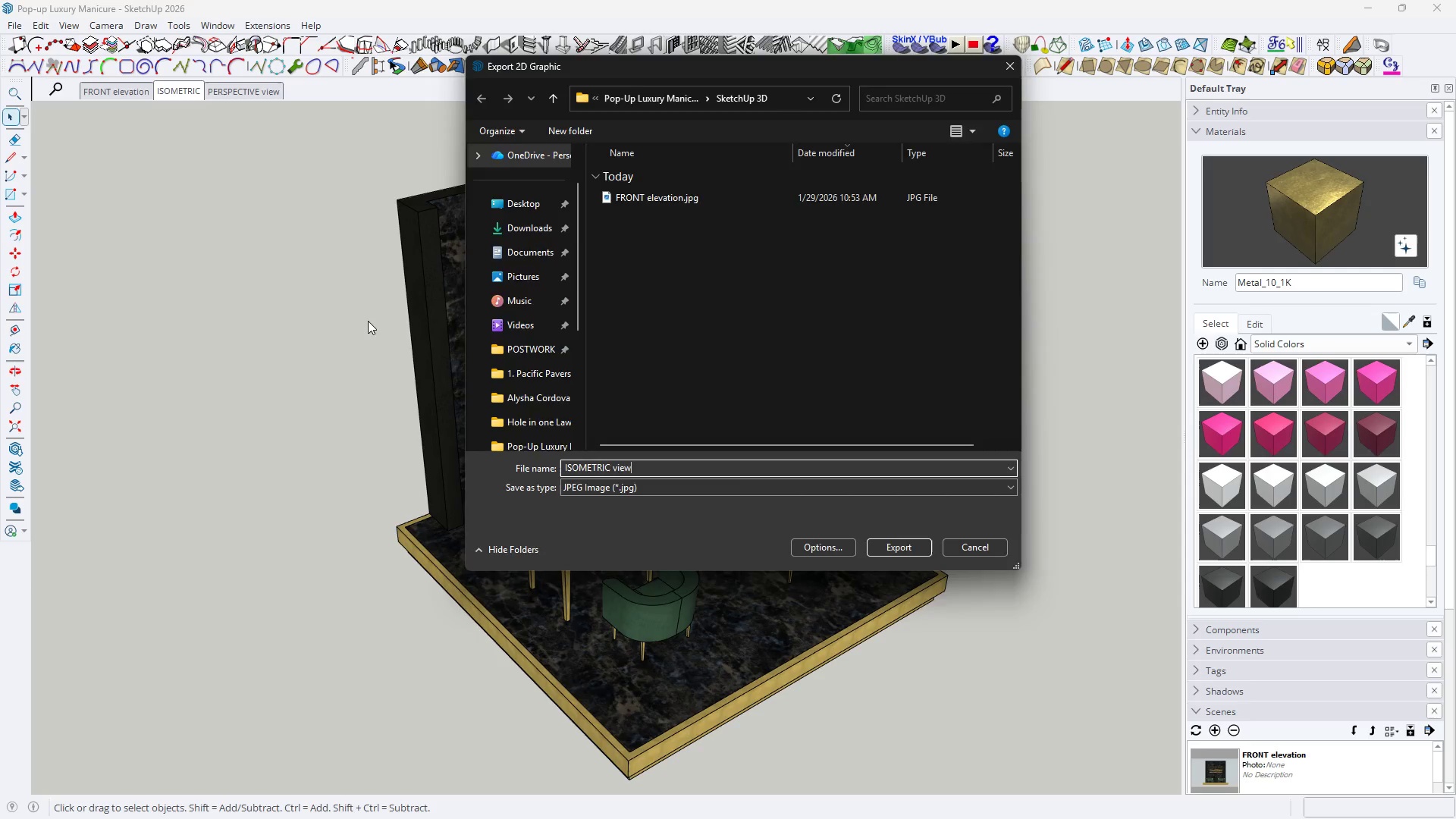 
key(Enter)
 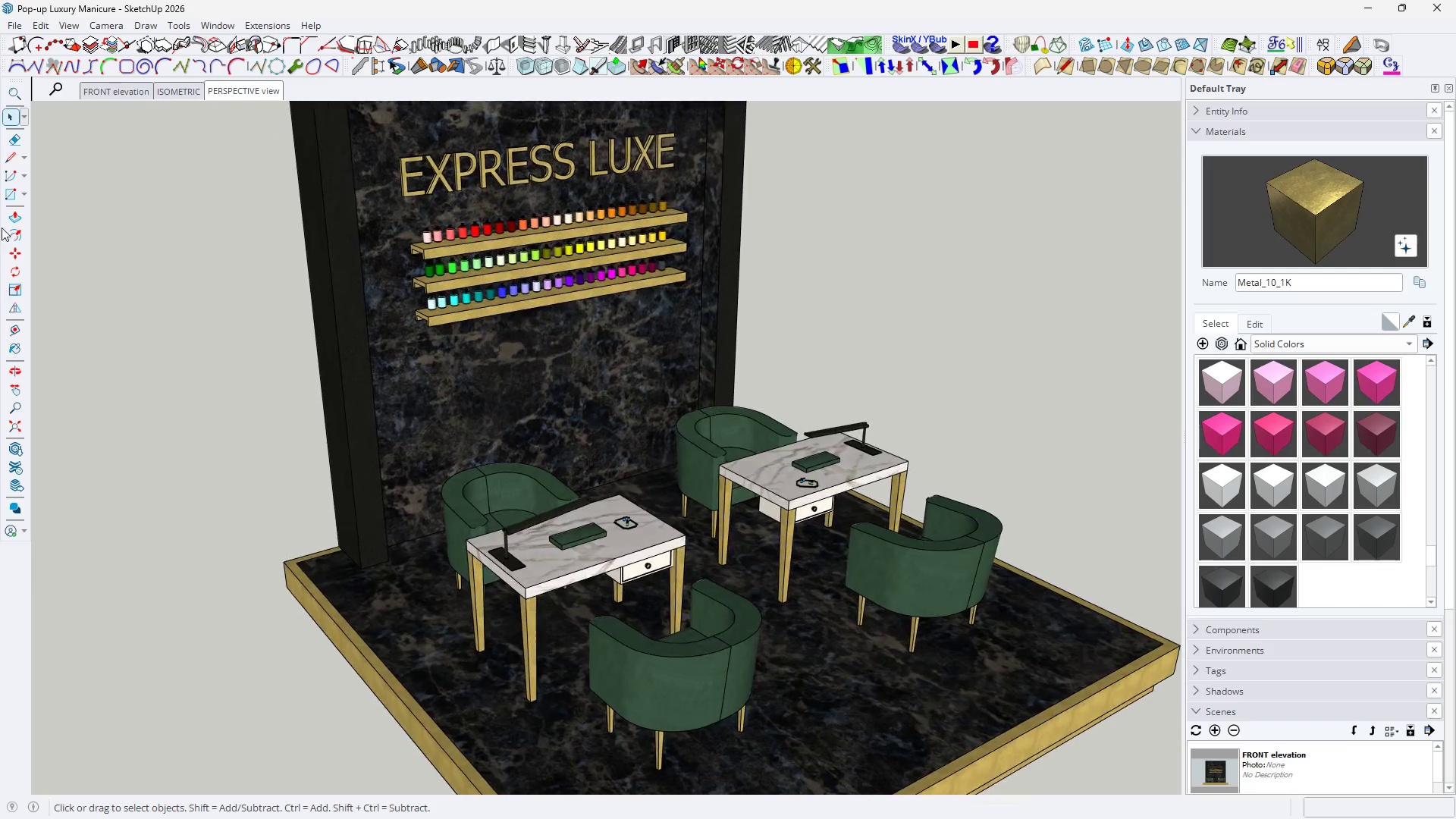 
wait(5.5)
 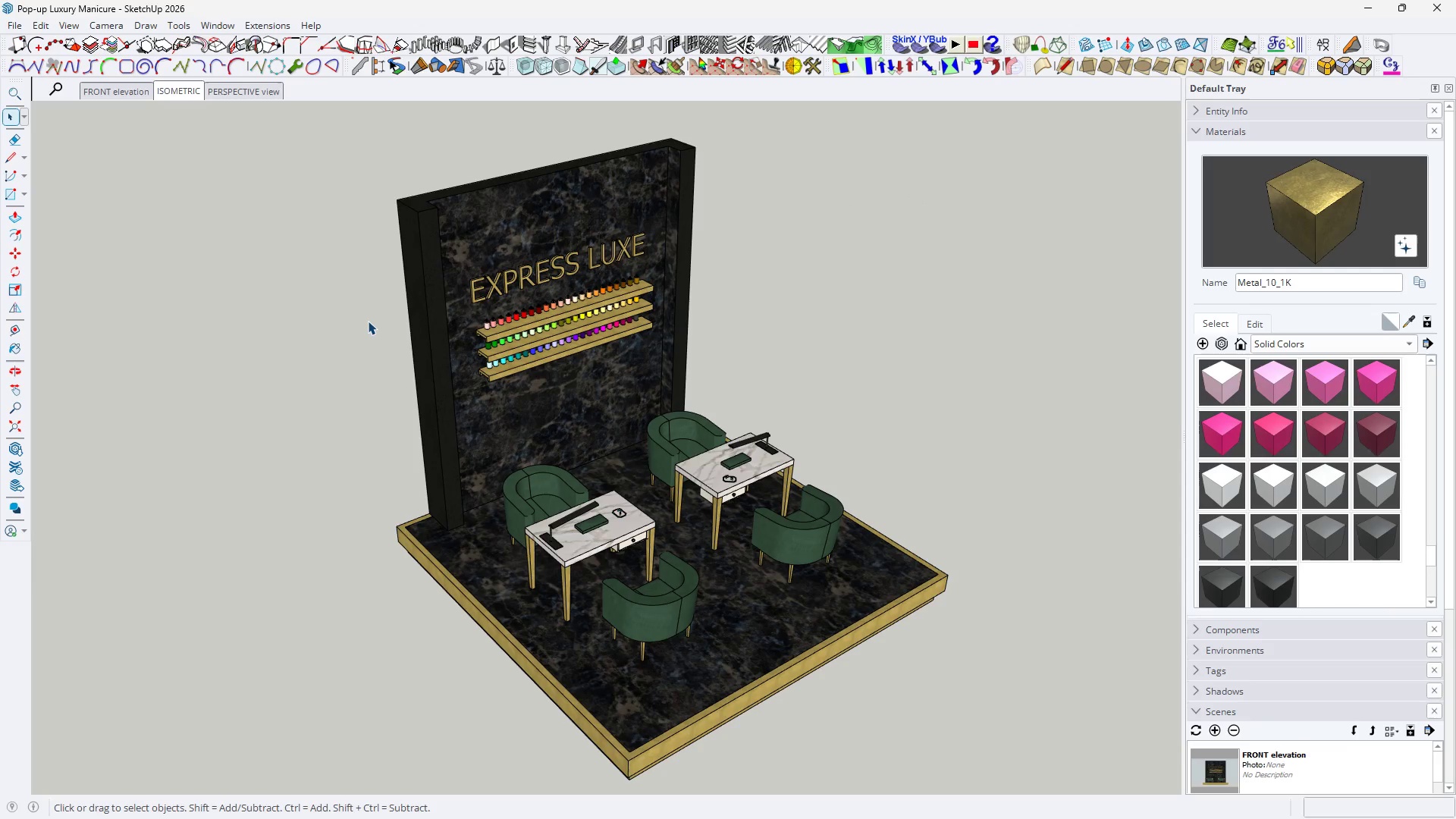 
left_click([9, 33])
 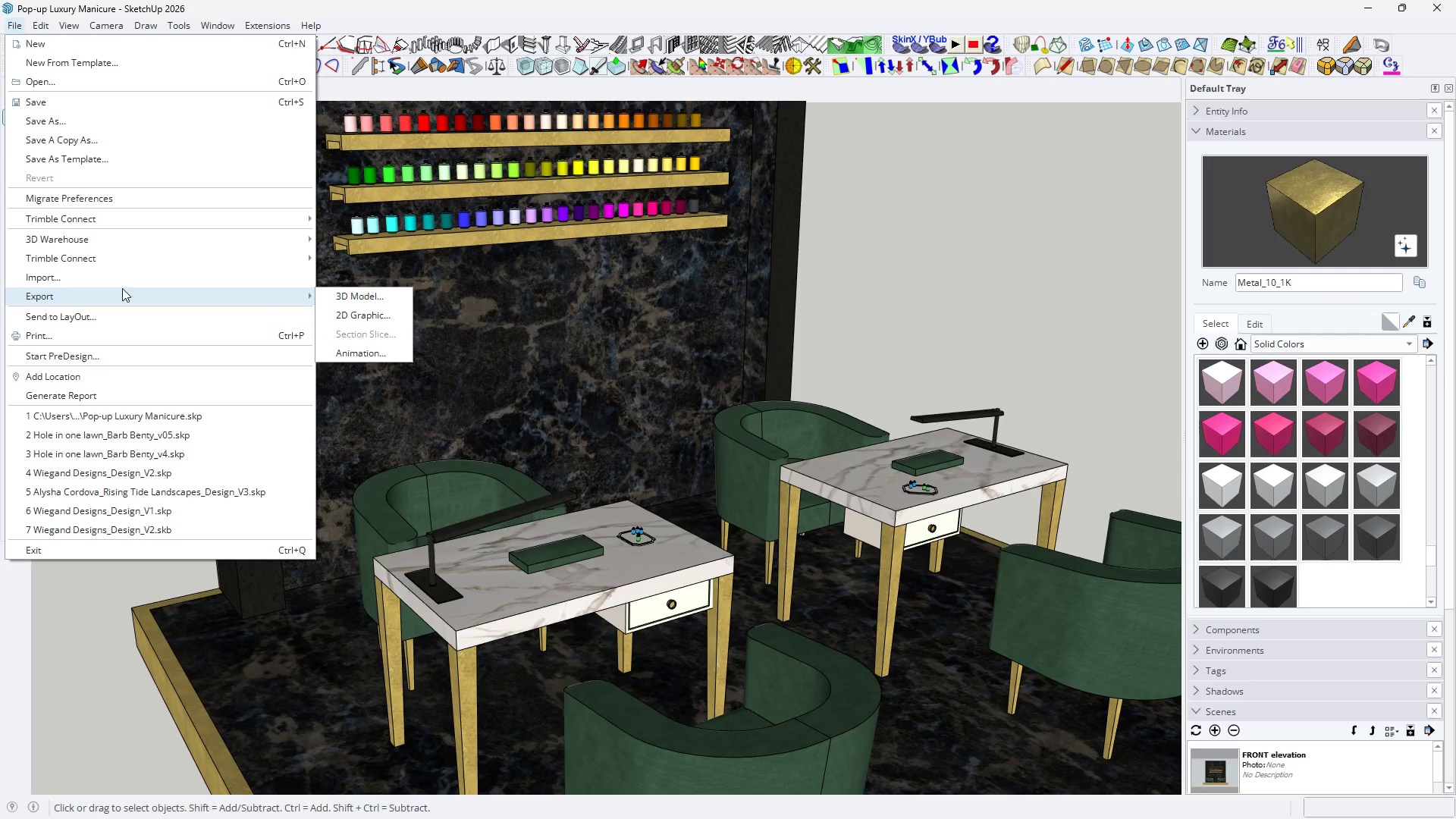 
double_click([373, 319])
 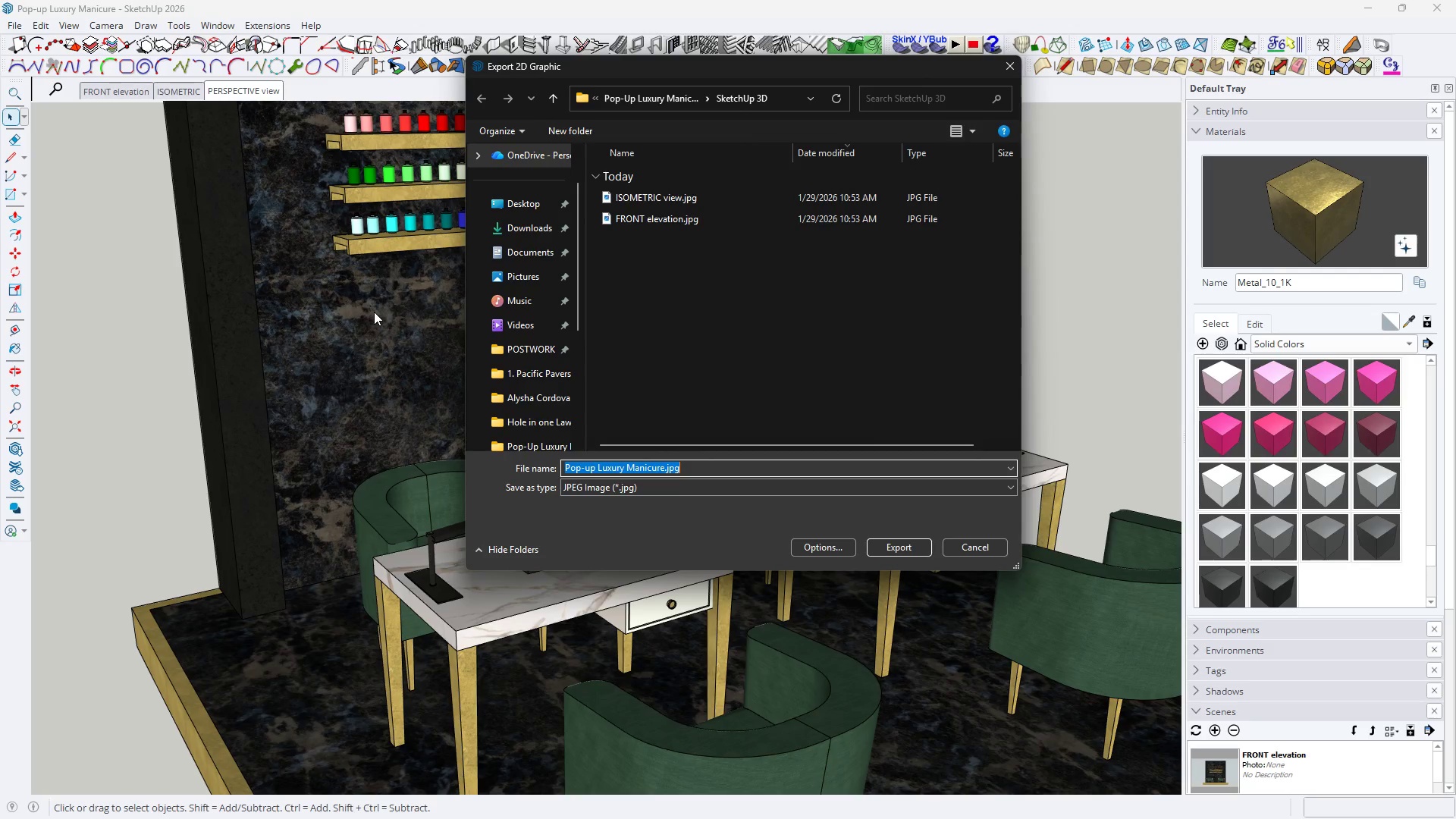 
type(PERSPECTIO)
key(Backspace)
type(VE view)
 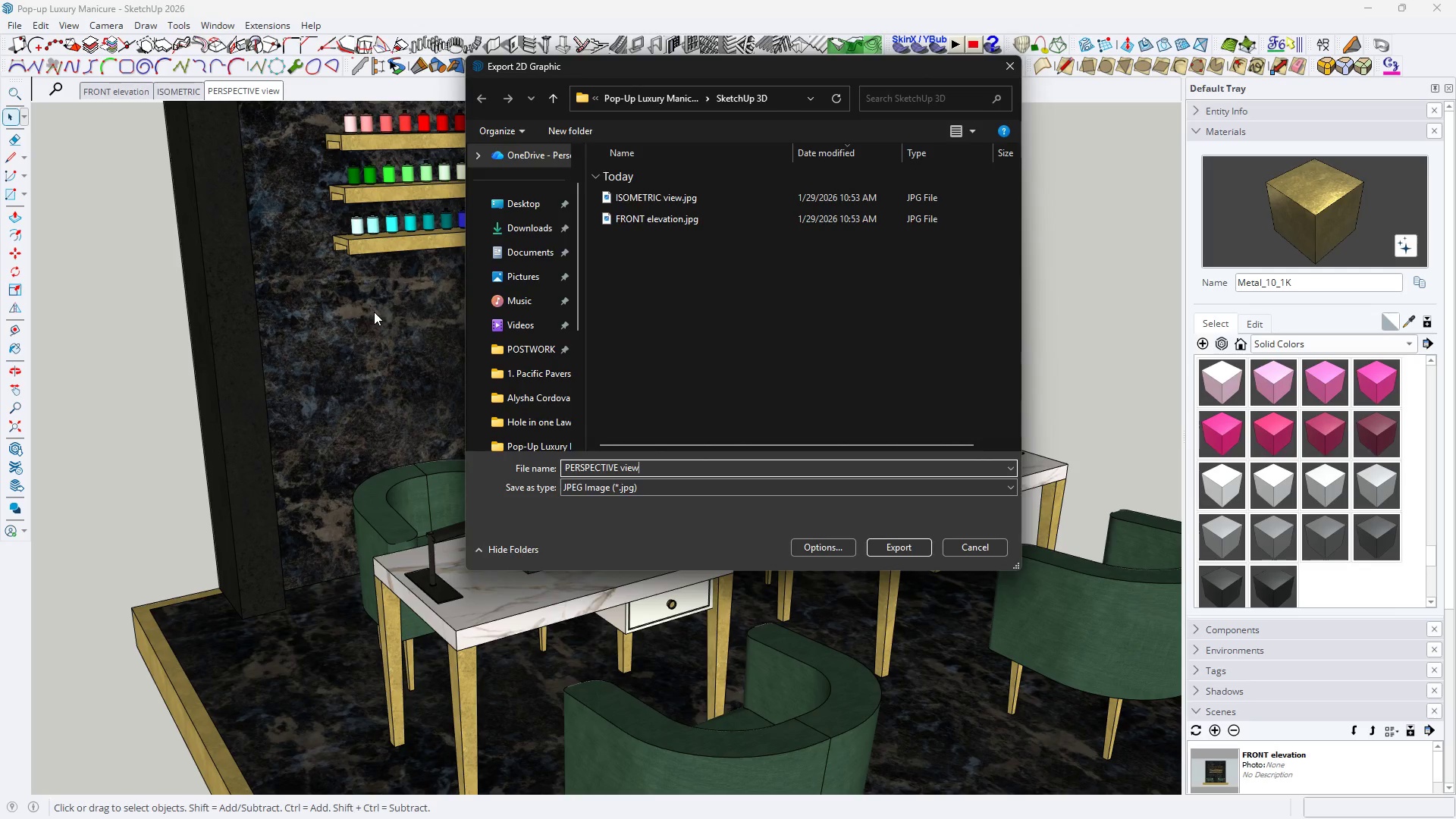 
key(Enter)
 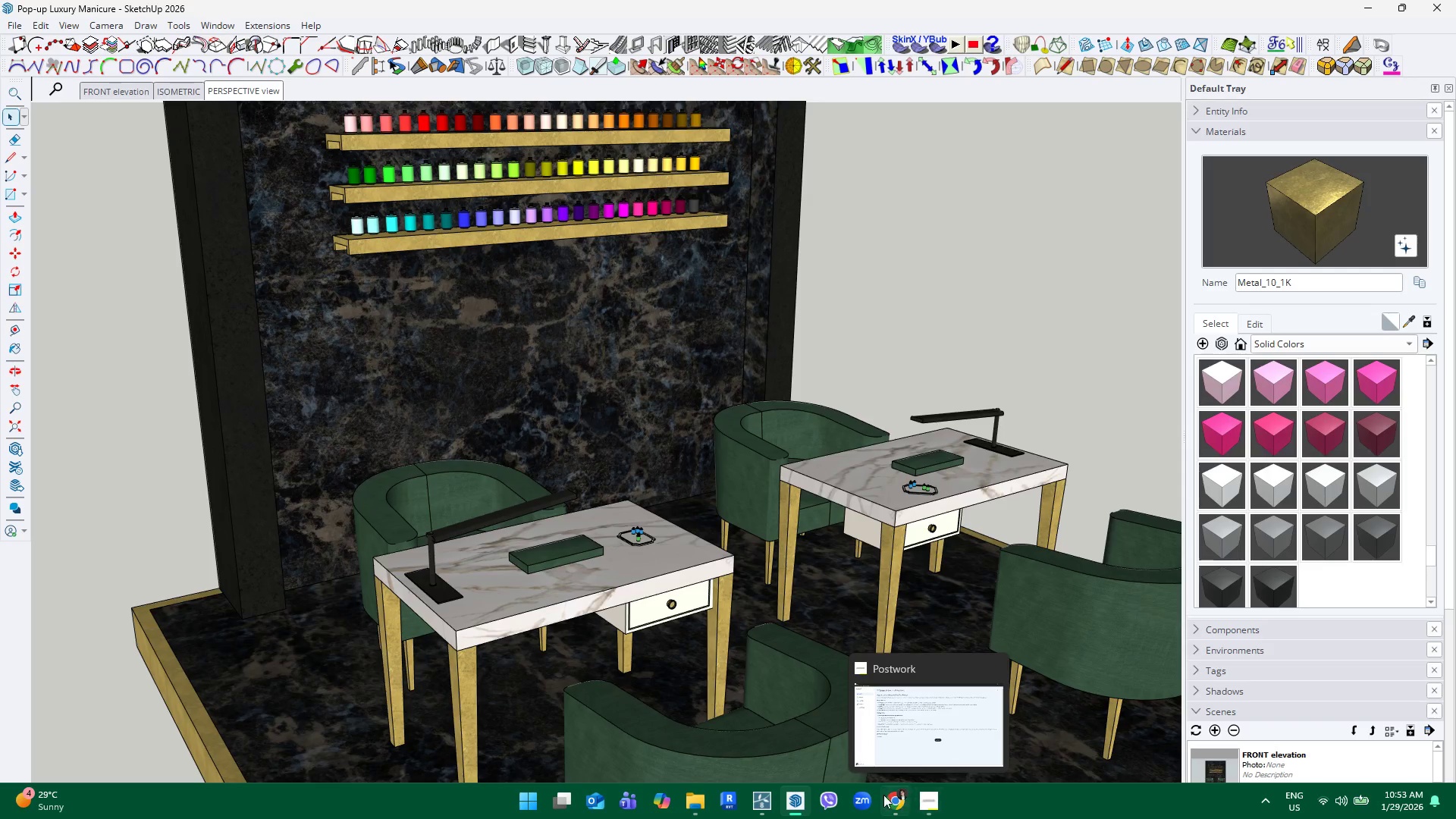 
wait(6.3)
 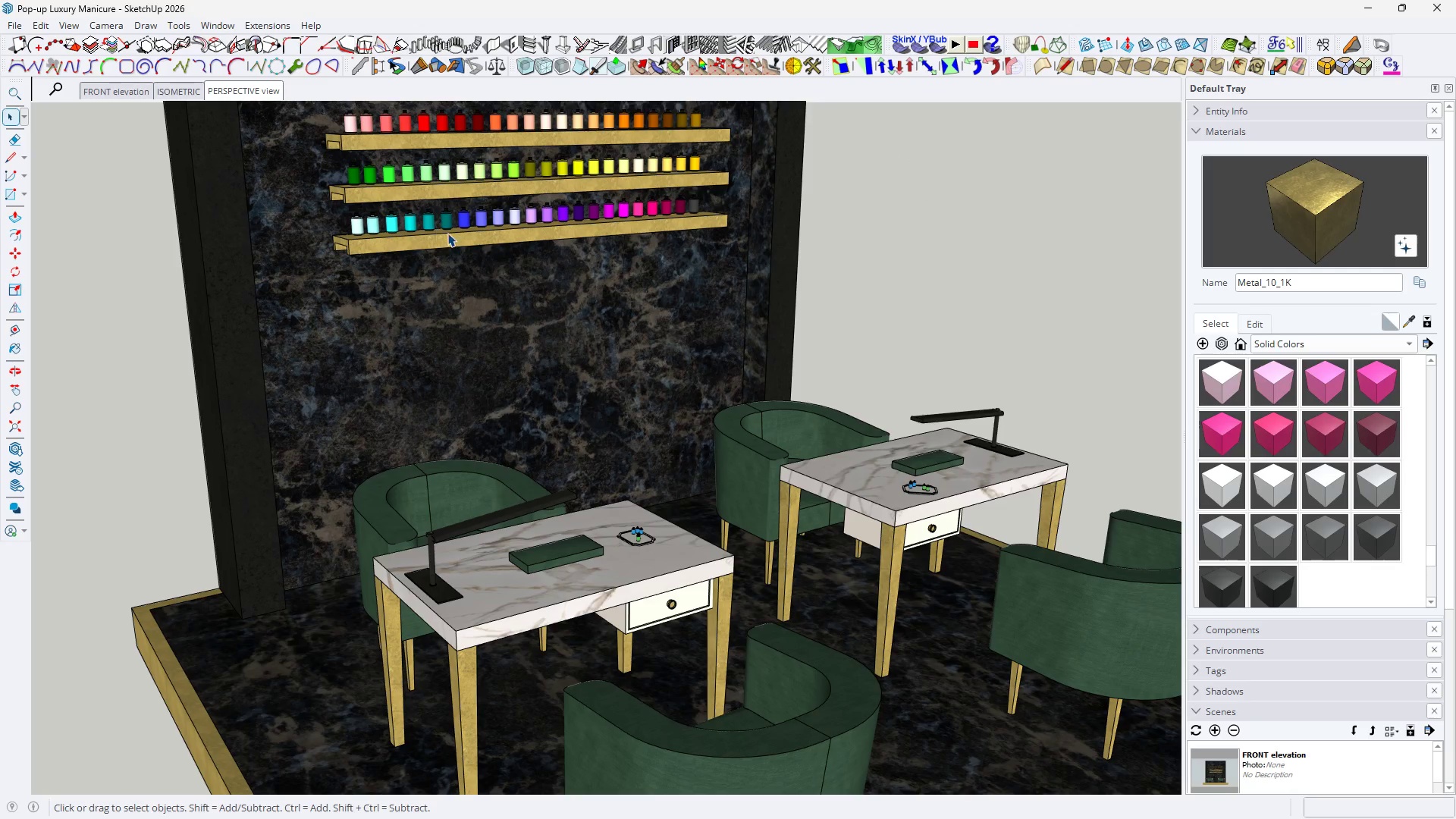 
left_click([24, 29])
 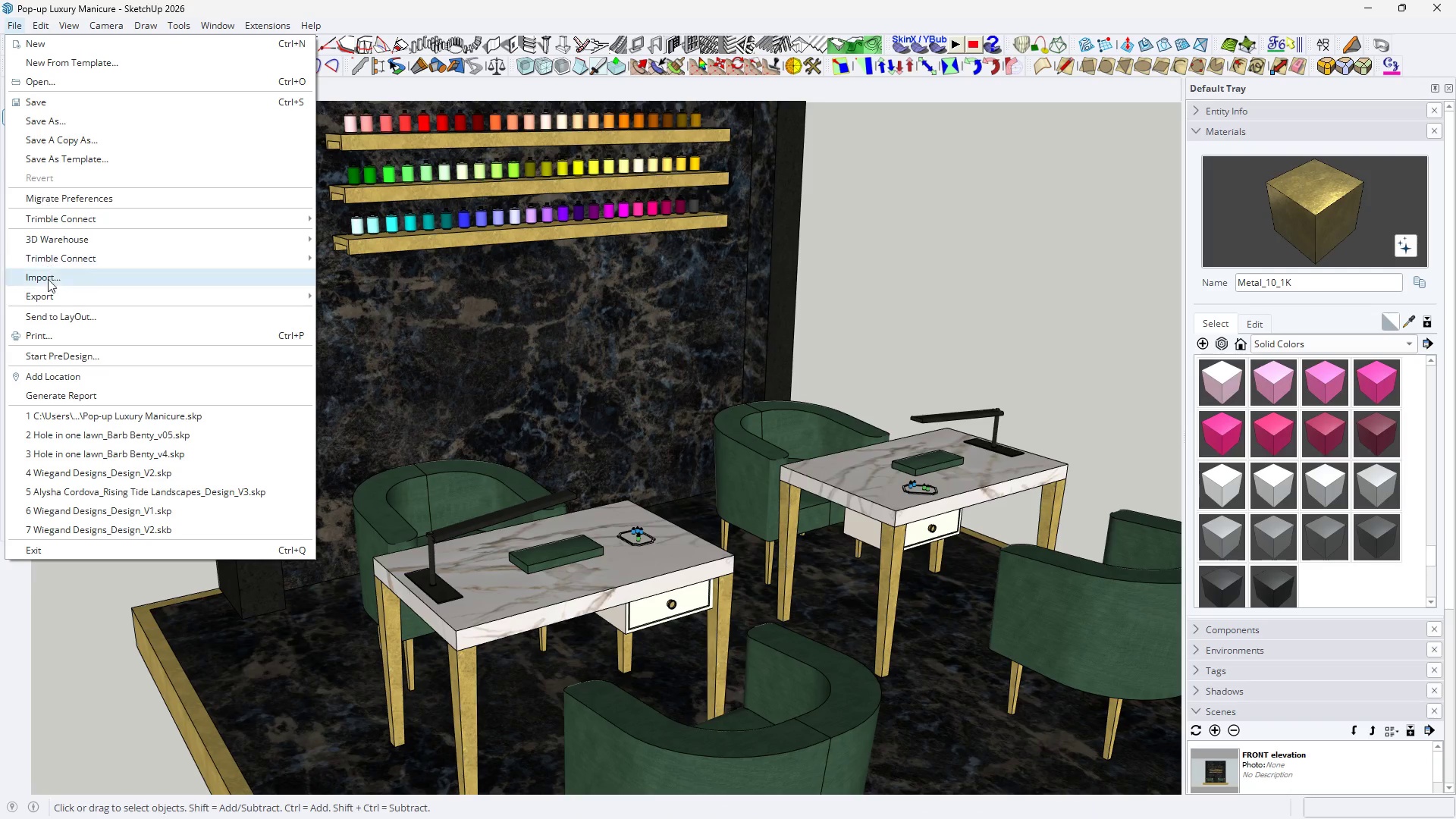 
left_click([53, 296])
 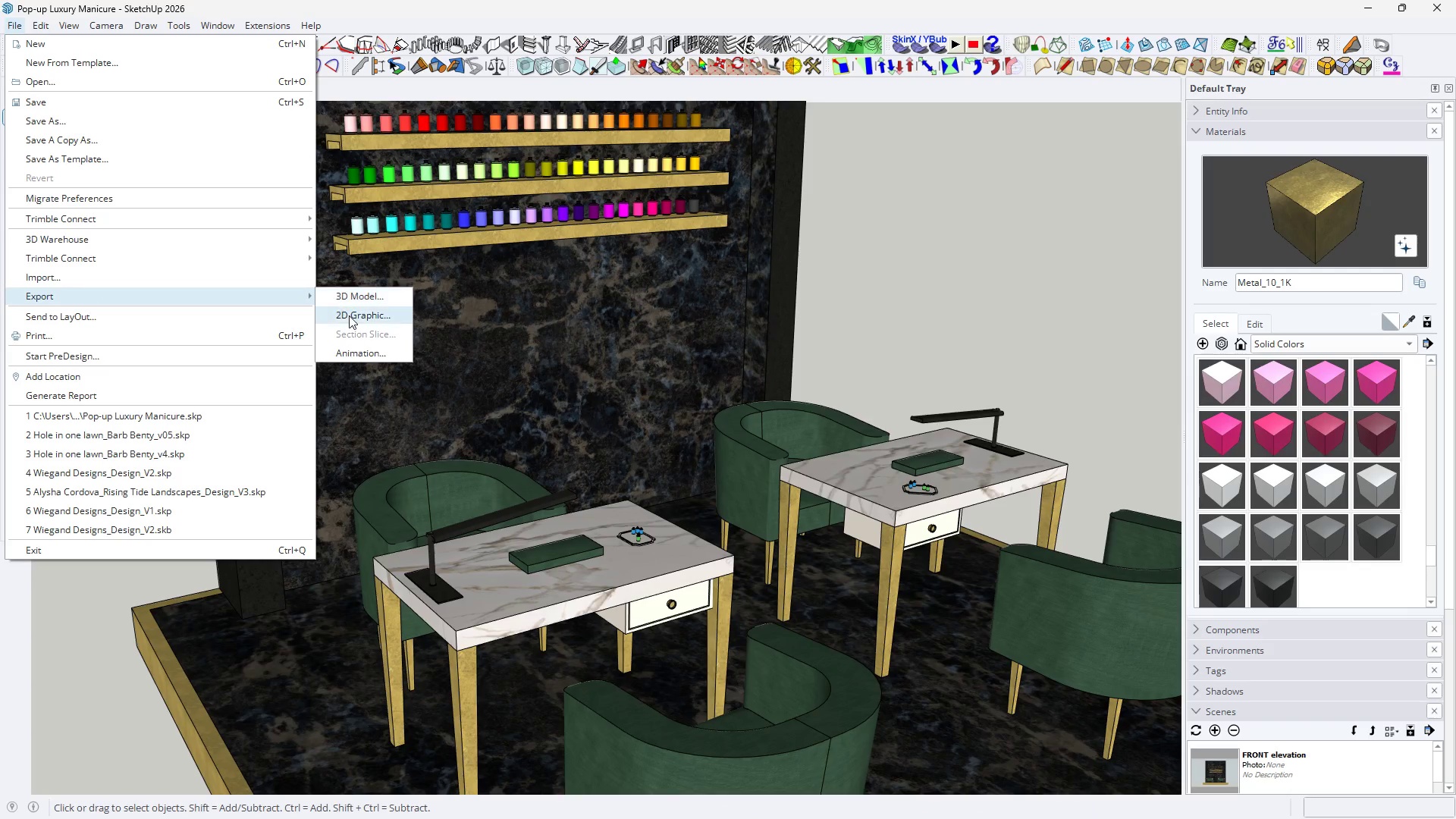 
left_click([349, 316])
 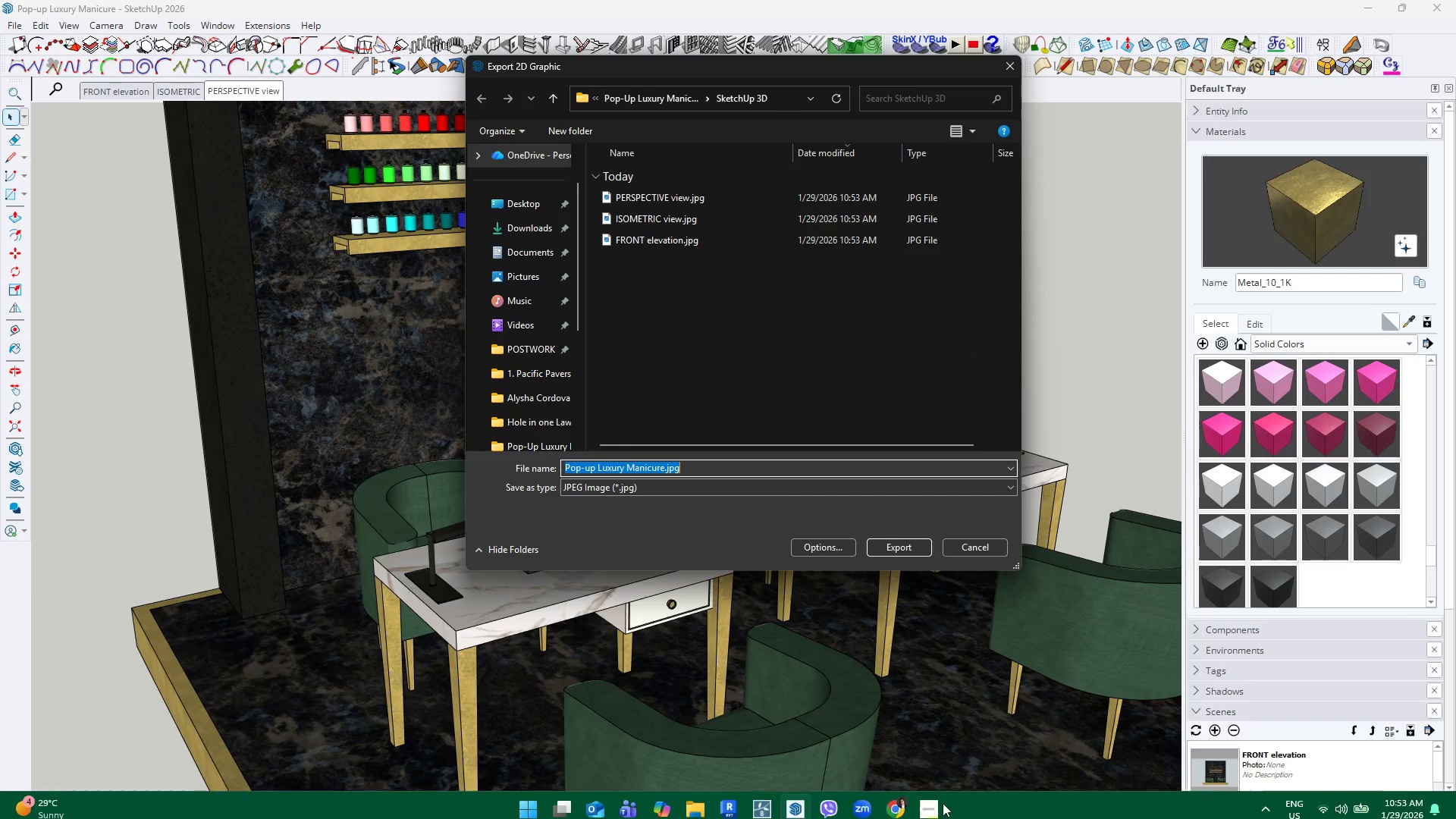 
left_click([938, 805])
 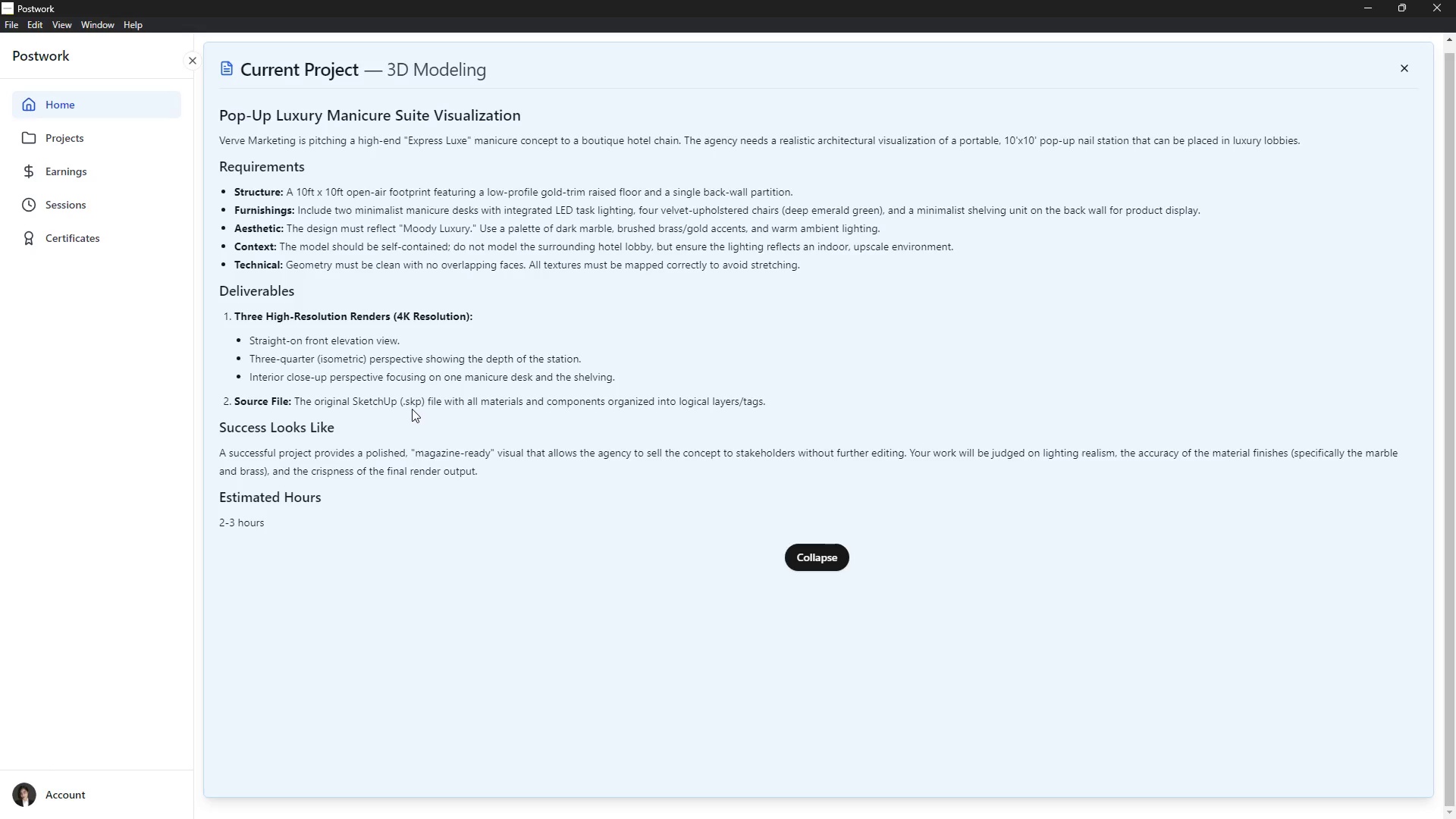 
wait(8.89)
 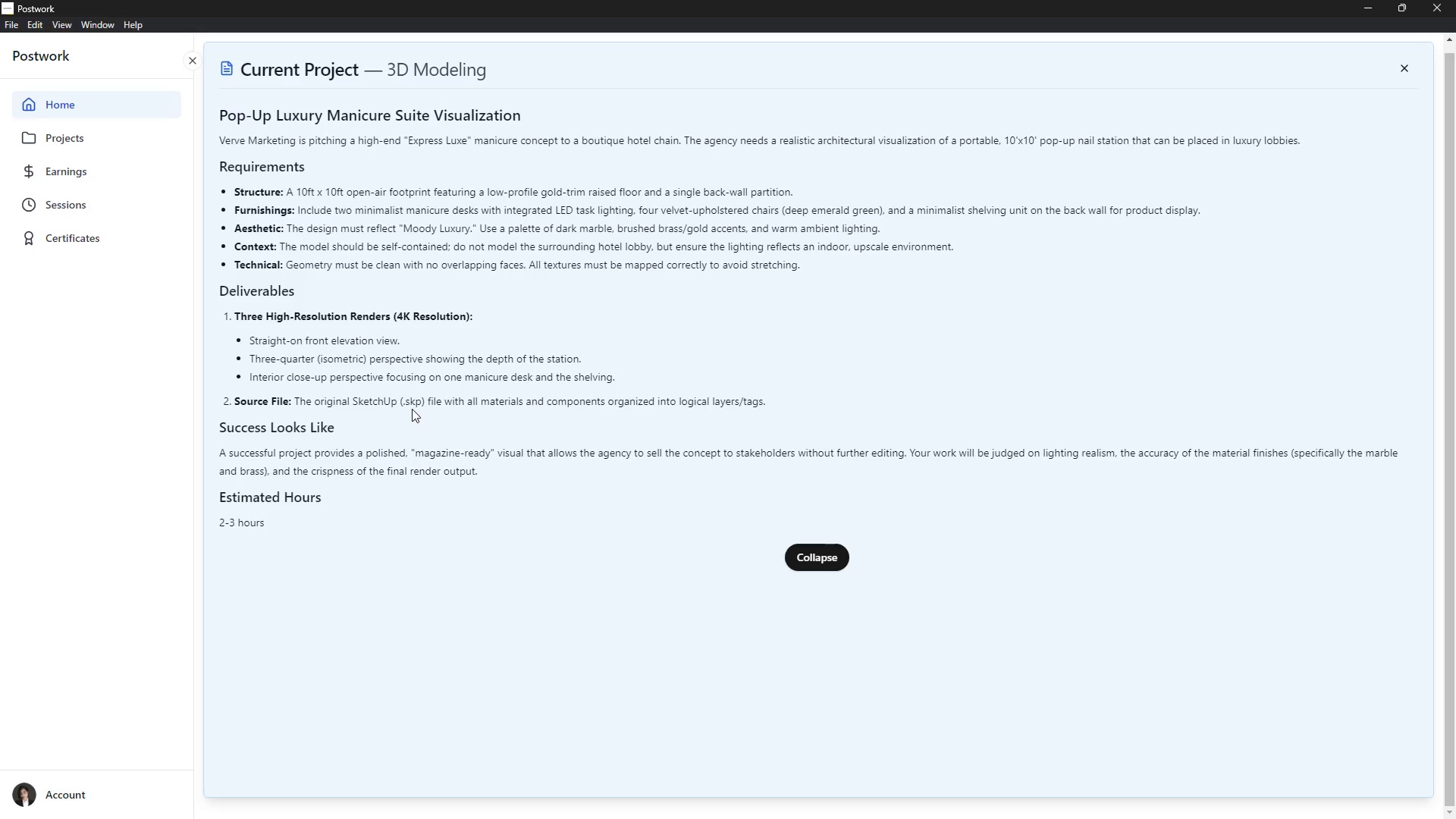 
left_click([969, 548])
 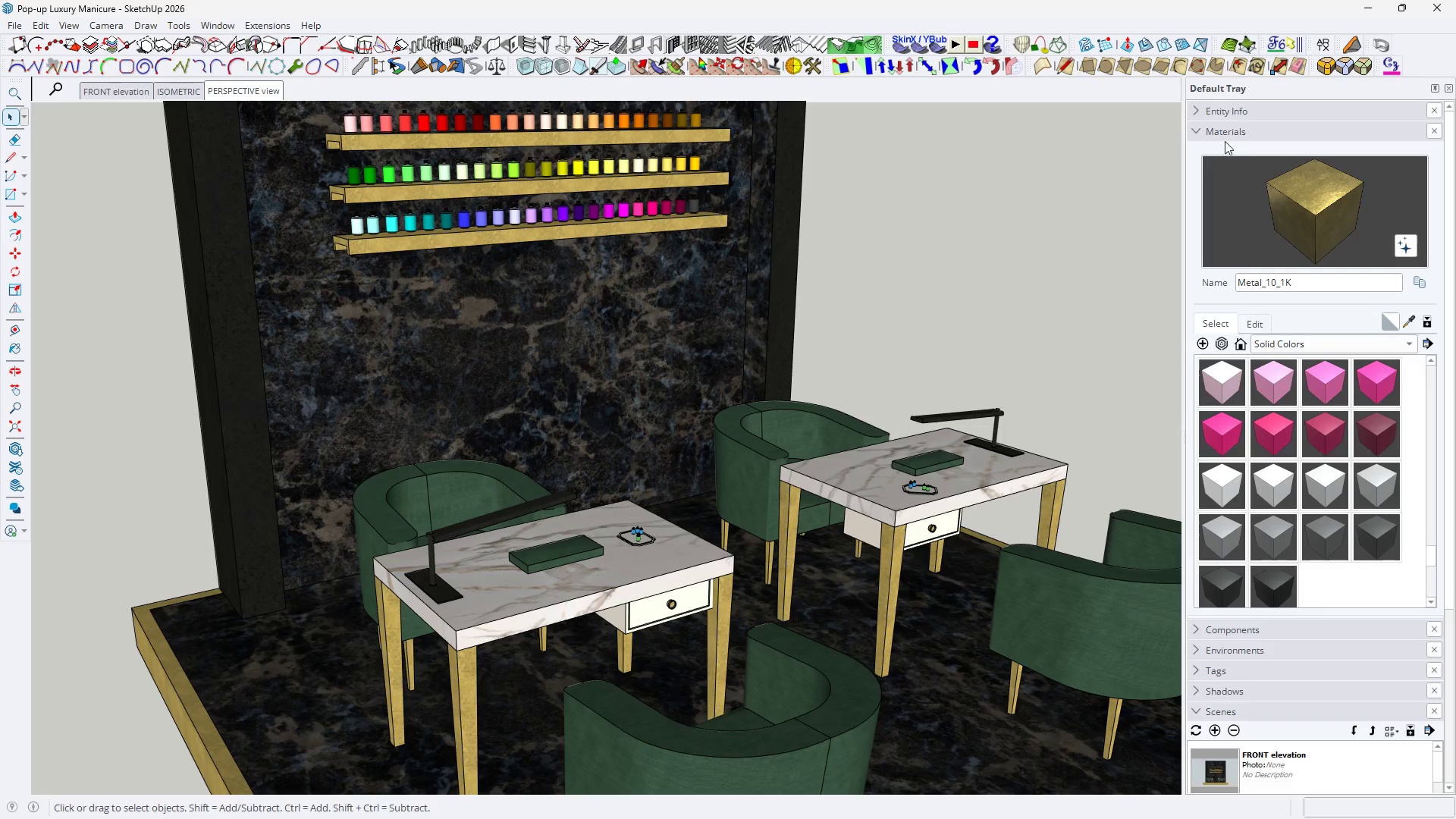 
left_click([1219, 136])
 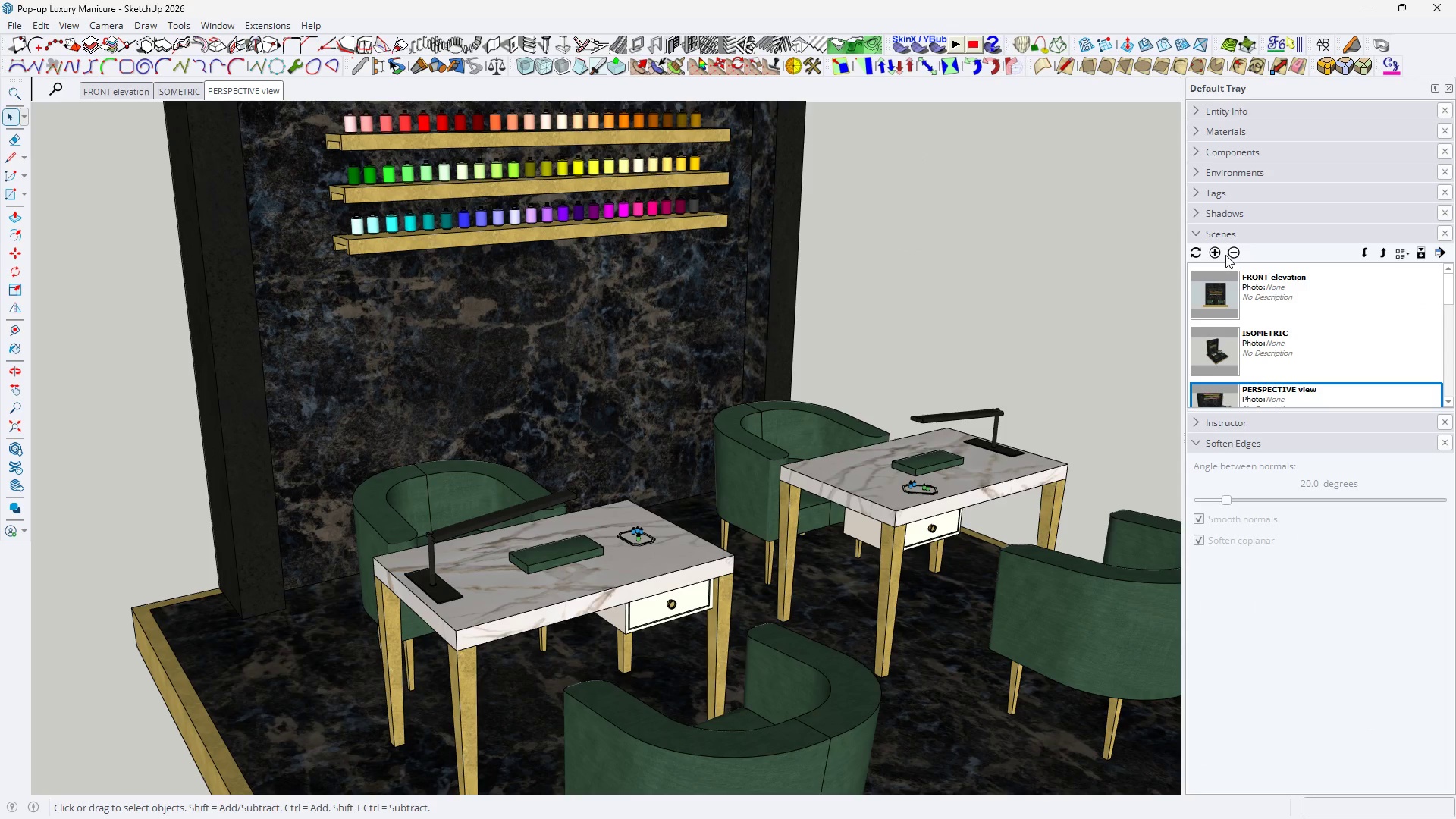 
left_click([1220, 233])
 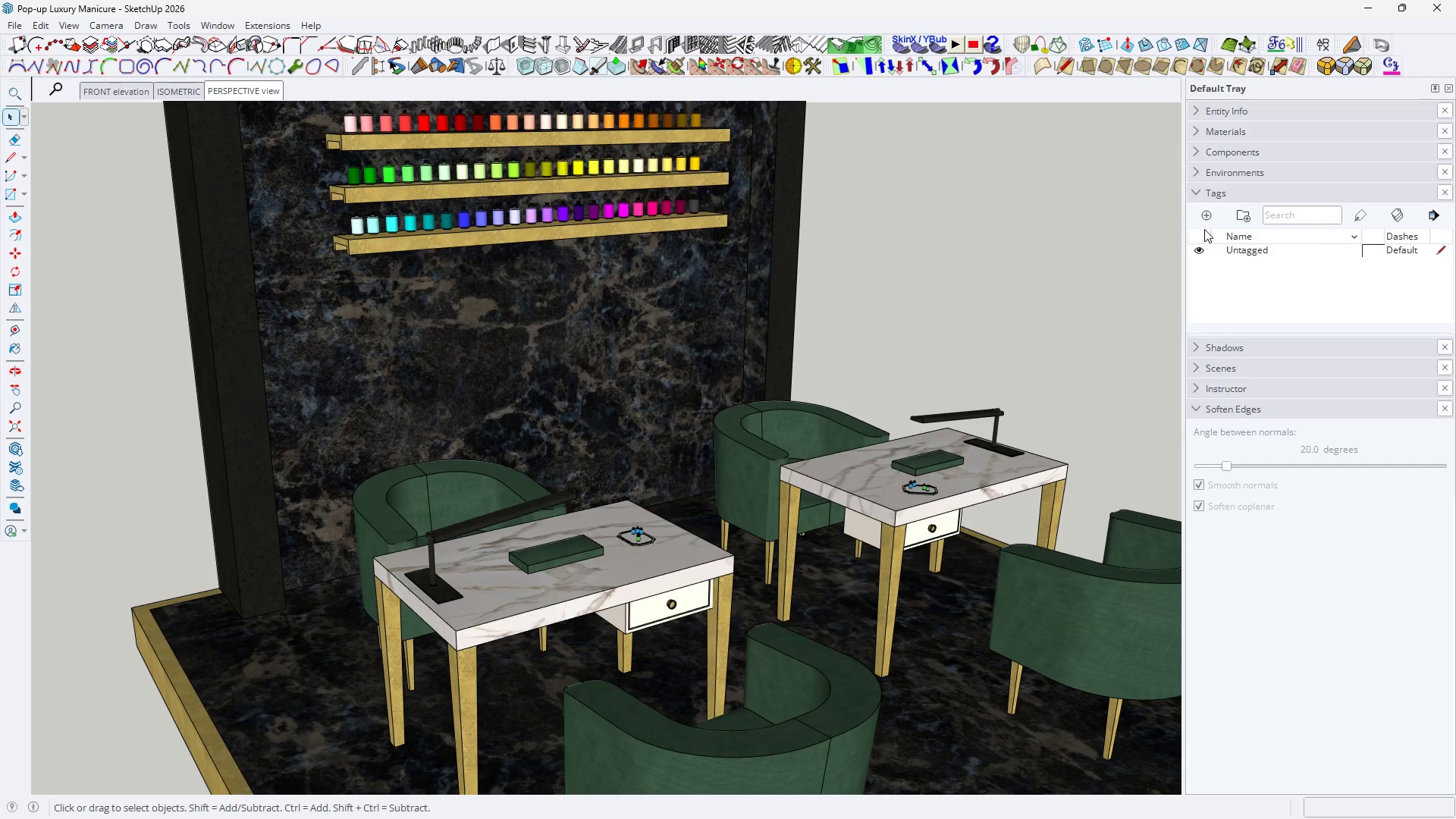 
left_click([1208, 215])
 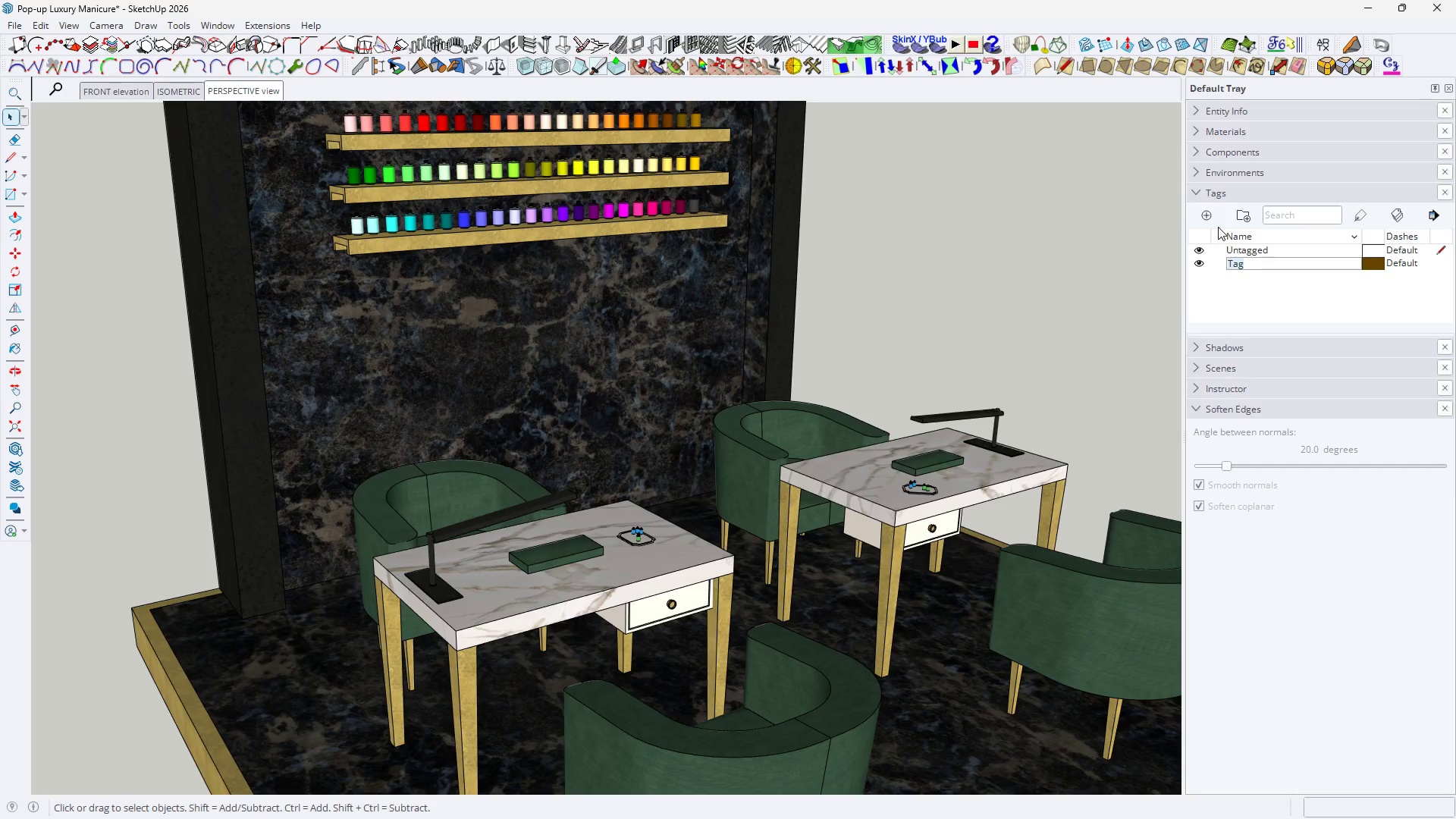 
type(Furniture)
 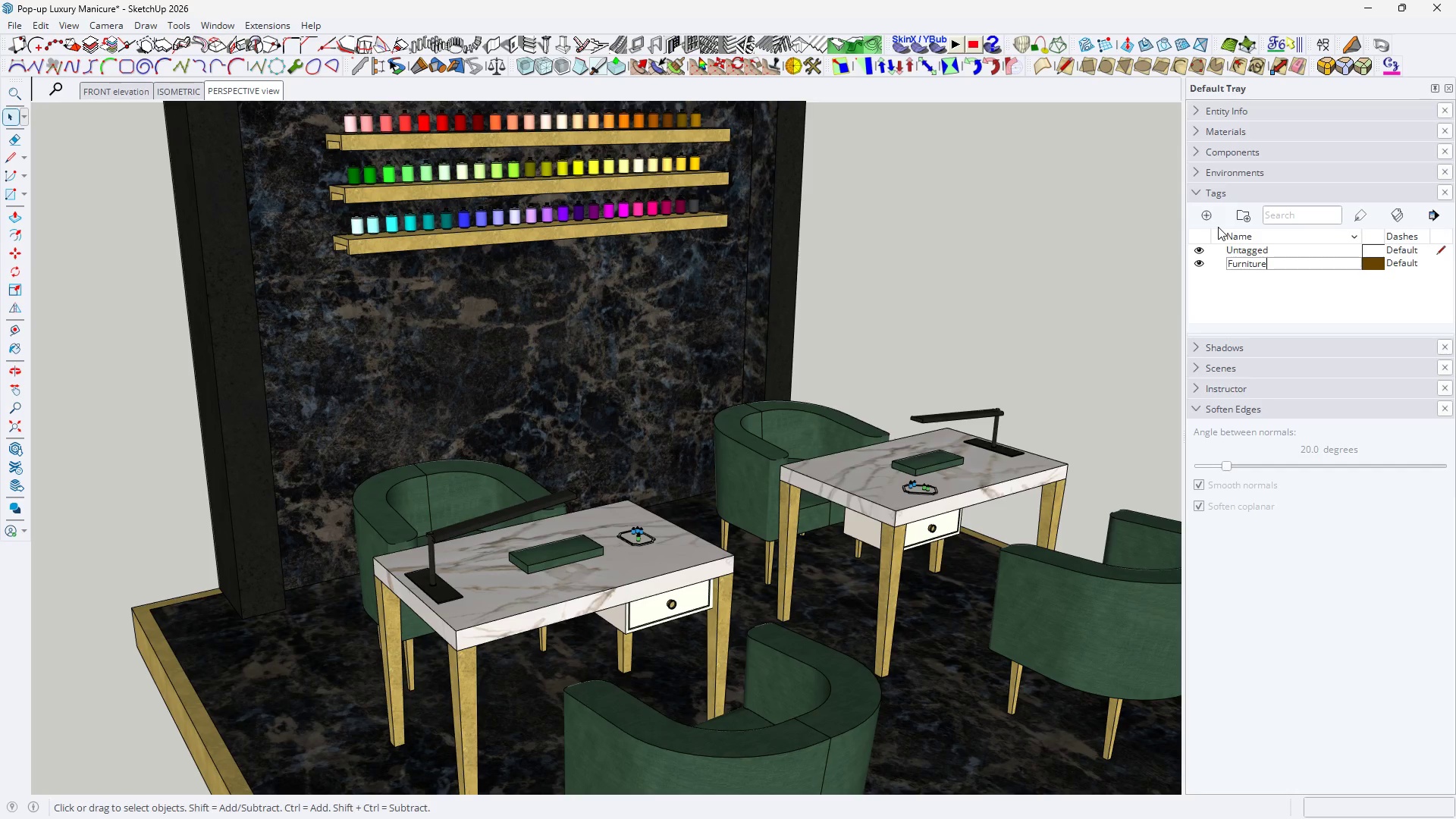 
key(Enter)
 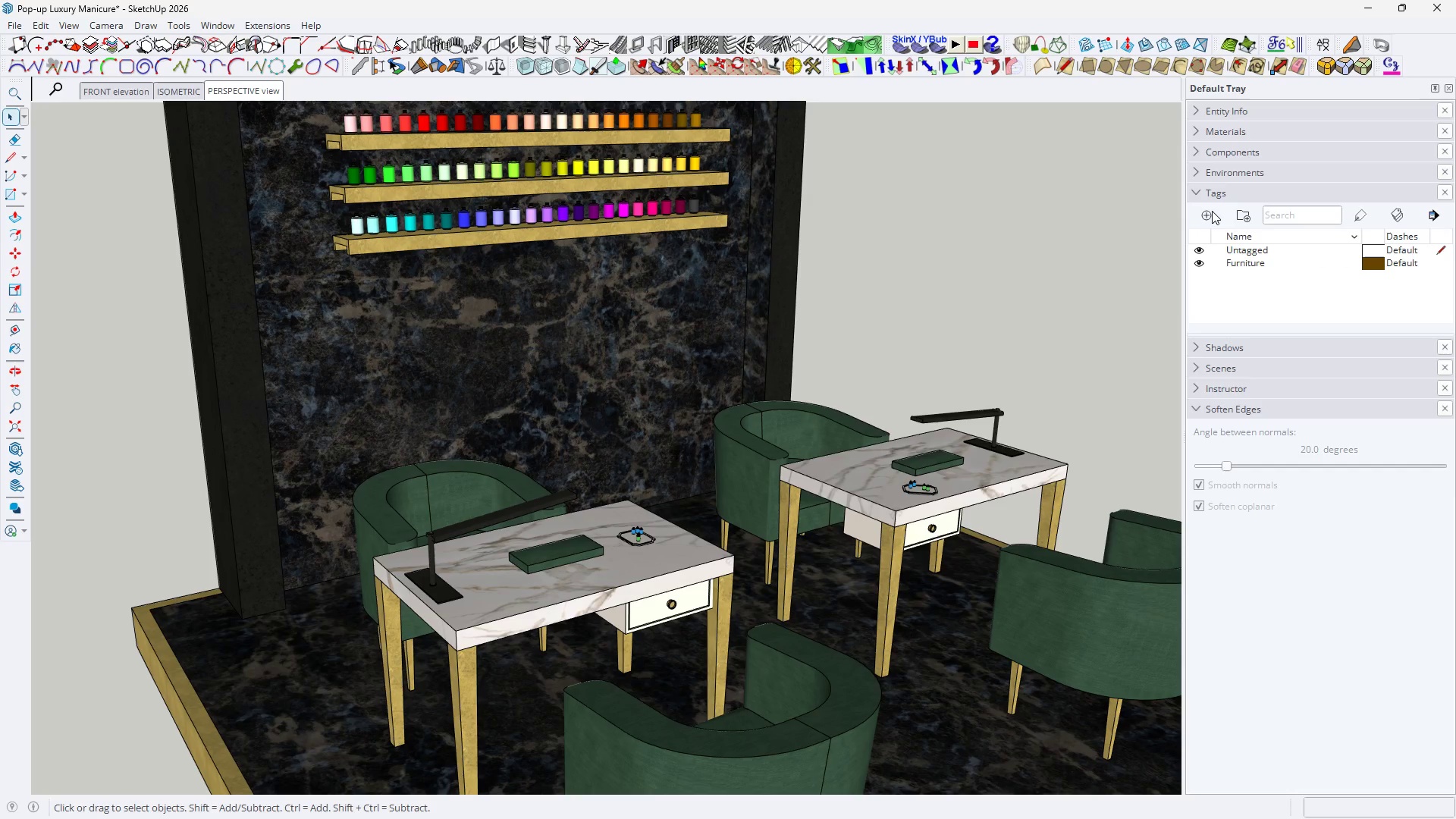 
left_click([1212, 211])
 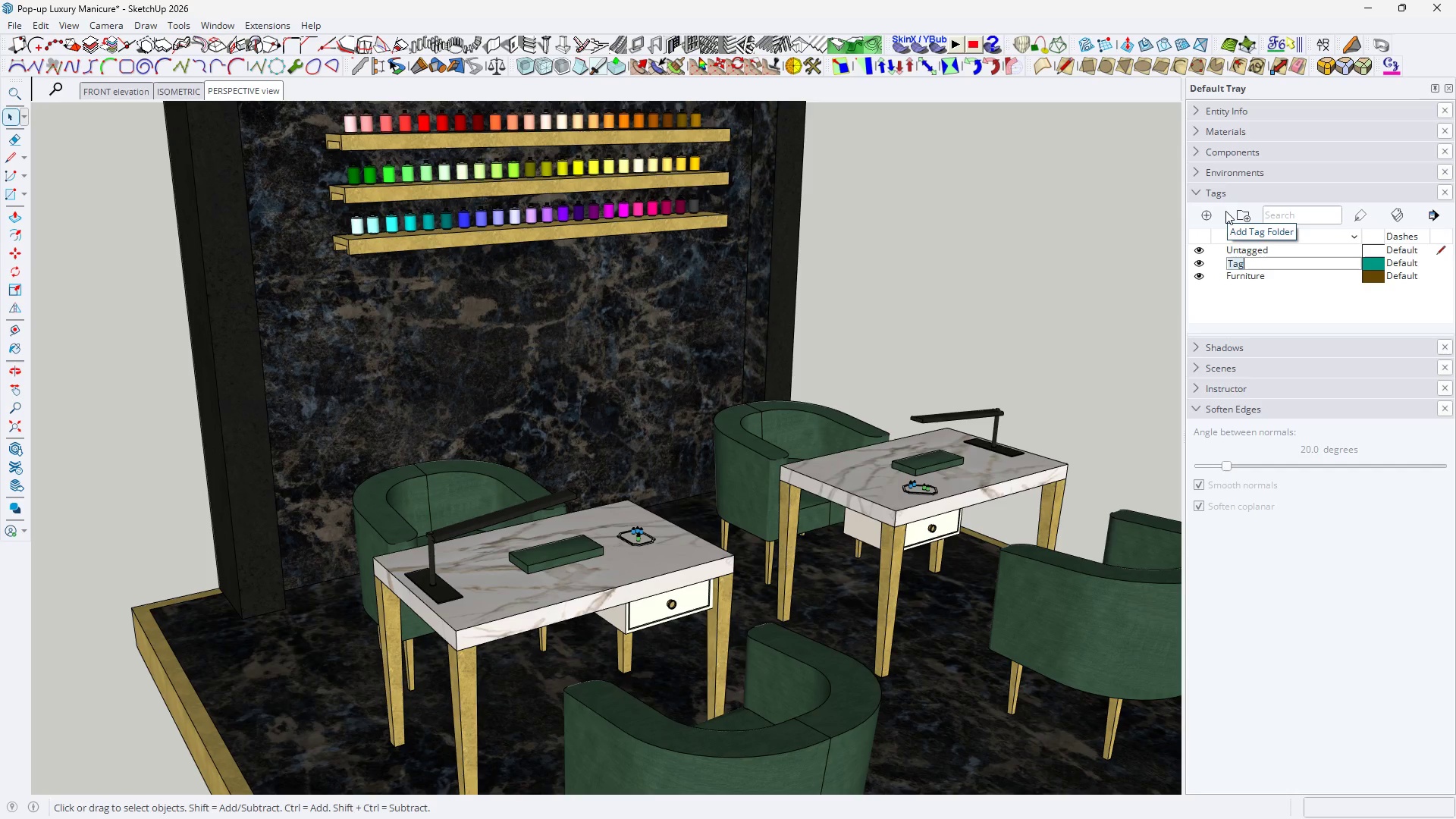 
type(Shelev)
key(Backspace)
key(Backspace)
type(ves)
 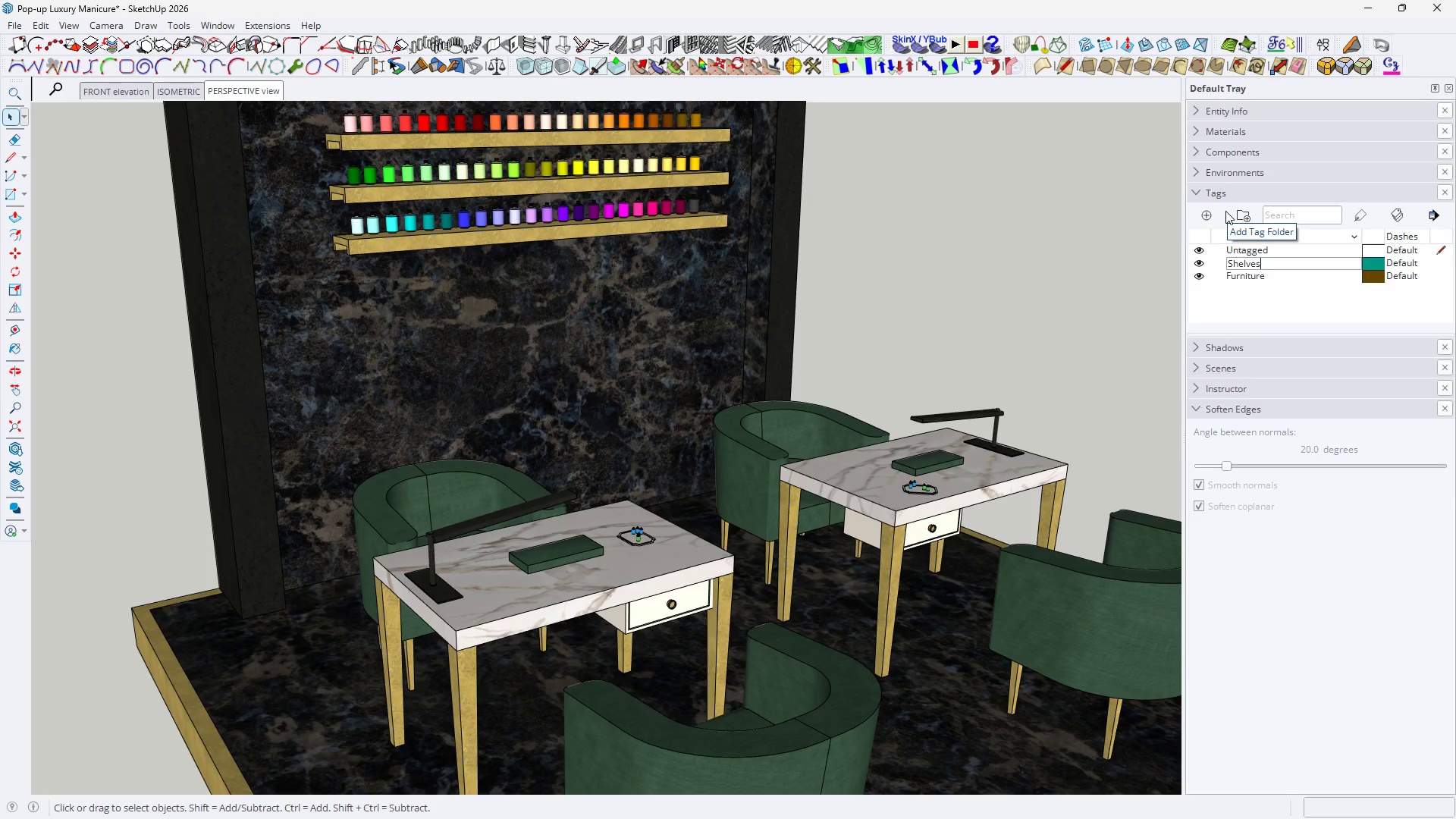 
key(Enter)
 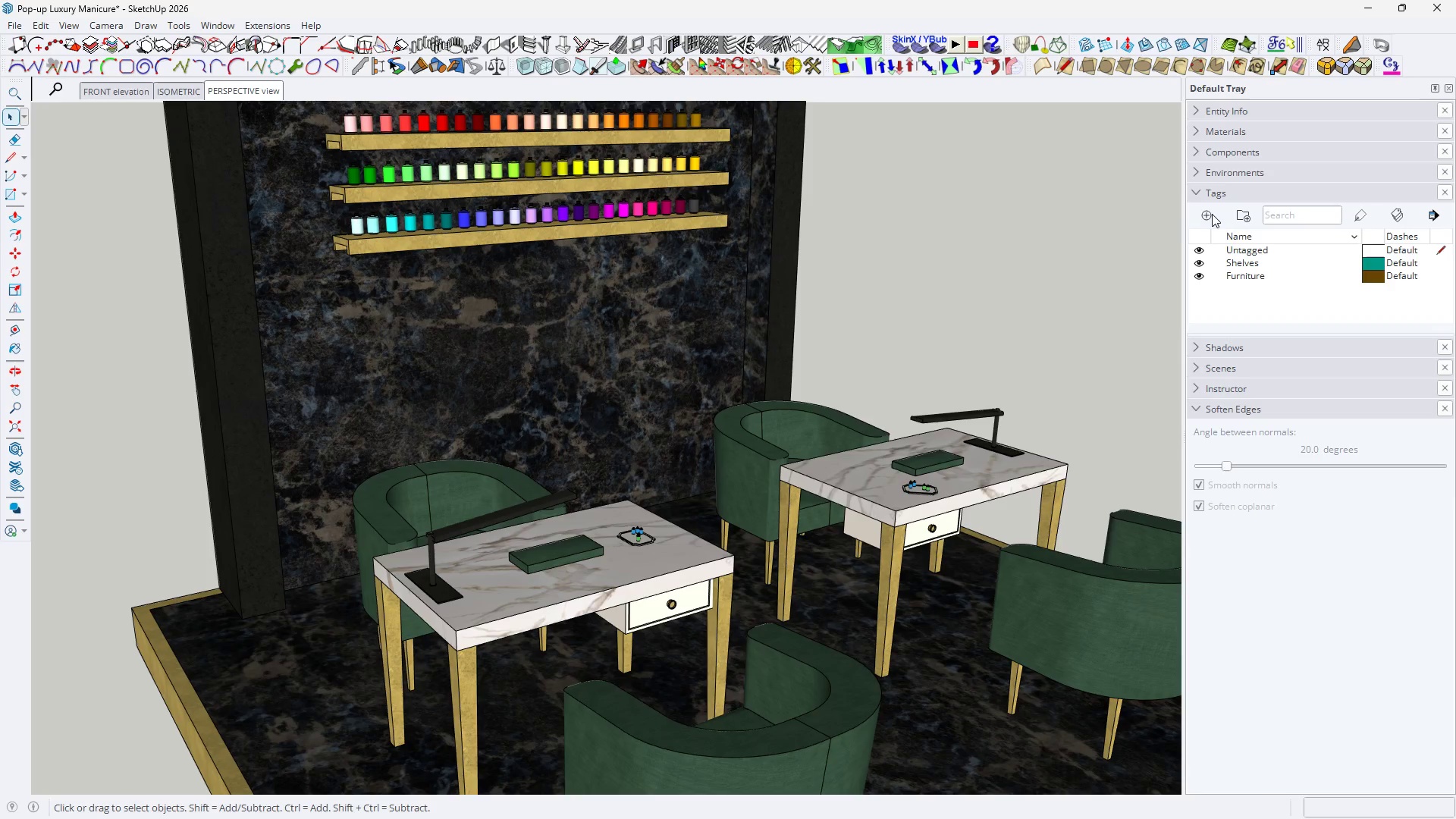 
left_click([1205, 212])
 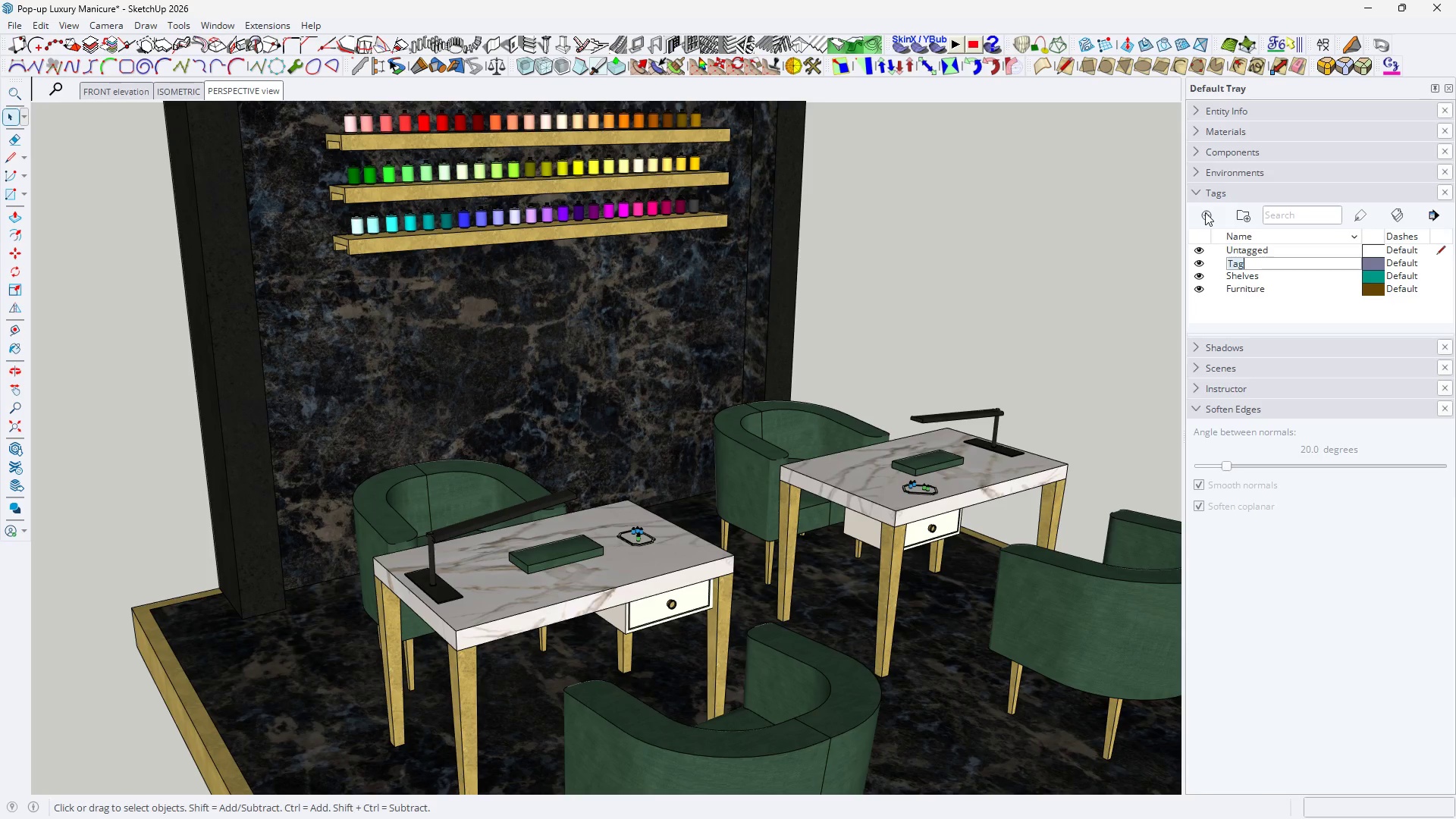 
type(Base)
 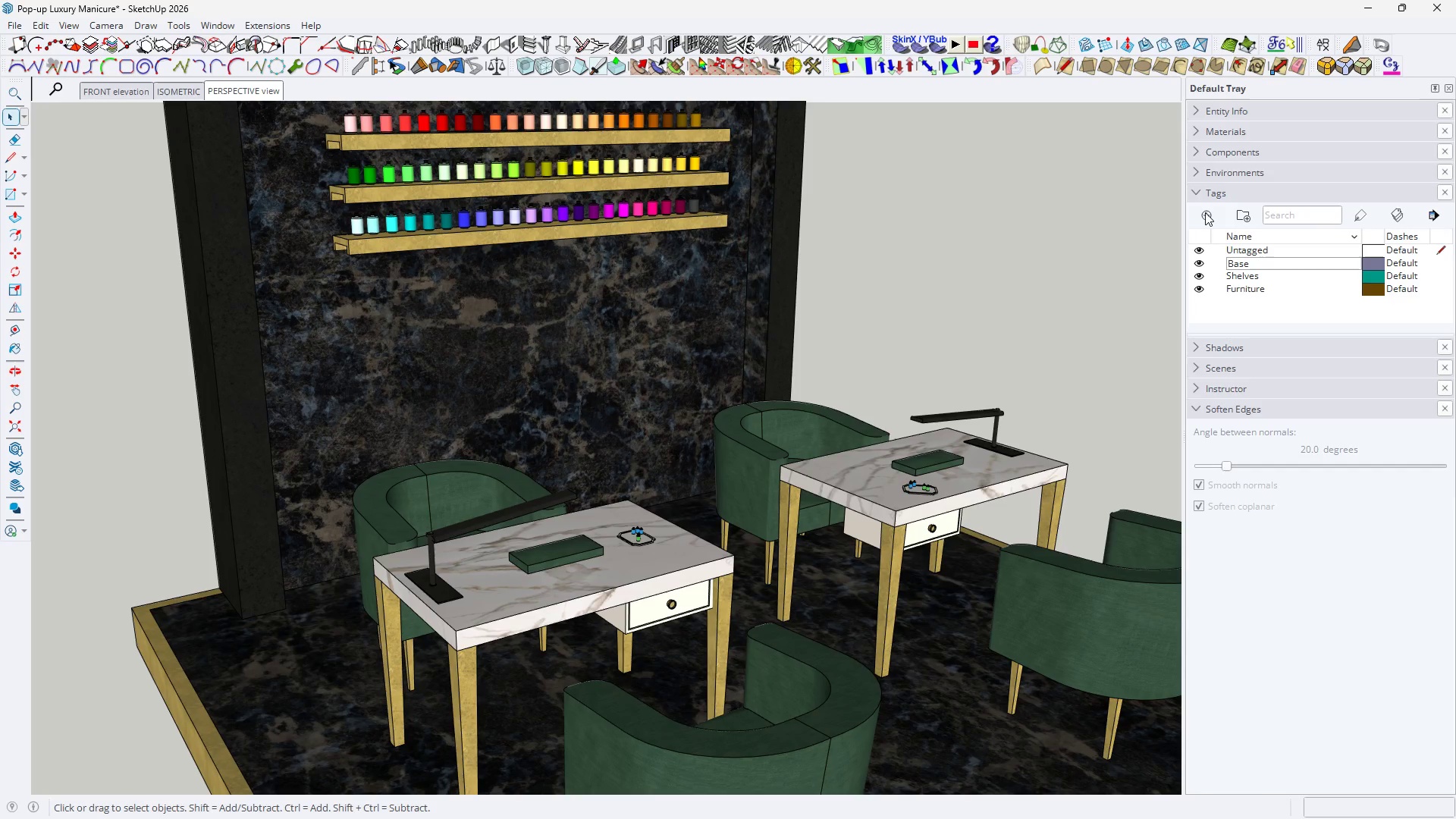 
key(Enter)
 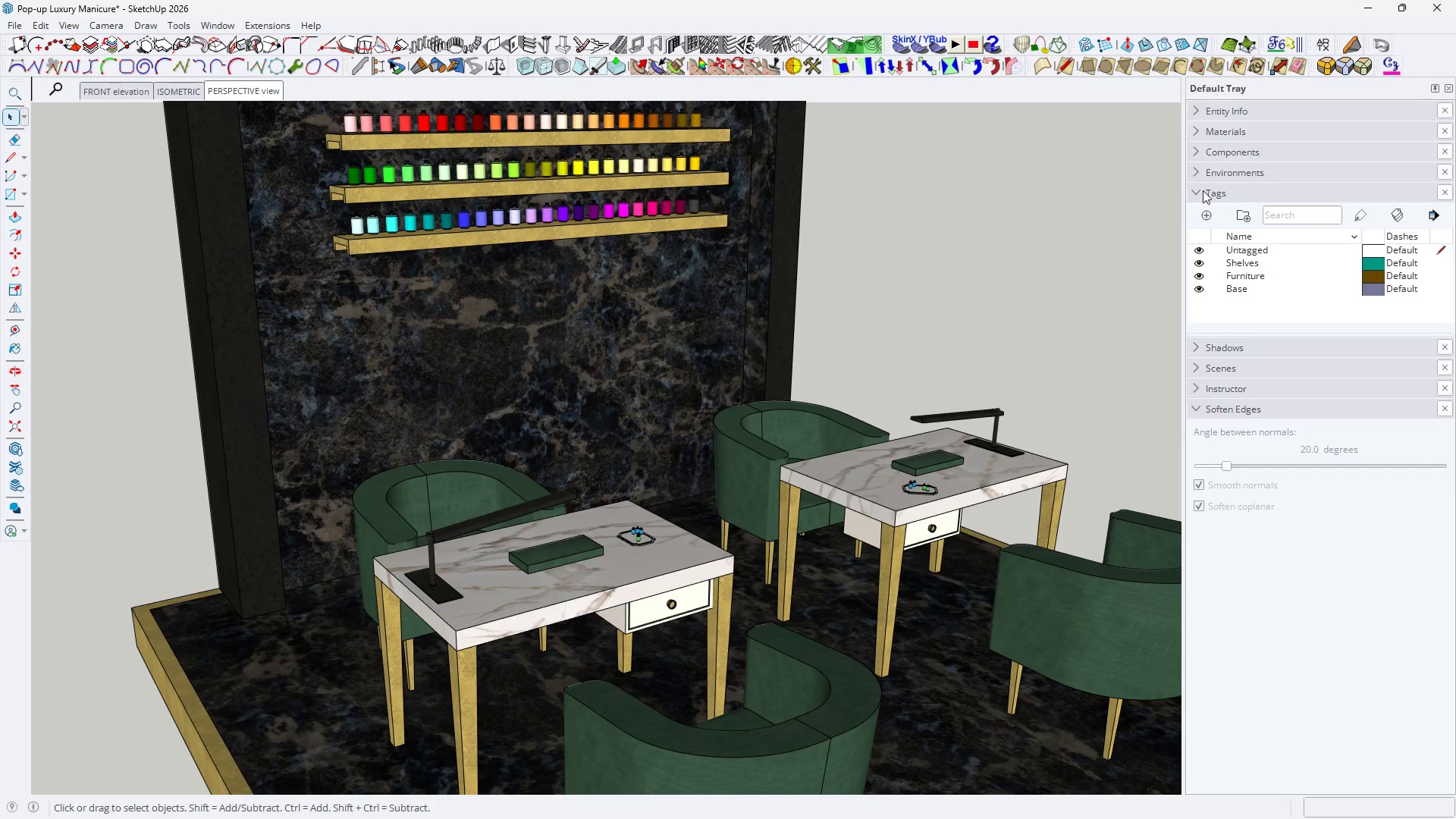 
left_click([1206, 215])
 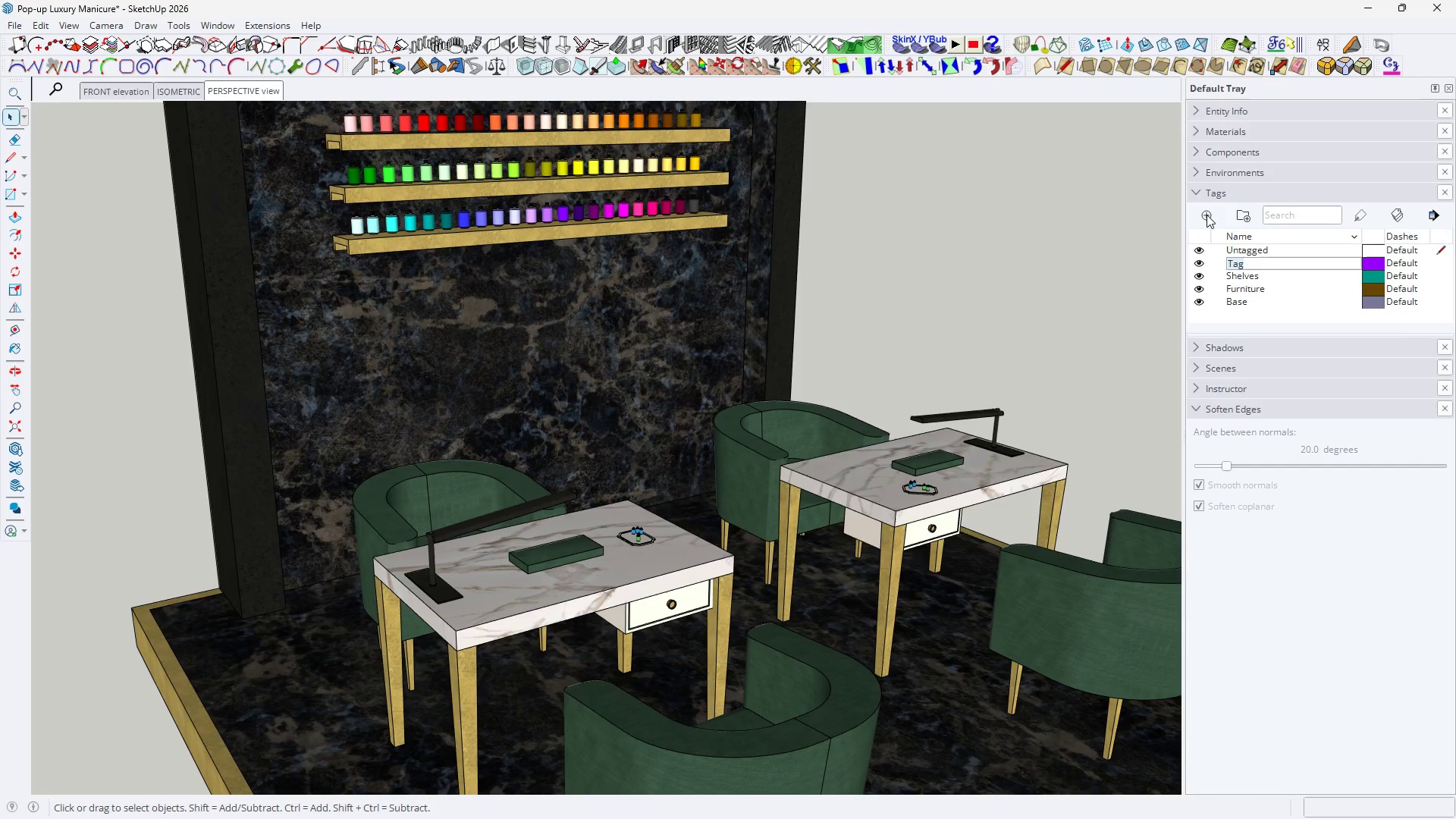 
type(Booth Tag)
 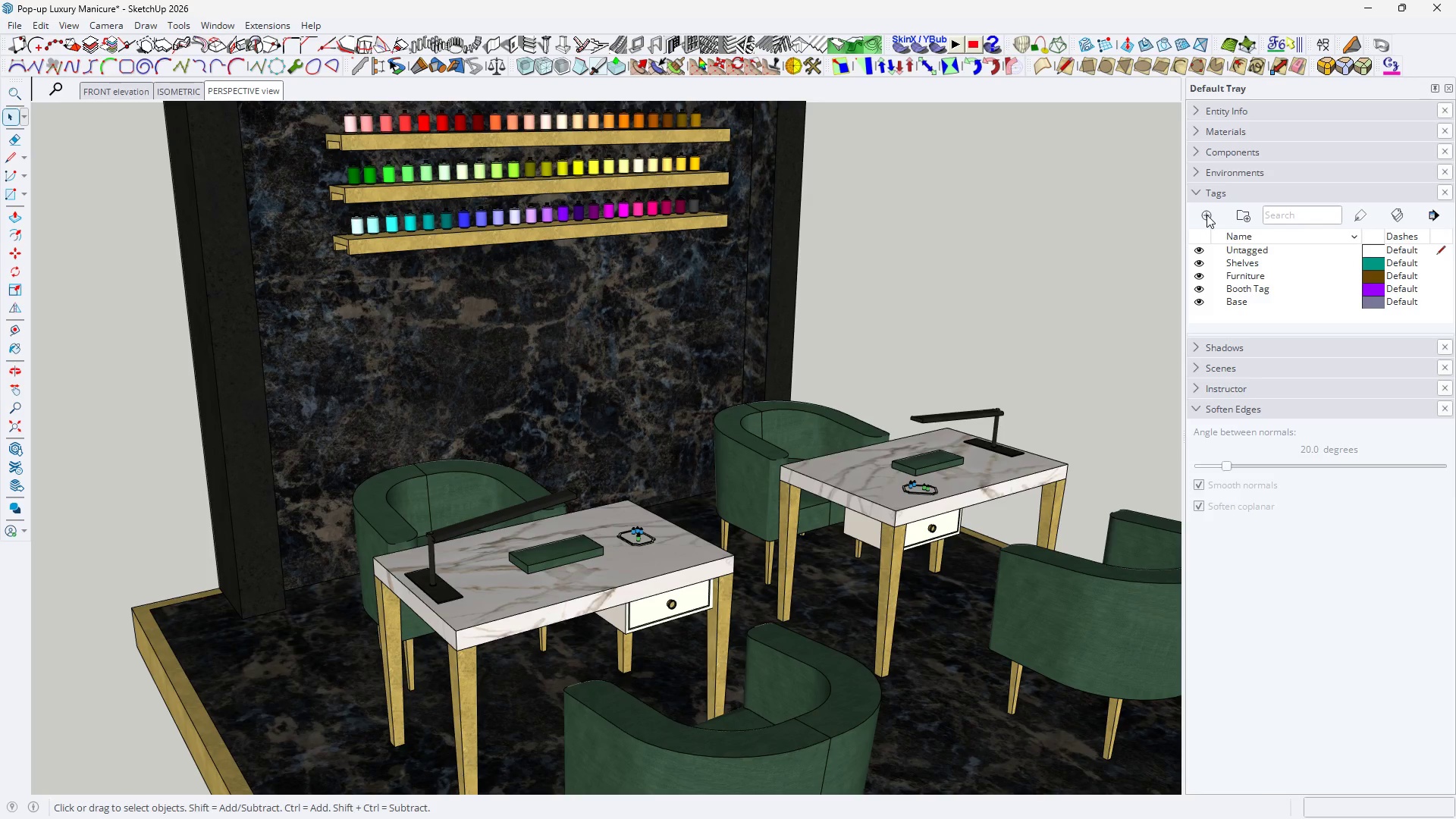 
 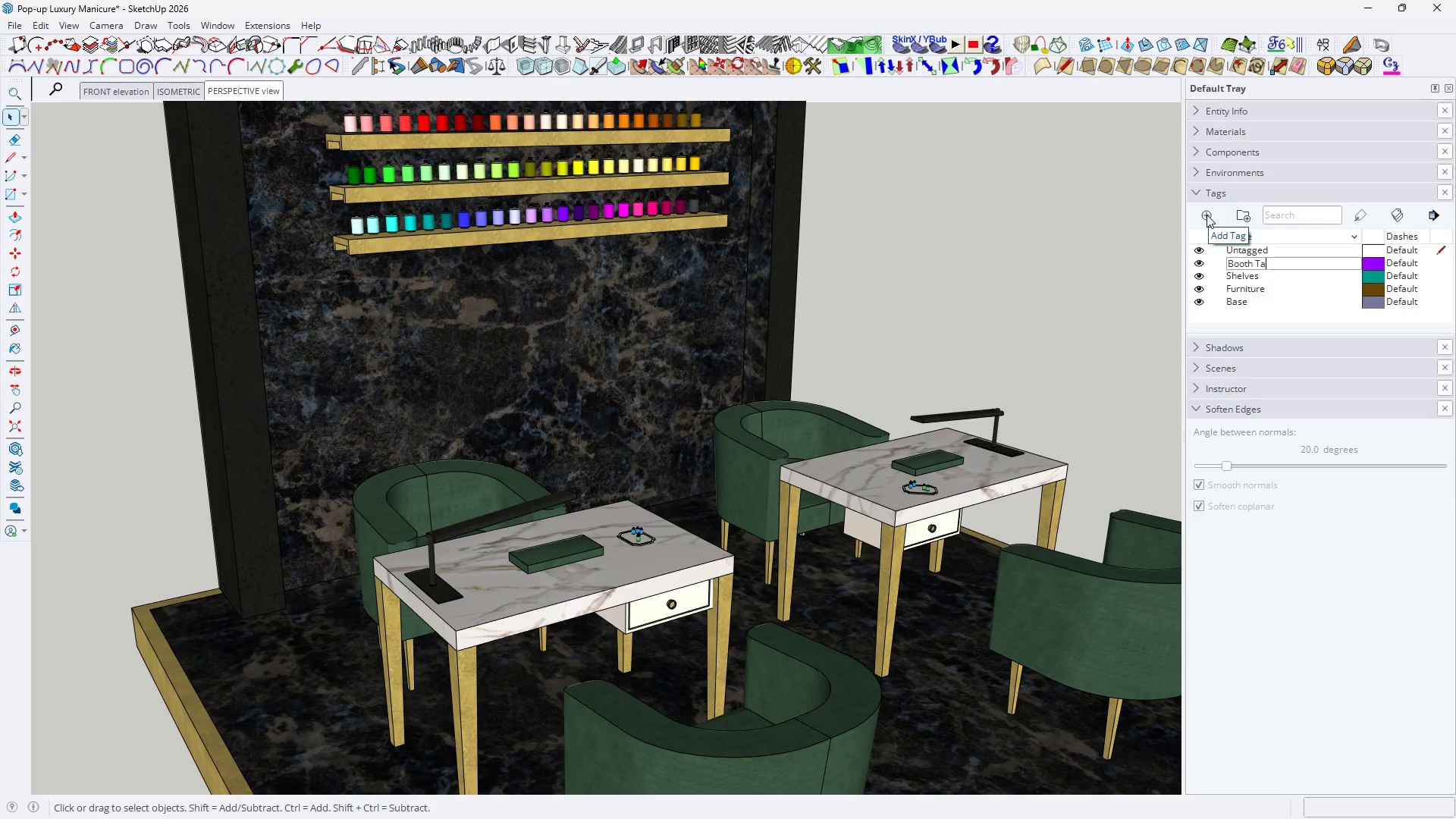 
key(Enter)
 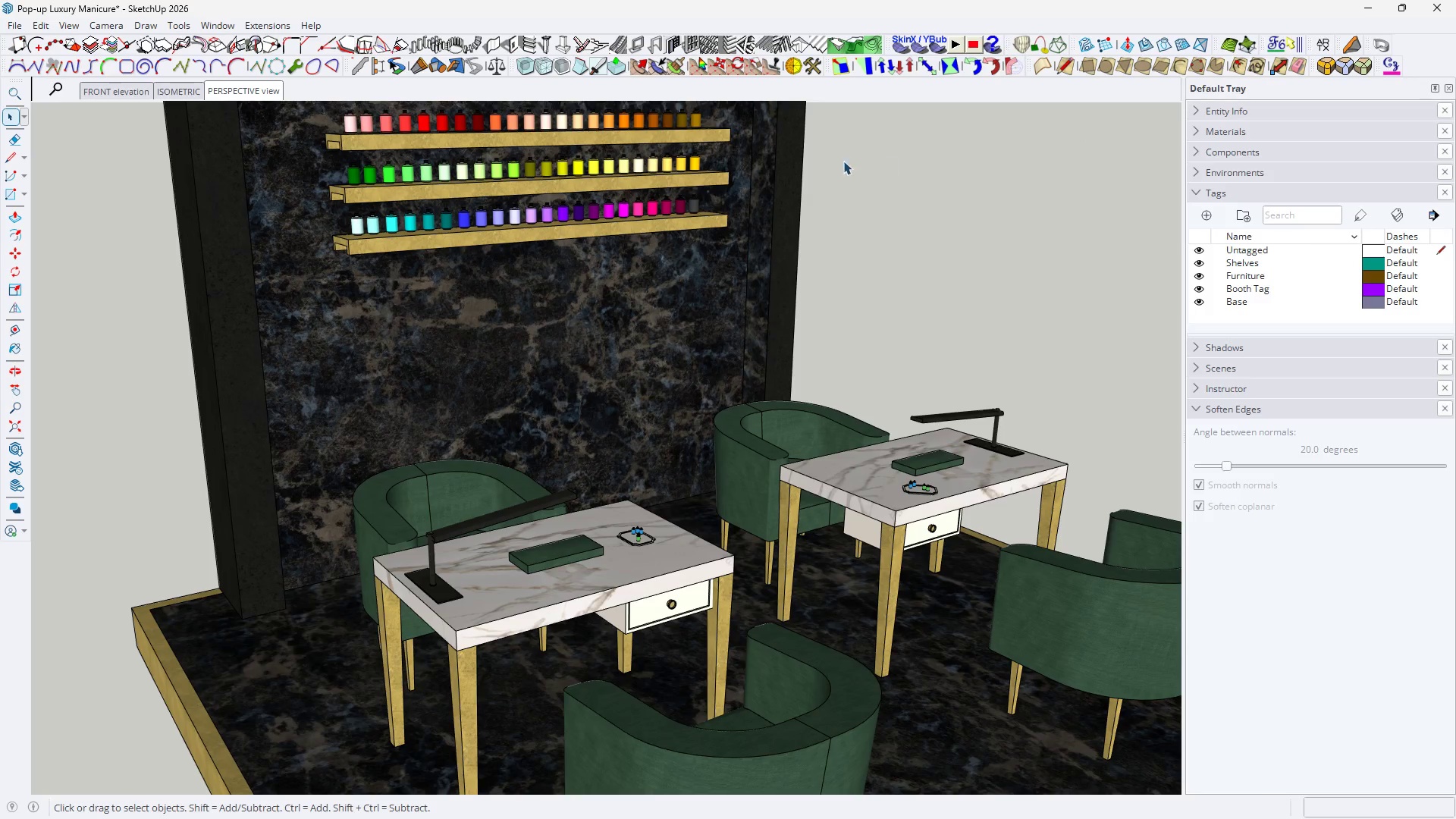 
scroll: coordinate [602, 367], scroll_direction: down, amount: 3.0
 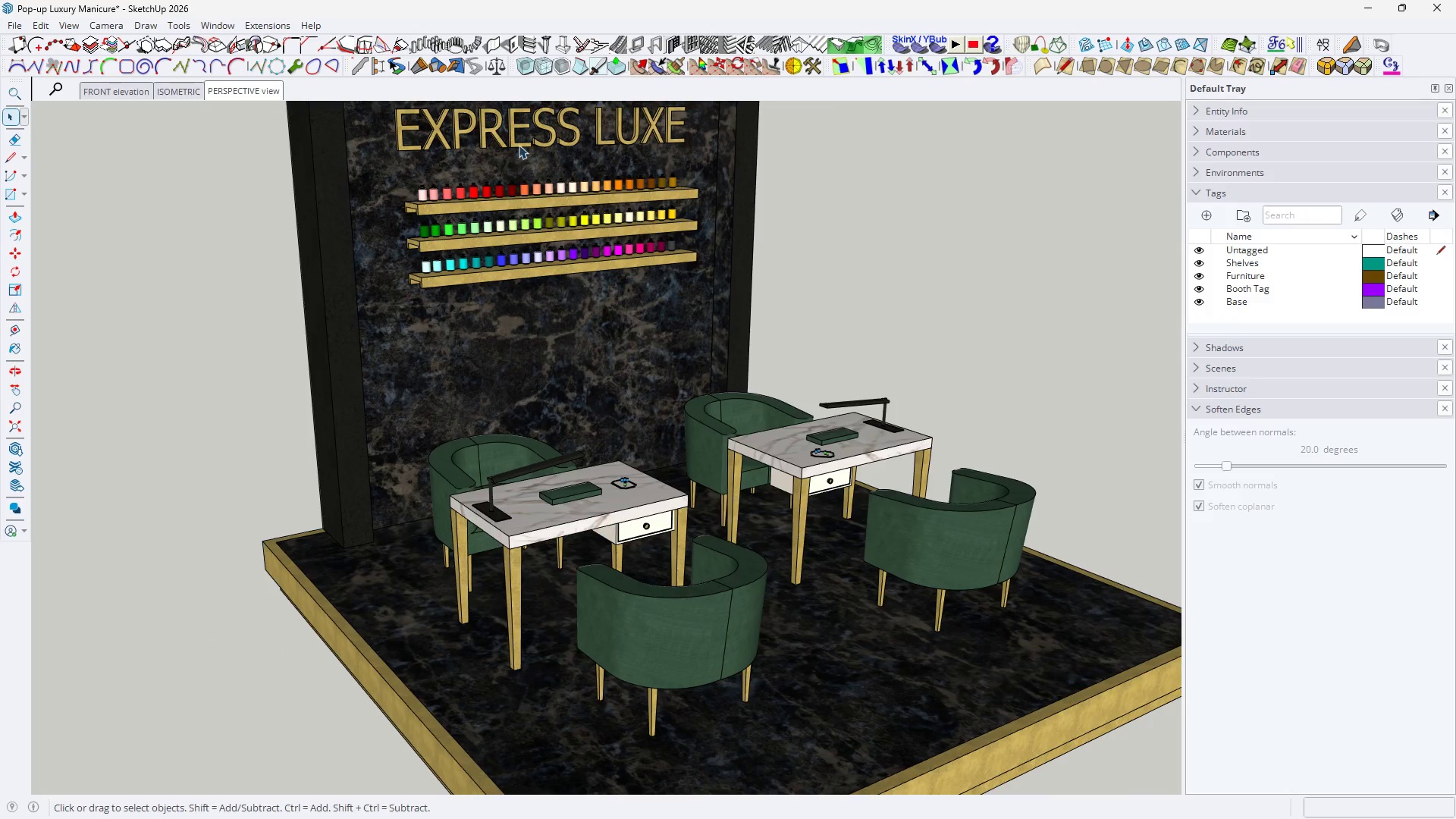 
left_click([520, 136])
 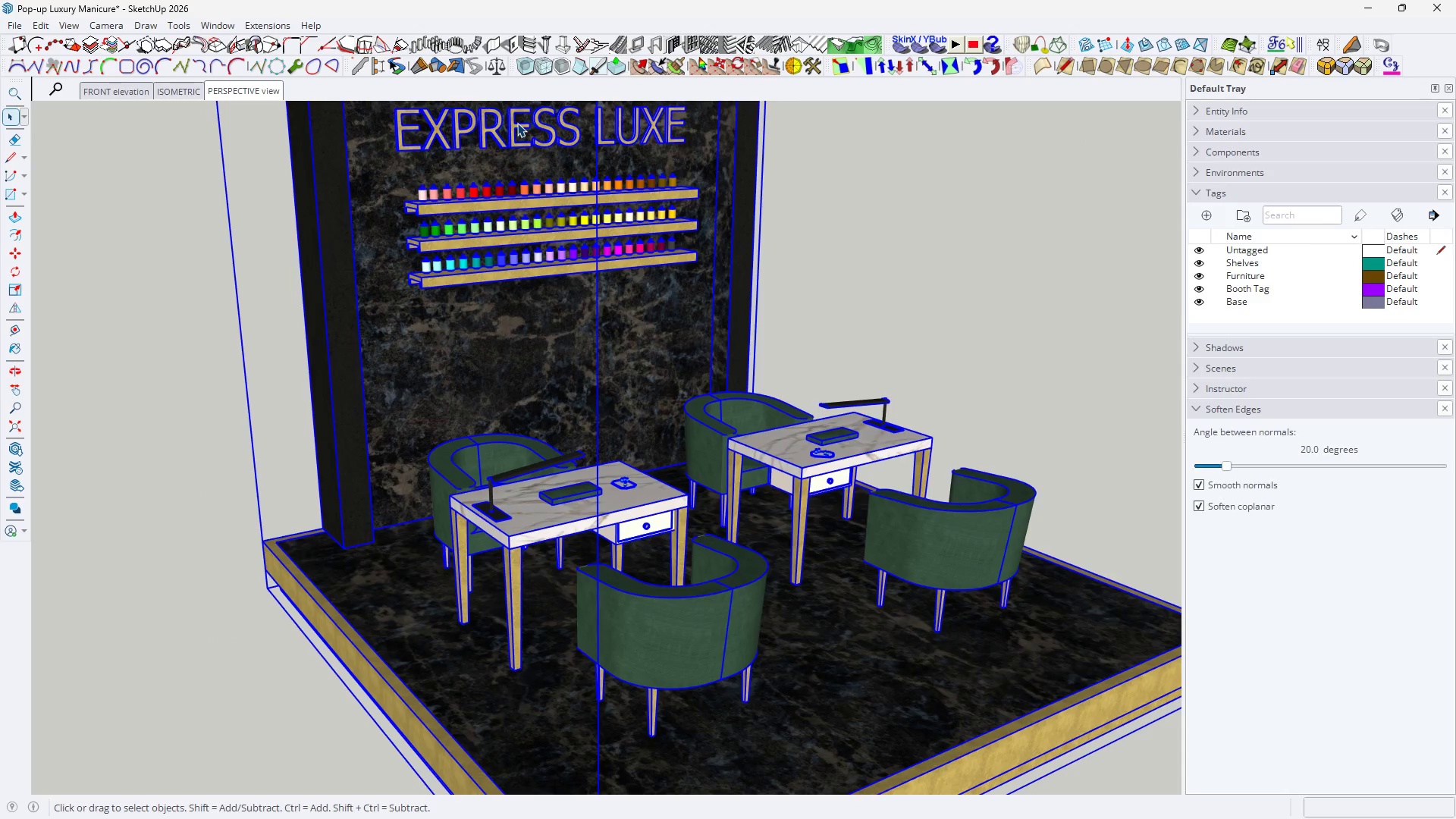 
double_click([517, 123])
 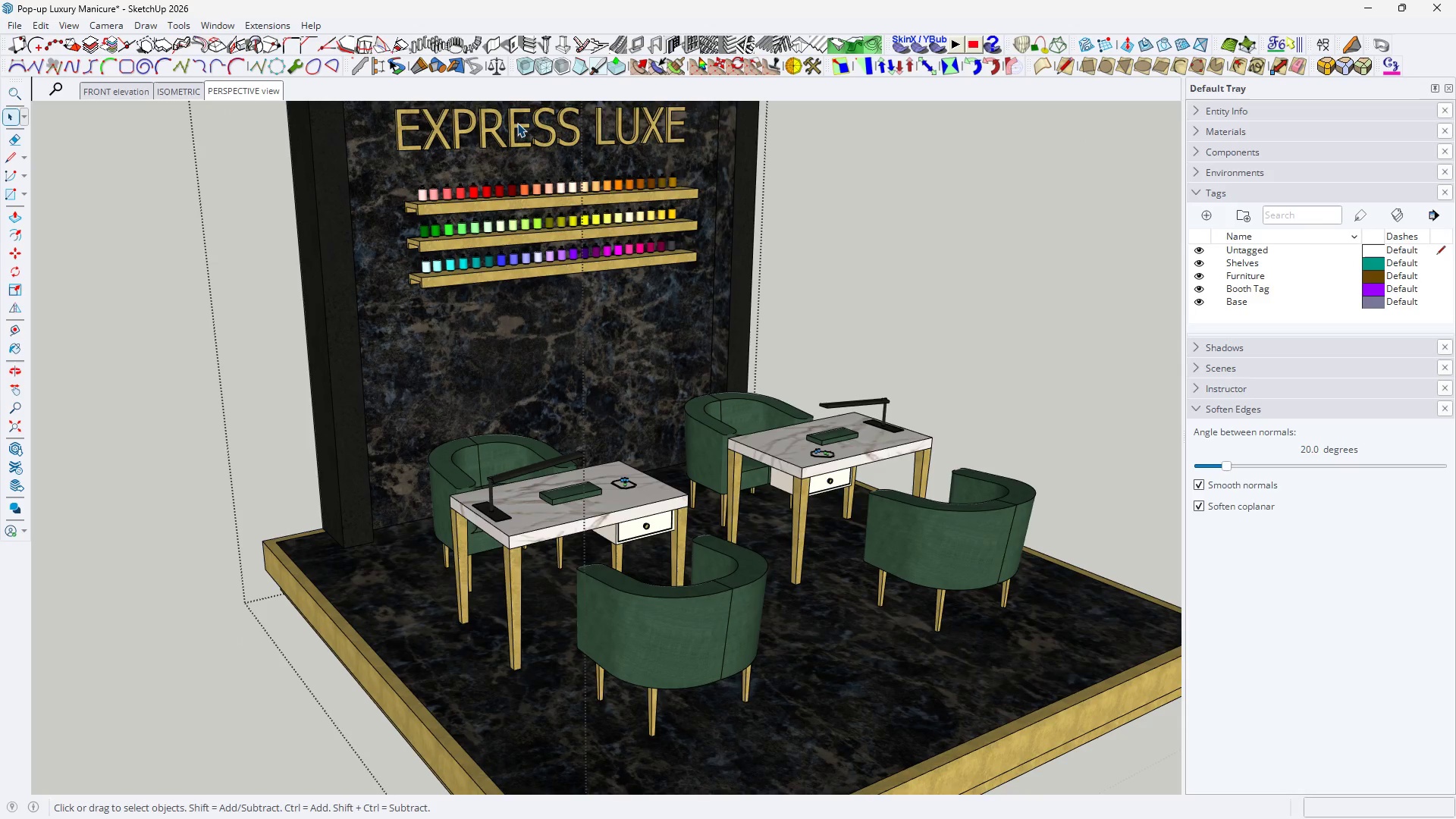 
triple_click([517, 123])
 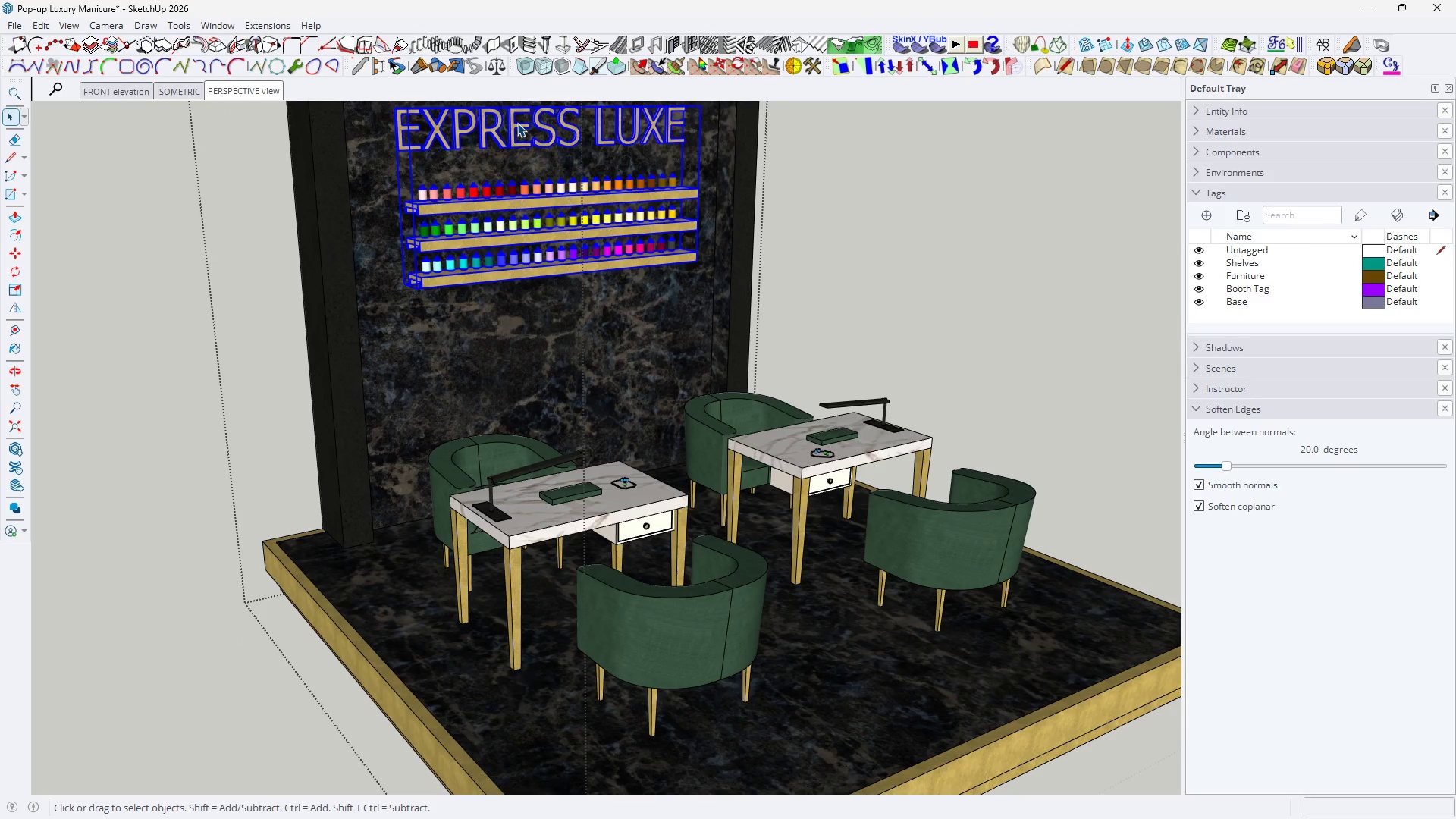 
triple_click([517, 123])
 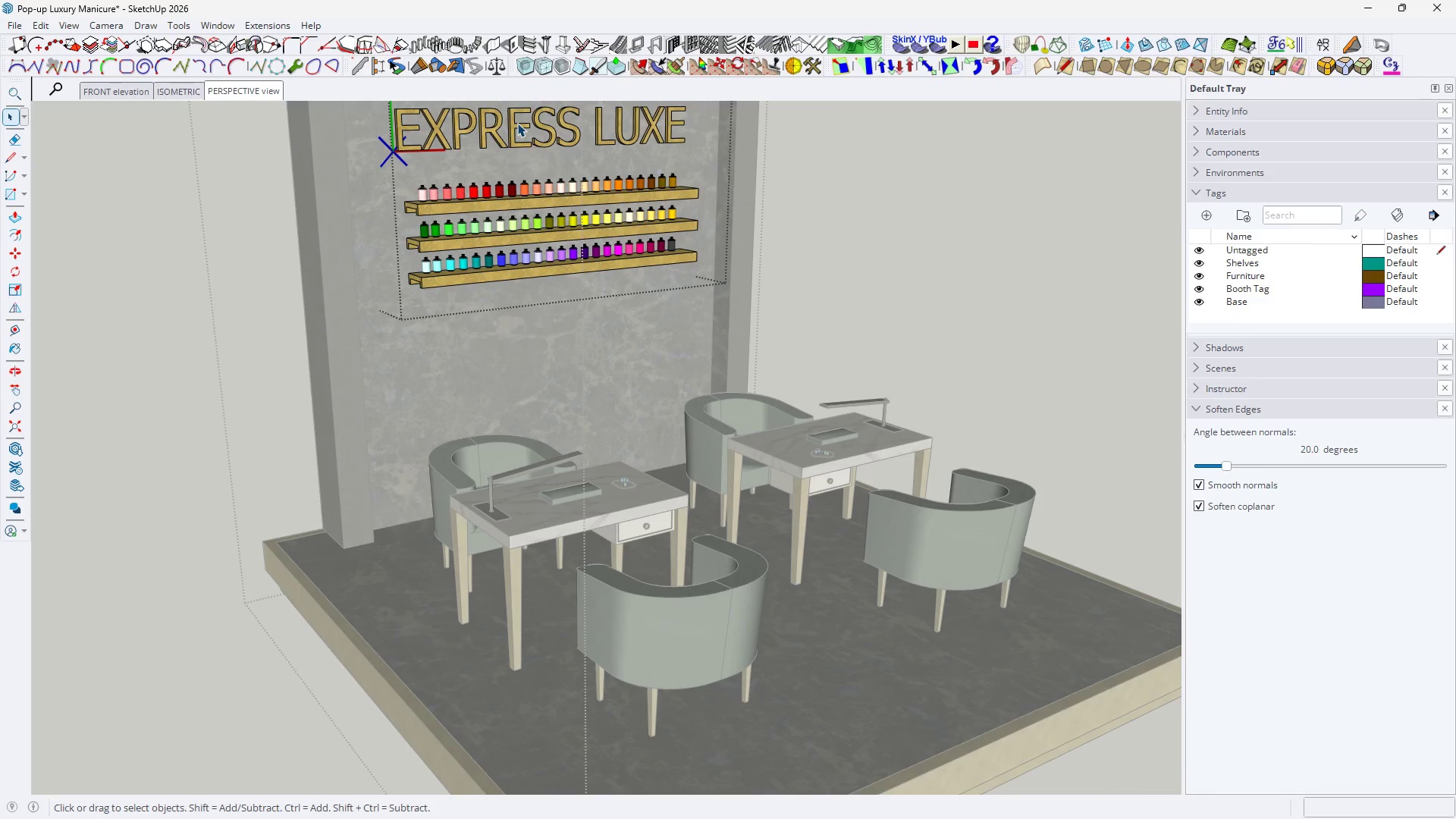 
triple_click([517, 123])
 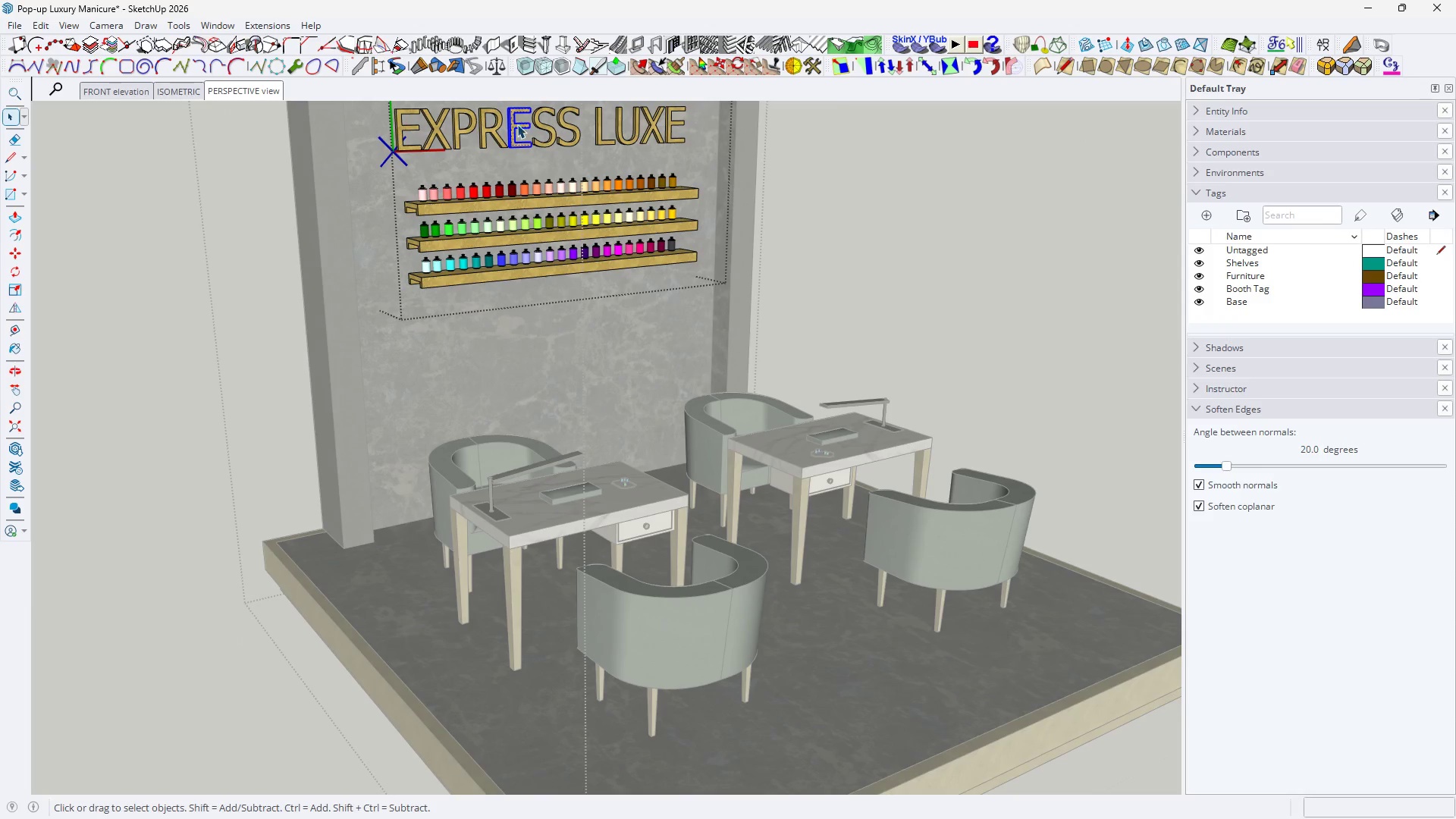 
key(Space)
 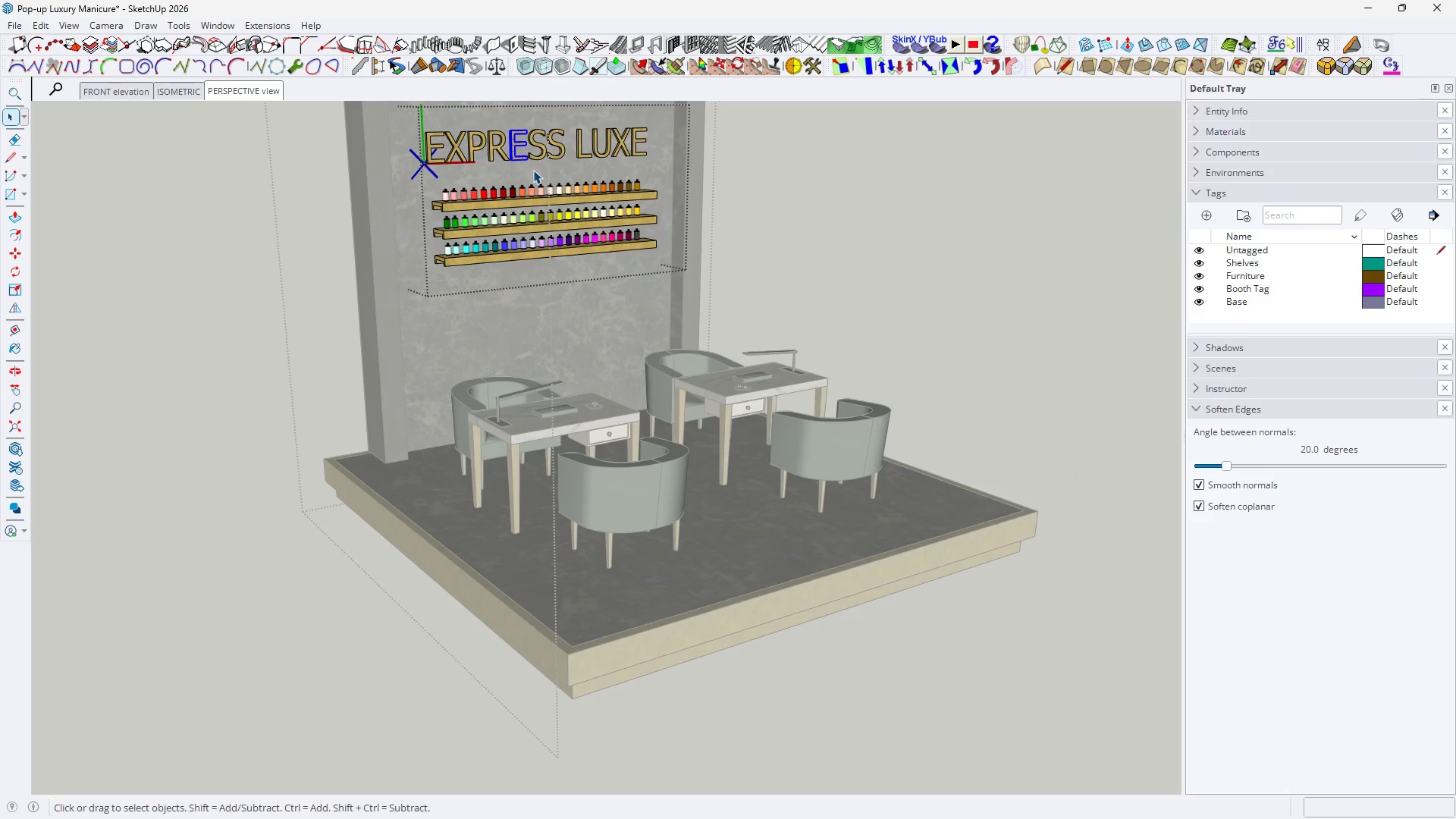 
scroll: coordinate [515, 203], scroll_direction: down, amount: 3.0
 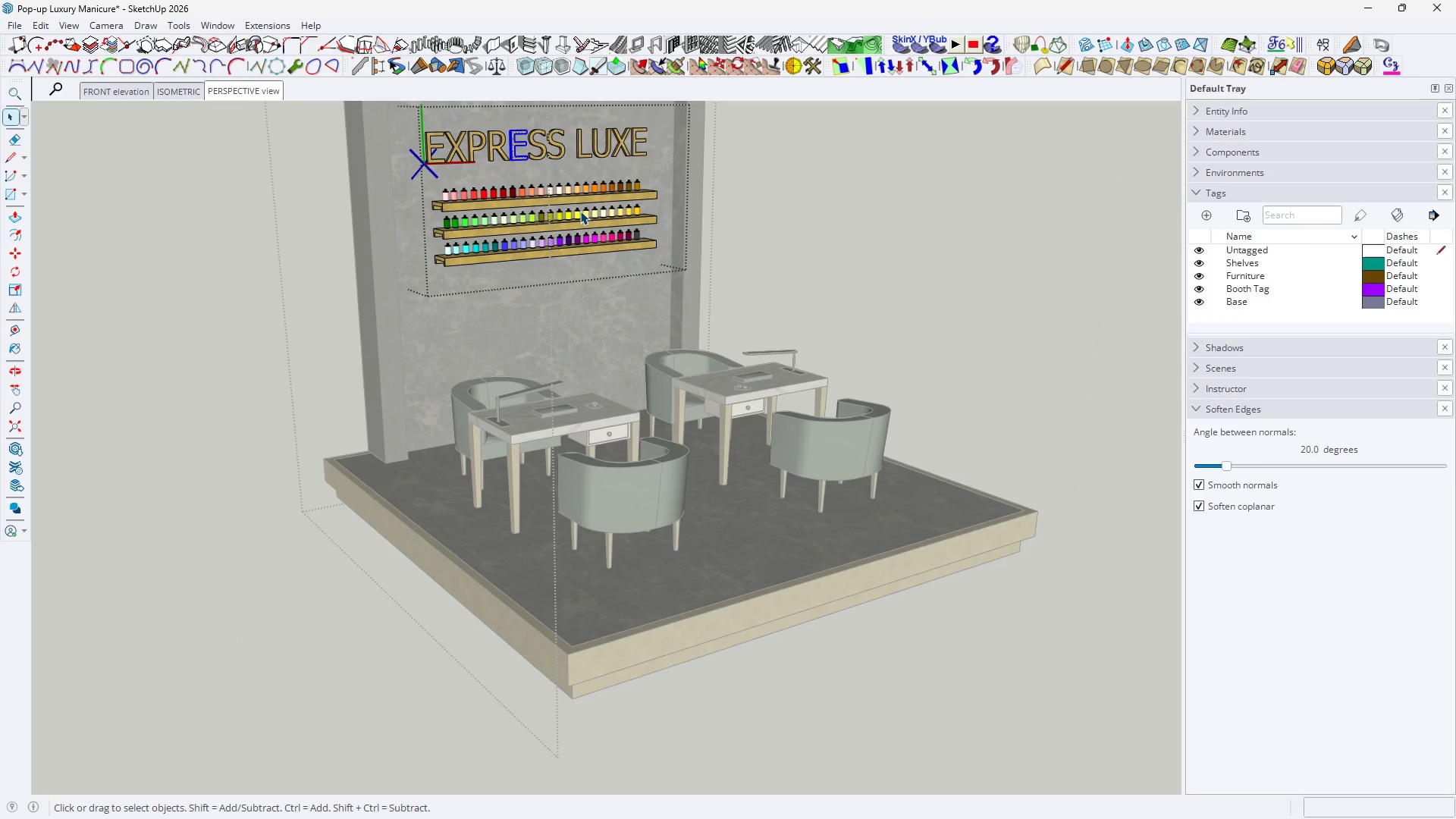 
key(H)
 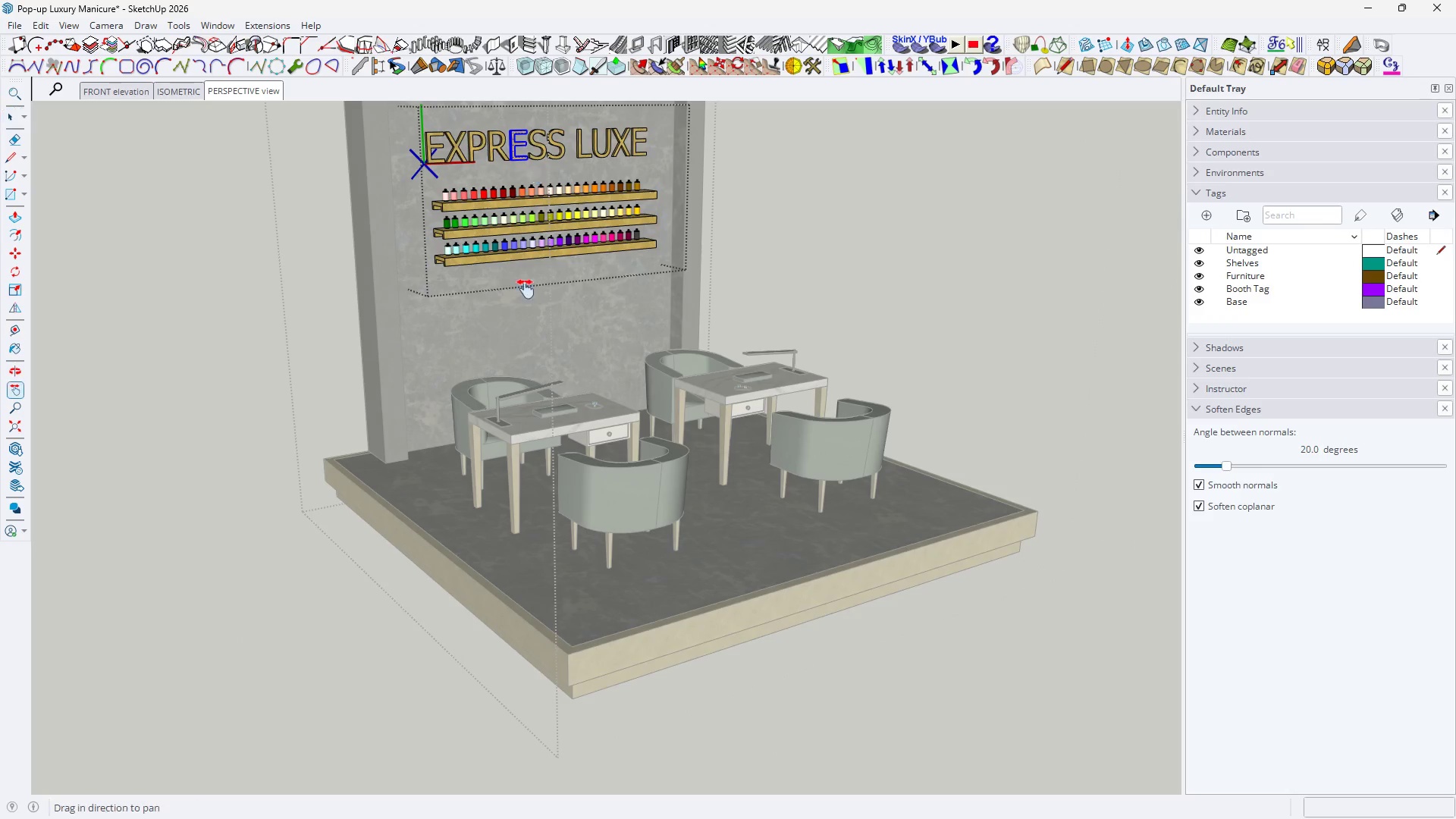 
left_click_drag(start_coordinate=[533, 204], to_coordinate=[526, 356])
 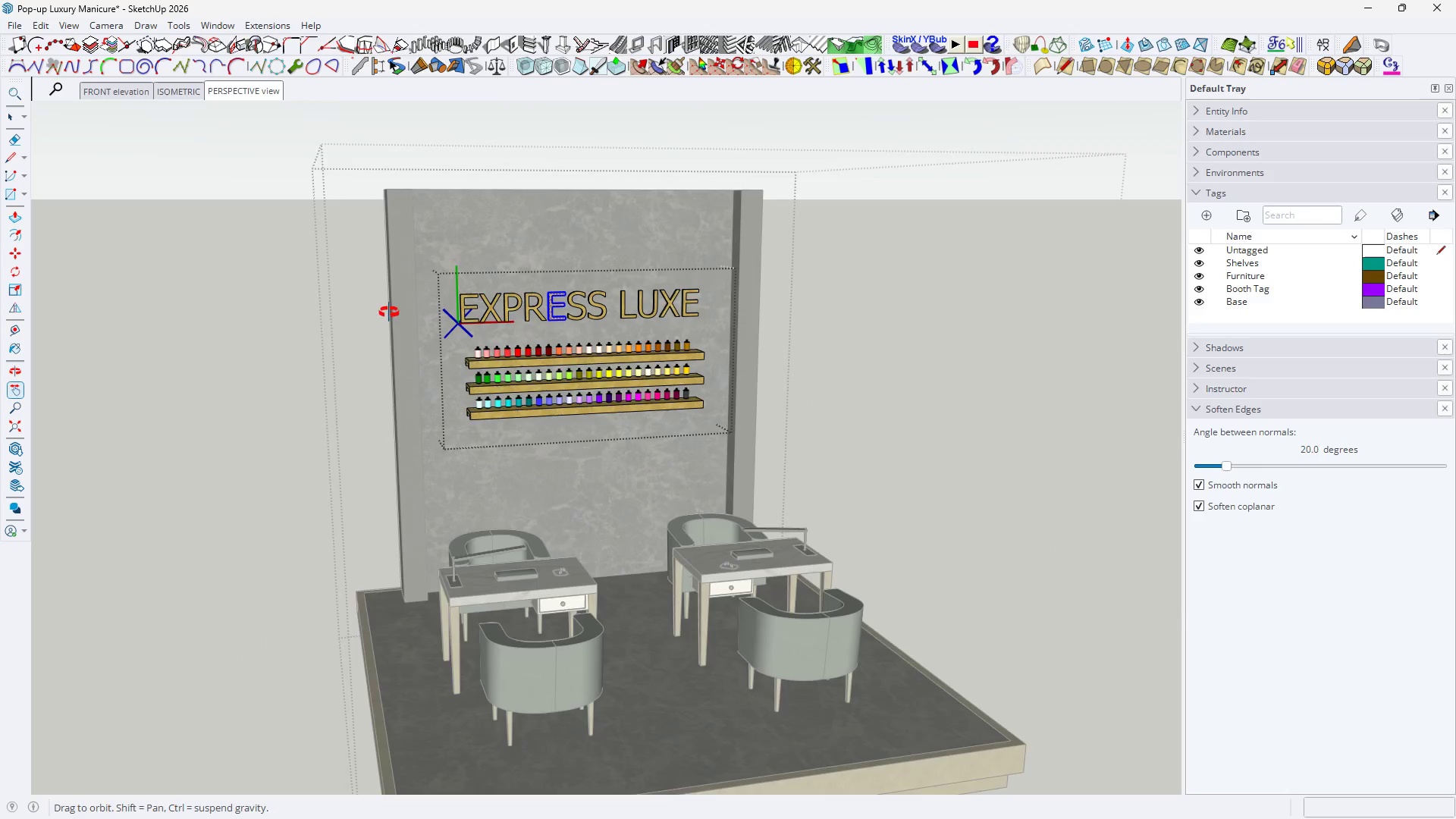 
key(Space)
 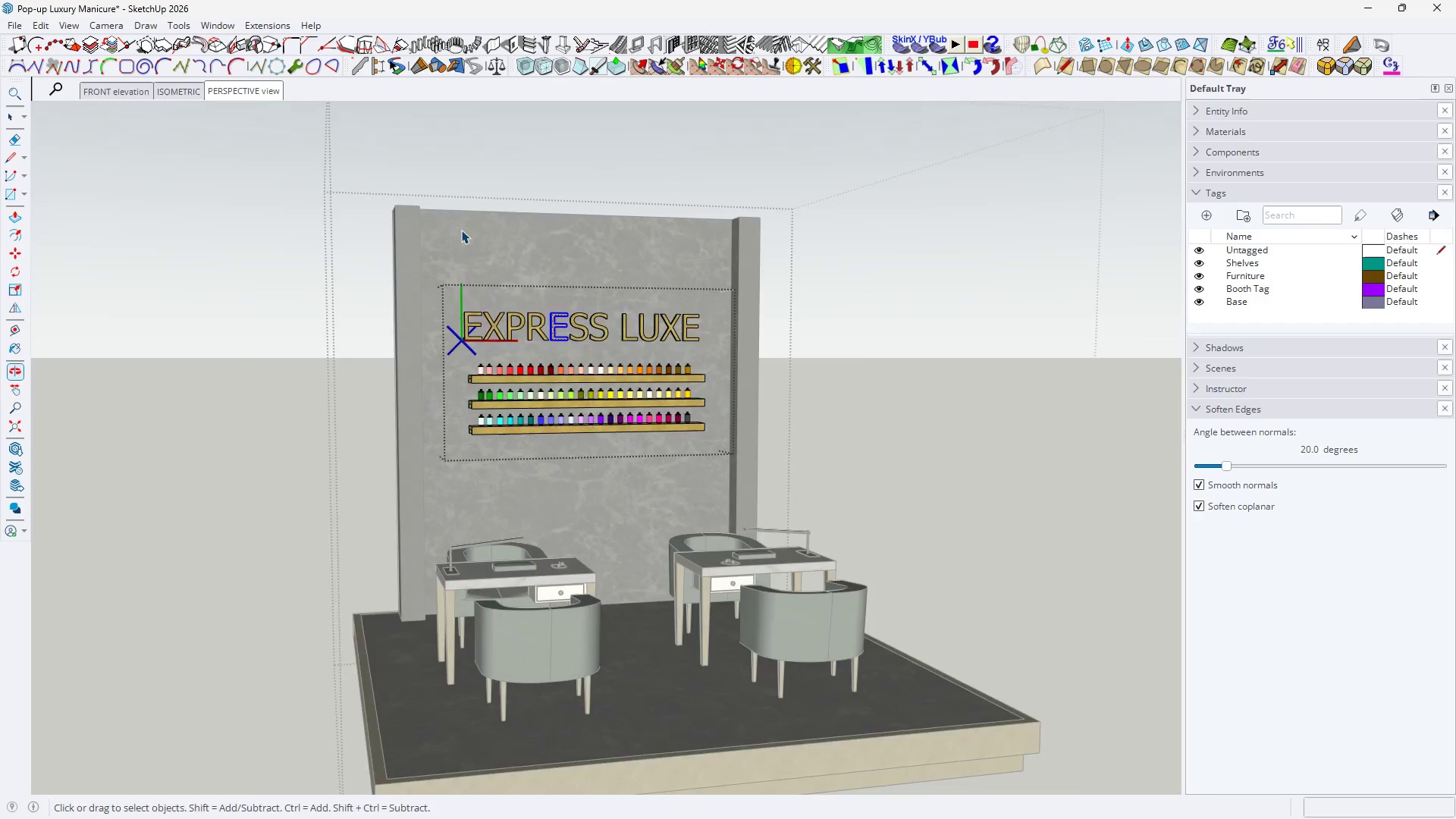 
left_click_drag(start_coordinate=[427, 258], to_coordinate=[856, 417])
 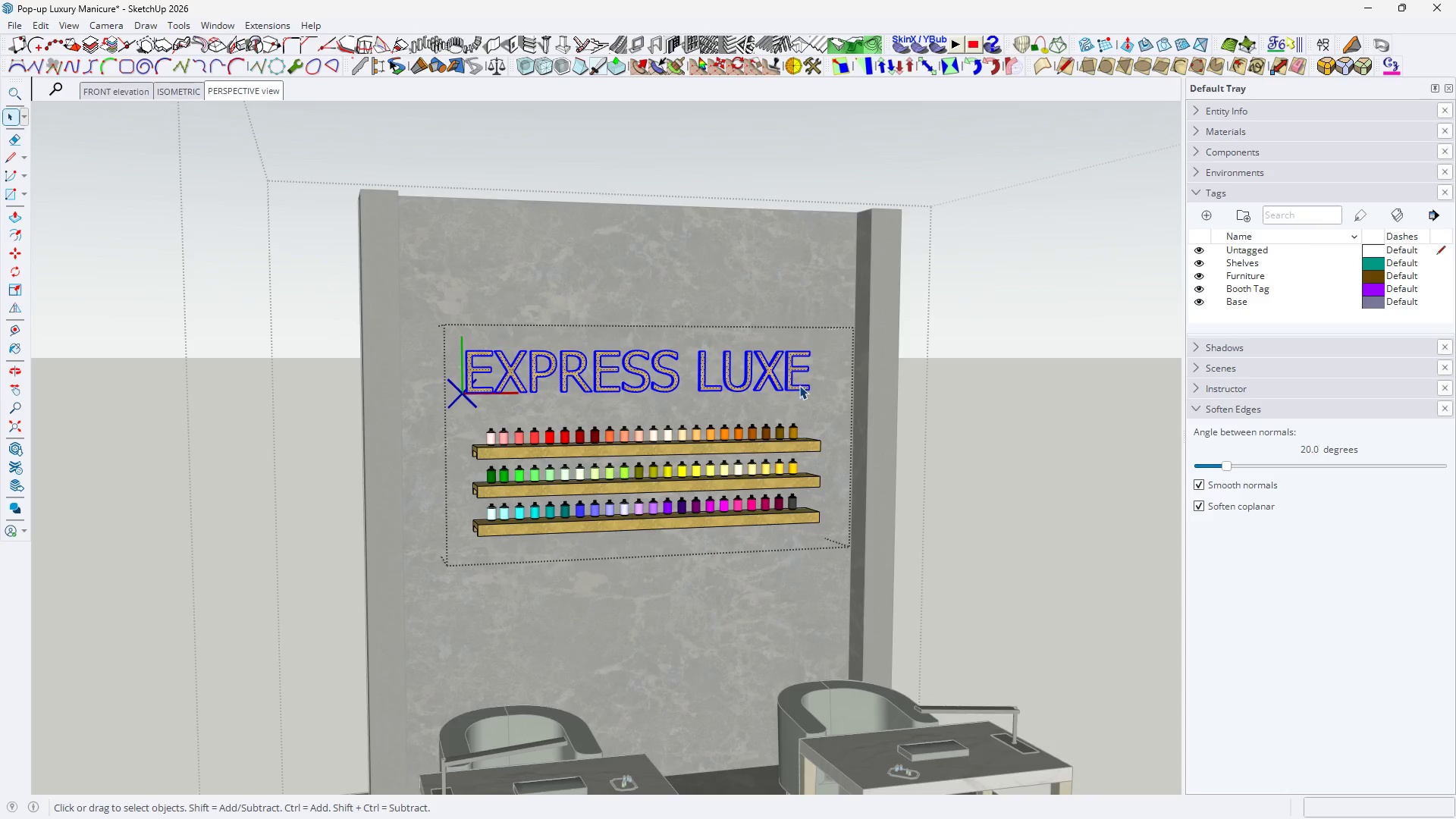 
scroll: coordinate [762, 376], scroll_direction: up, amount: 6.0
 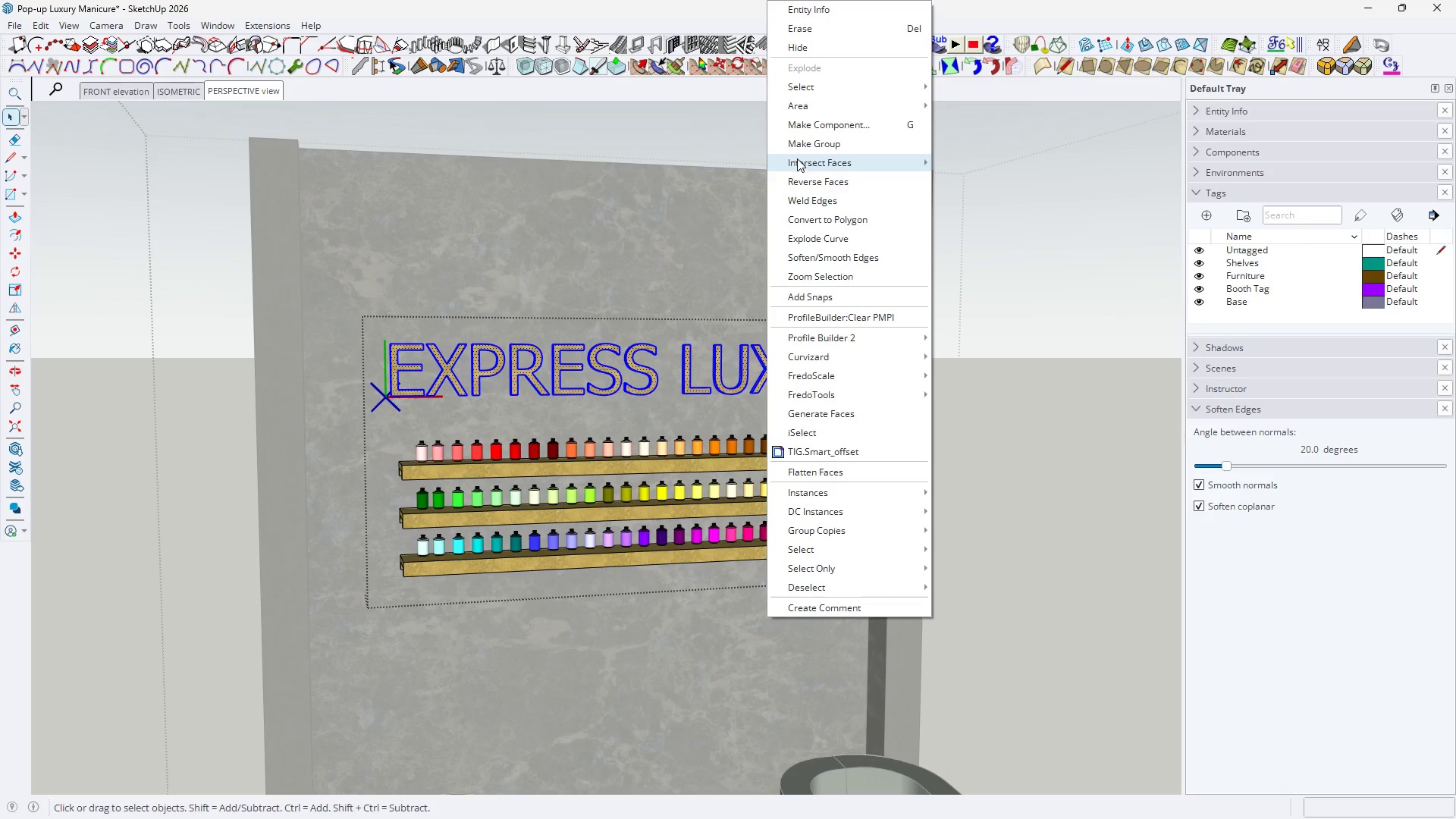 
left_click([798, 150])
 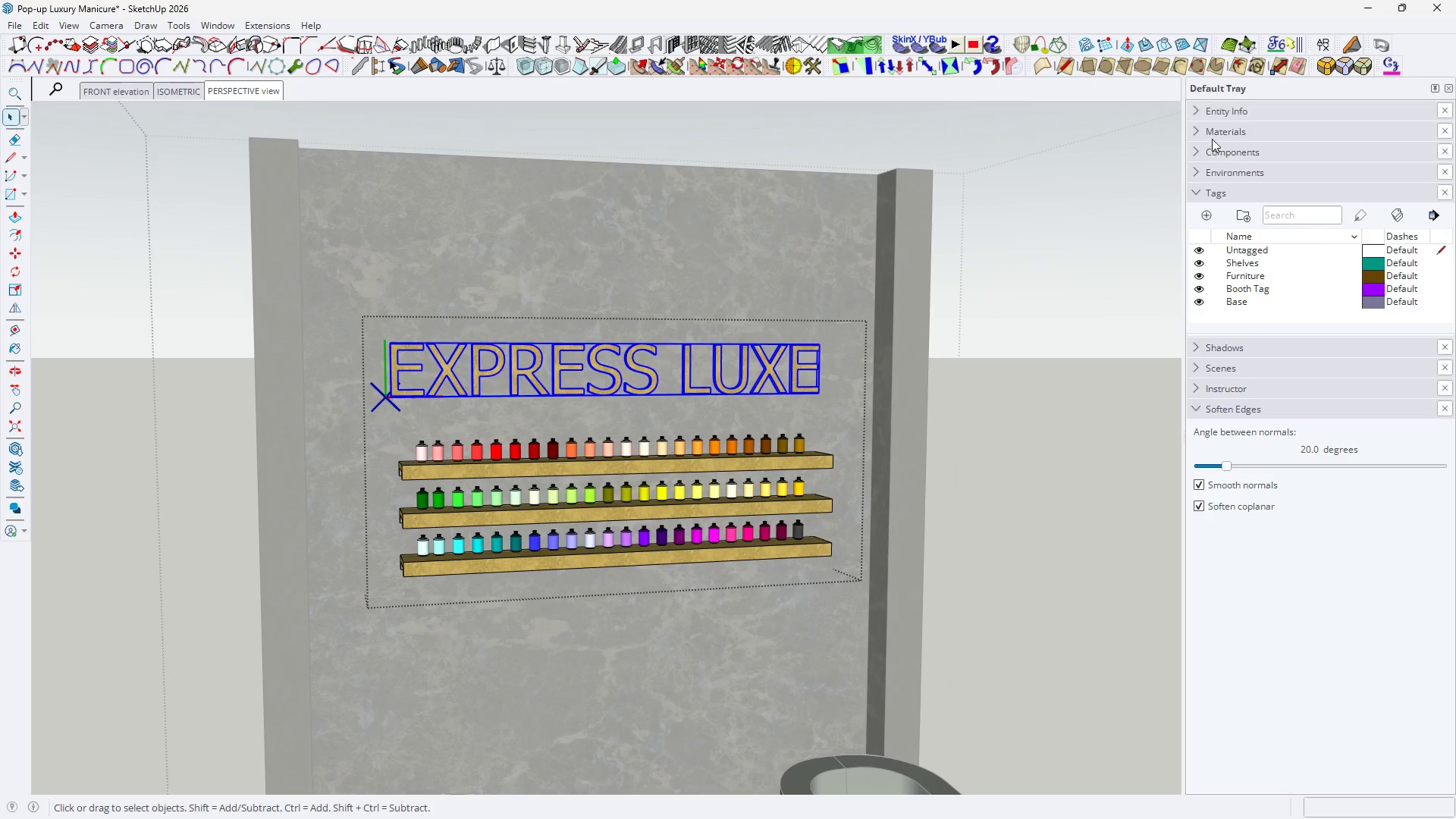 
left_click([1214, 106])
 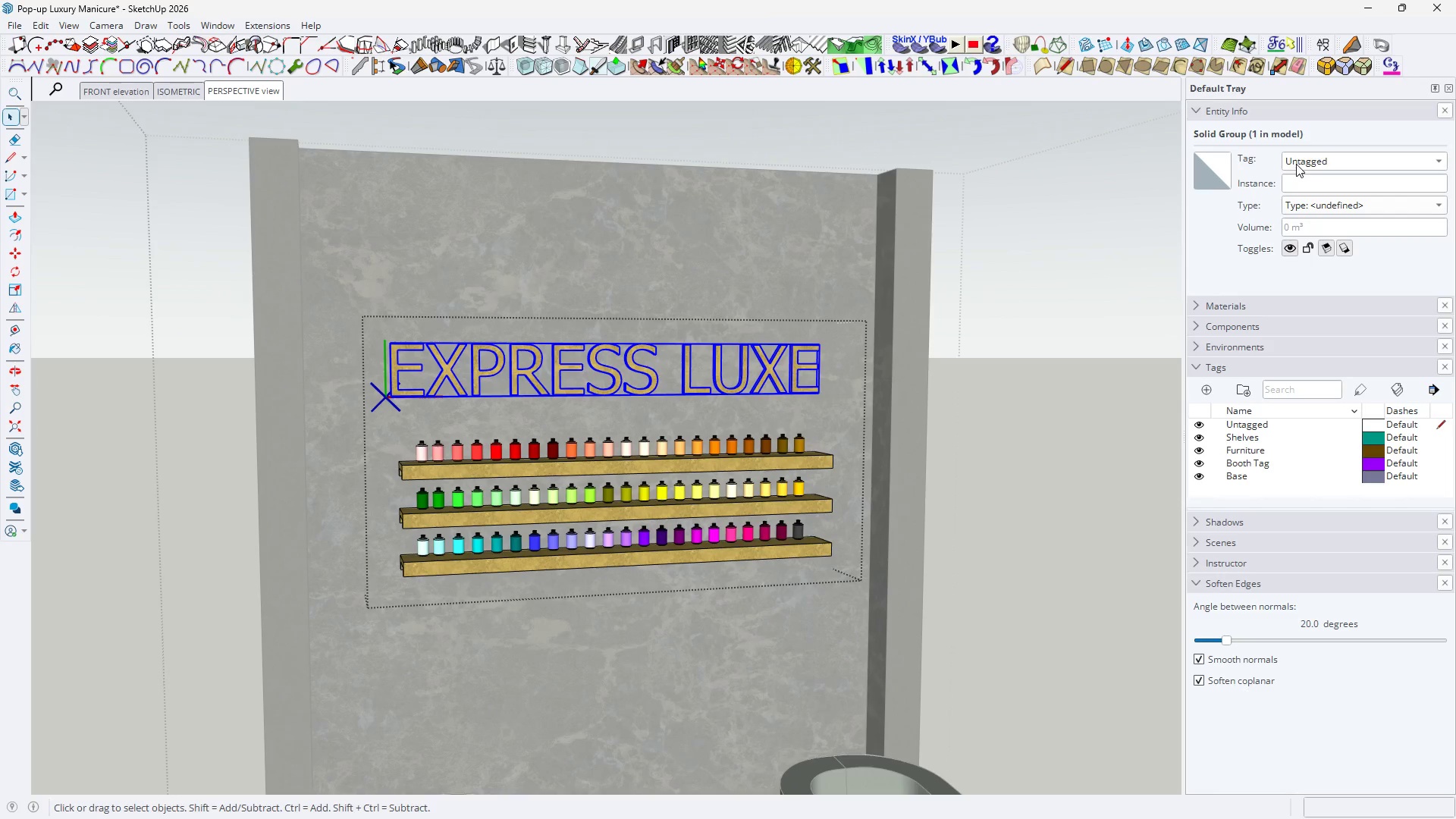 
left_click([1298, 166])
 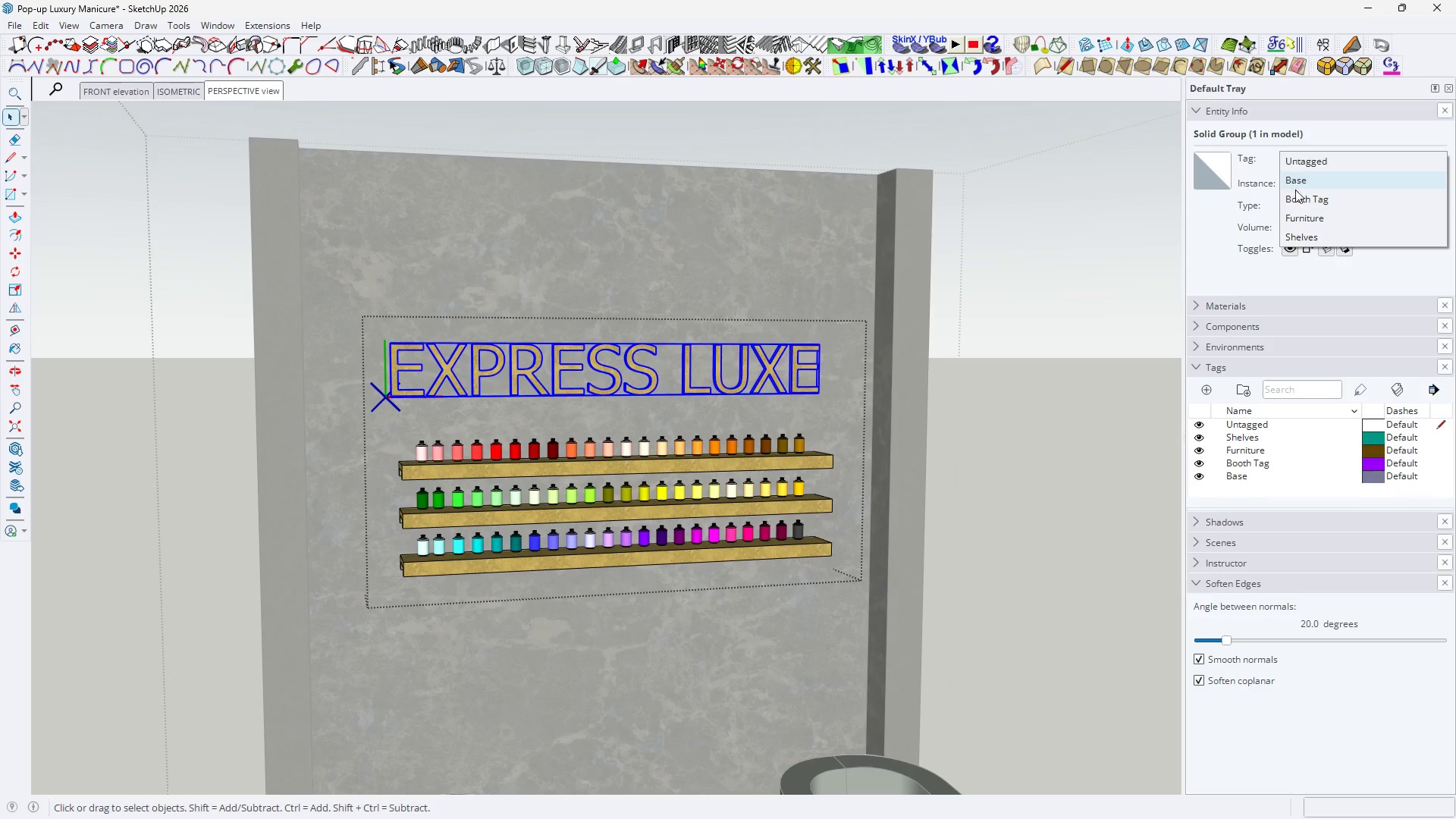 
left_click([1297, 196])
 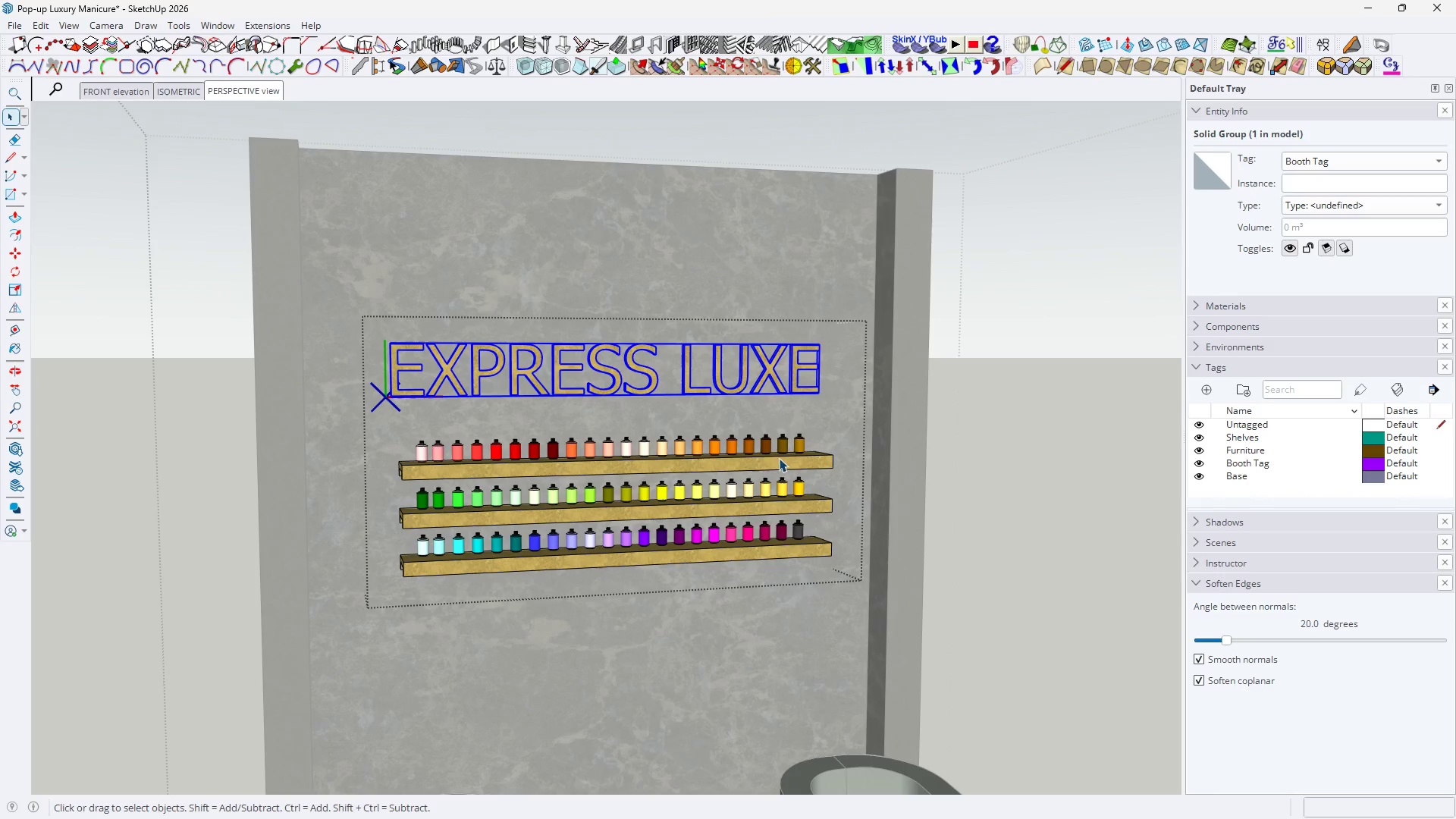 
left_click([769, 451])
 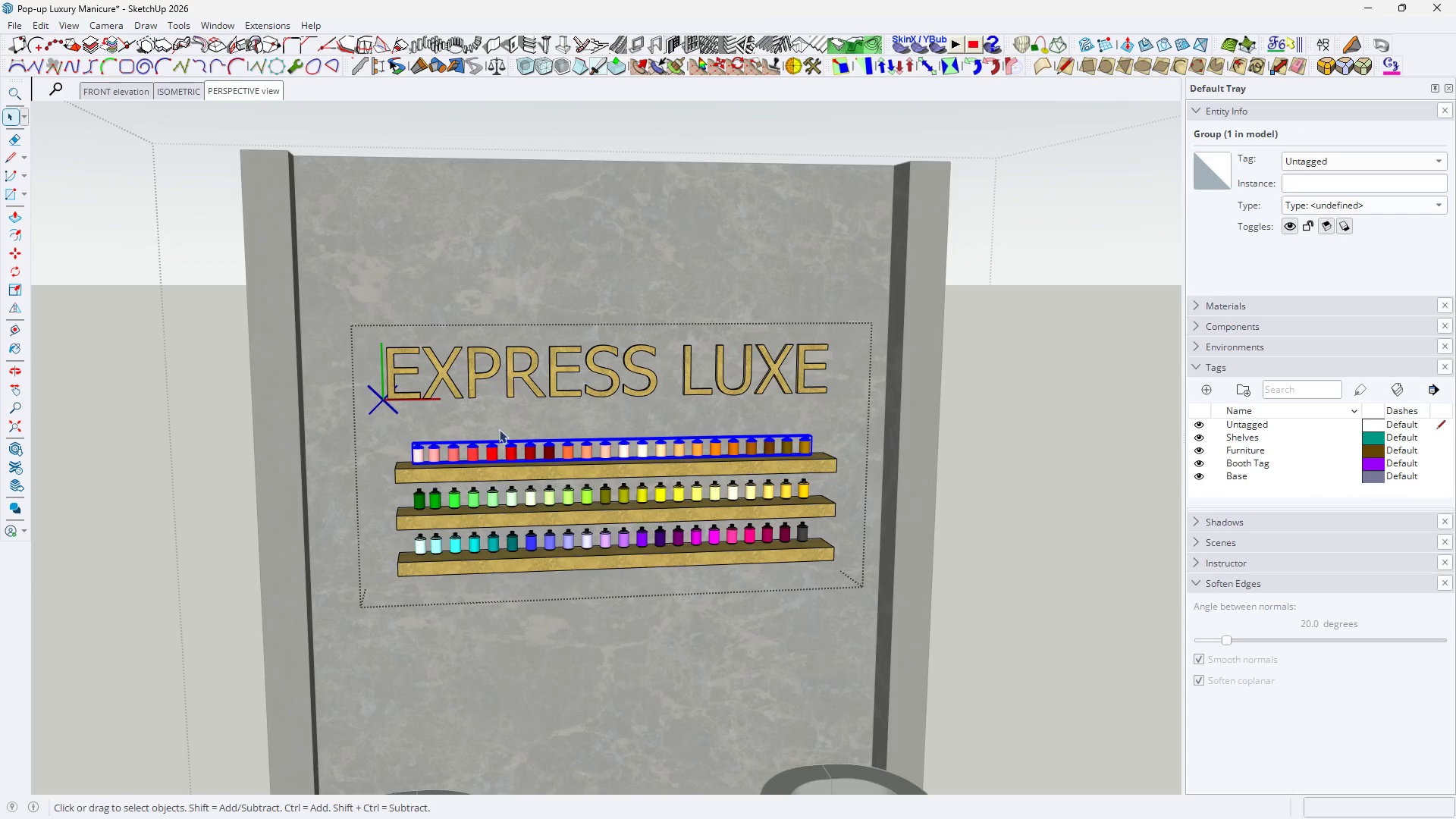 
left_click_drag(start_coordinate=[376, 426], to_coordinate=[883, 671])
 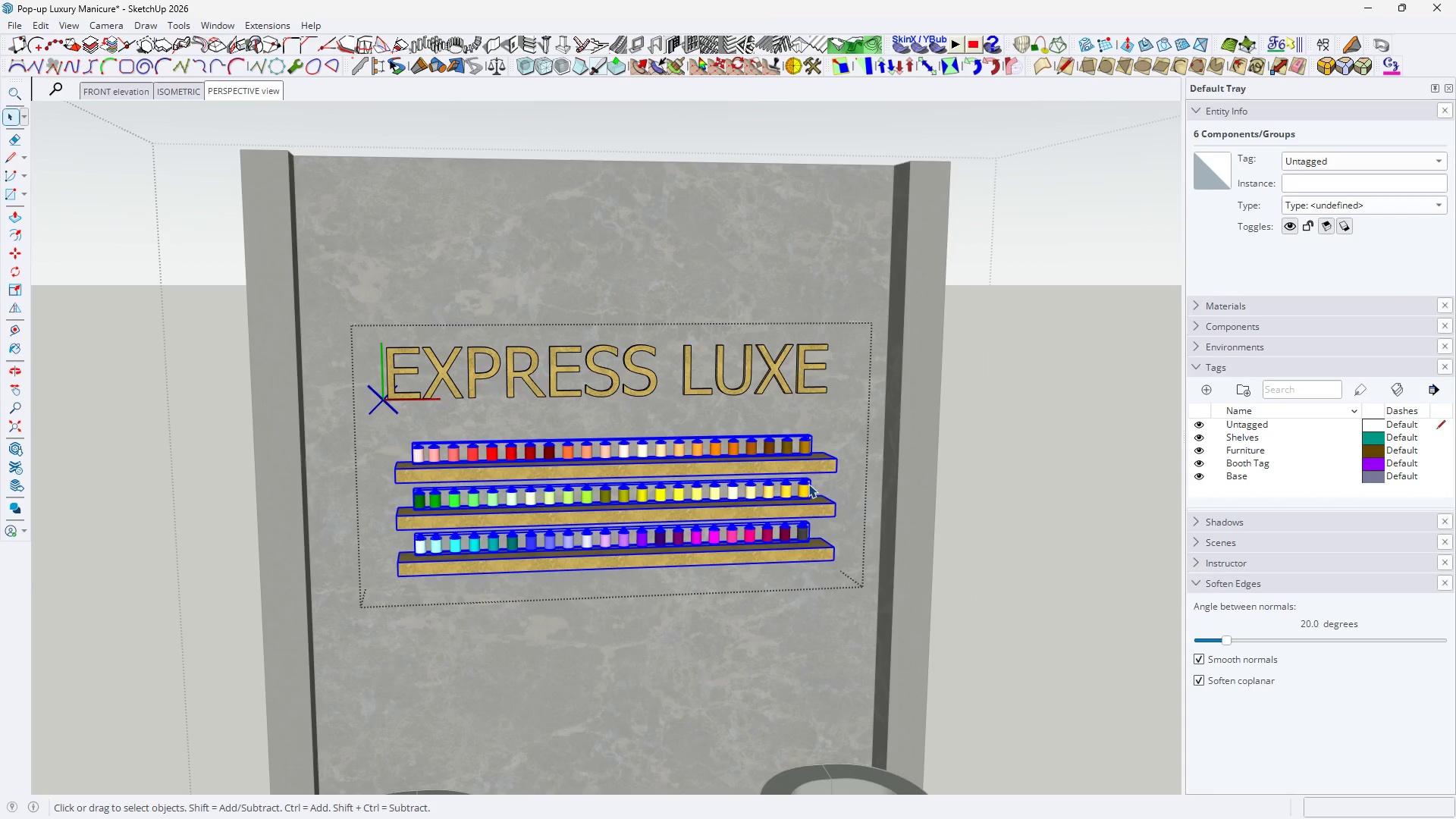 
left_click([781, 433])
 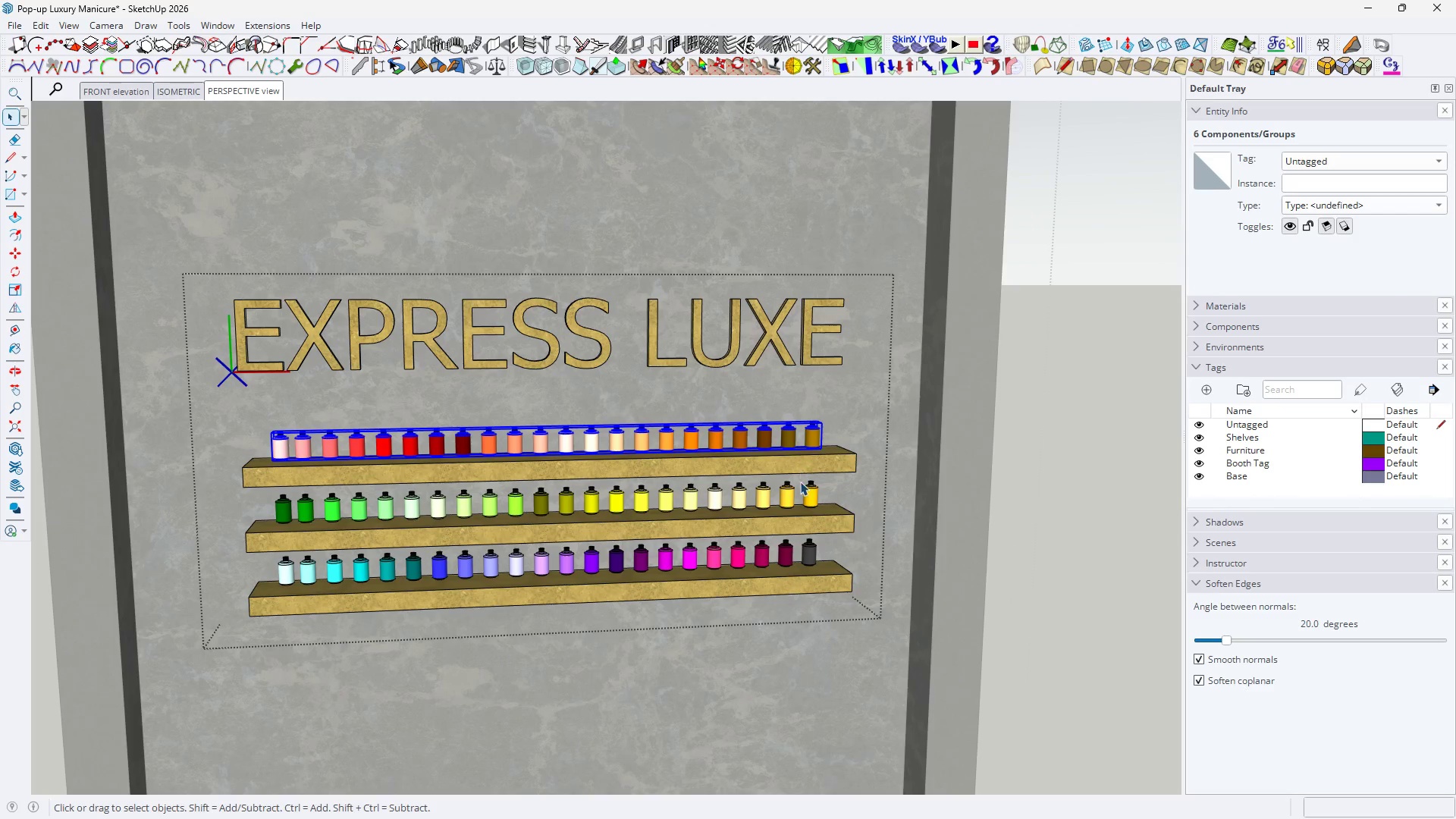 
scroll: coordinate [783, 472], scroll_direction: up, amount: 3.0
 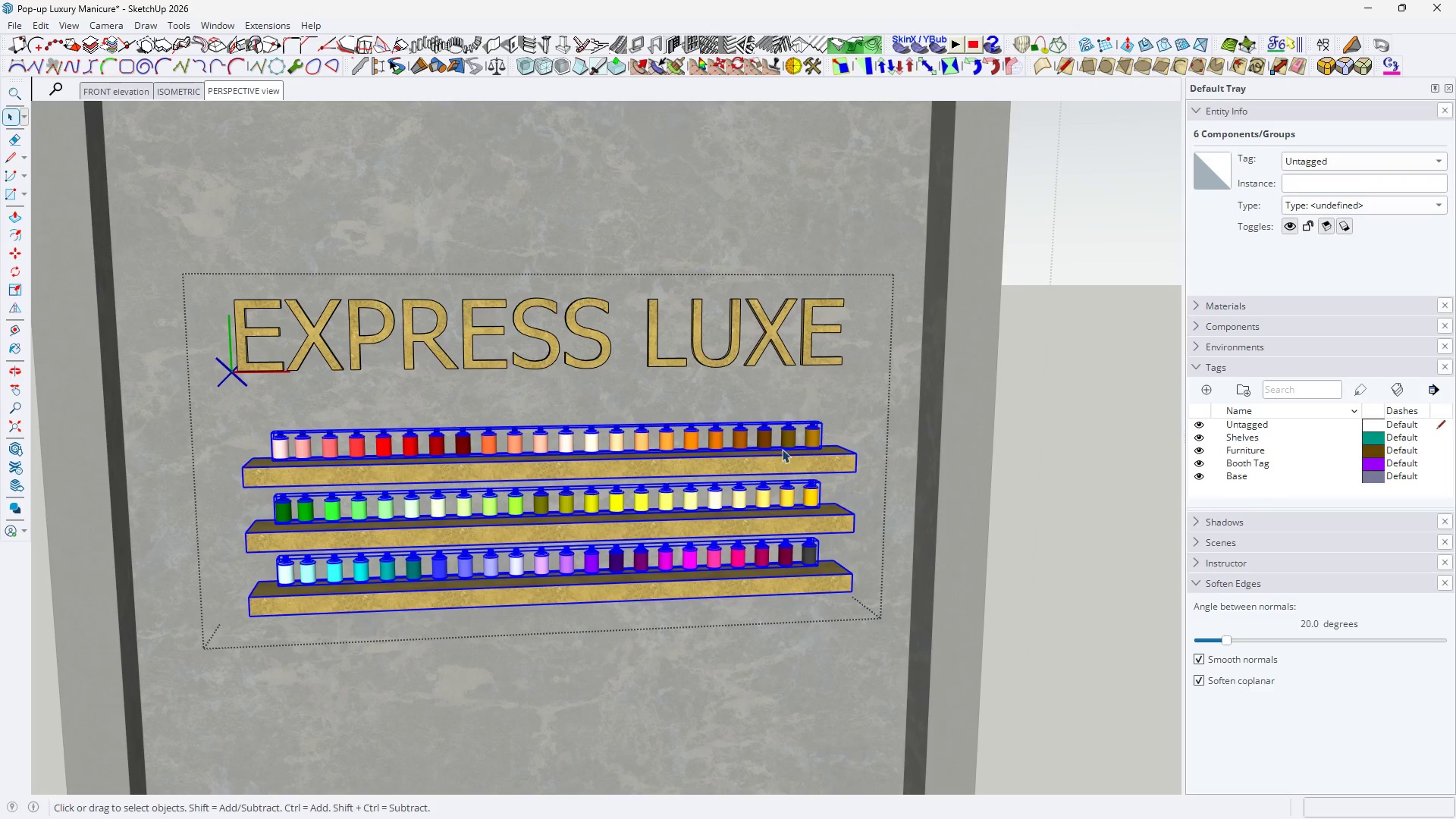 
hold_key(key=ControlLeft, duration=0.86)
left_click([789, 488])
 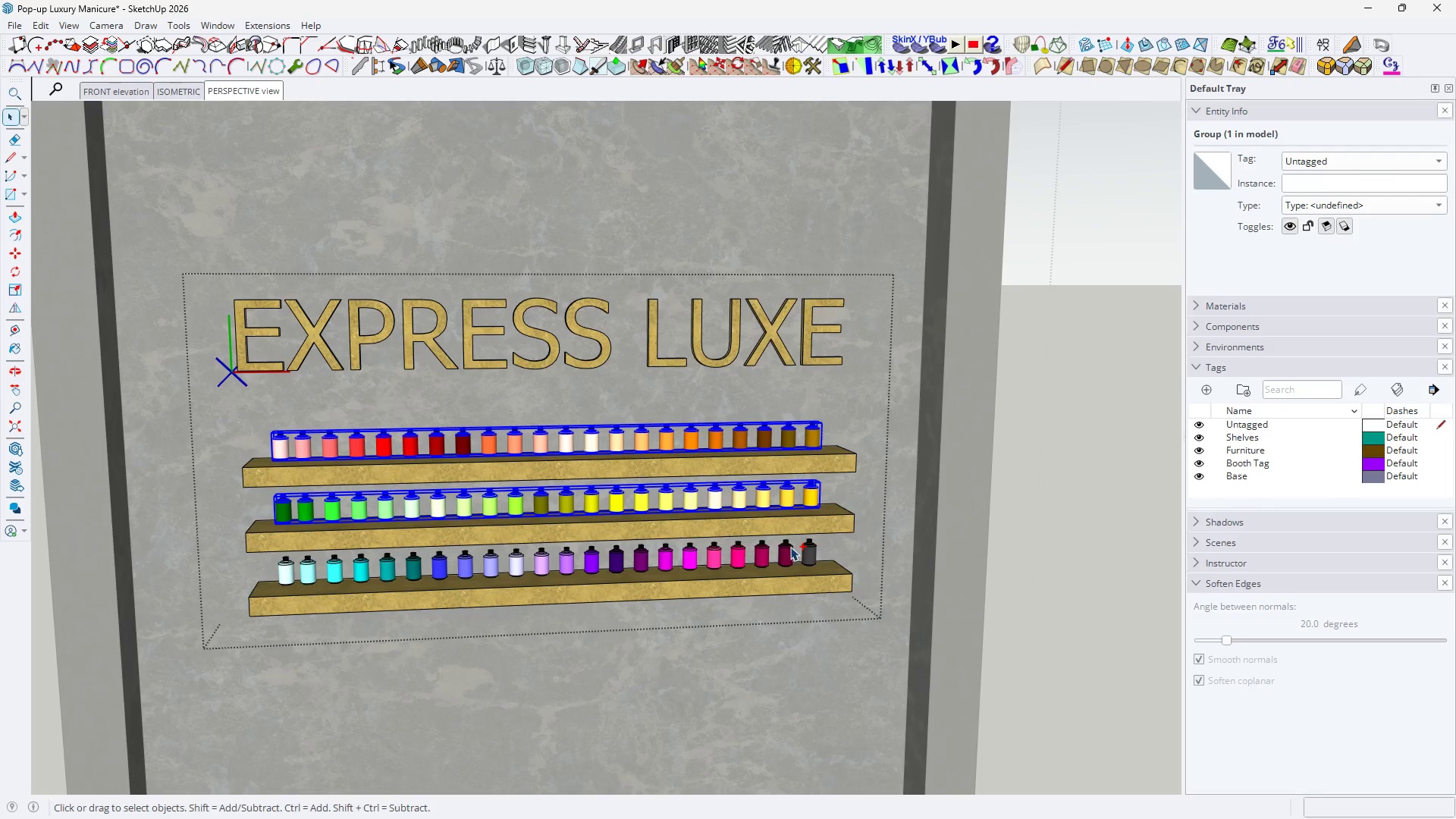 
double_click([790, 547])
 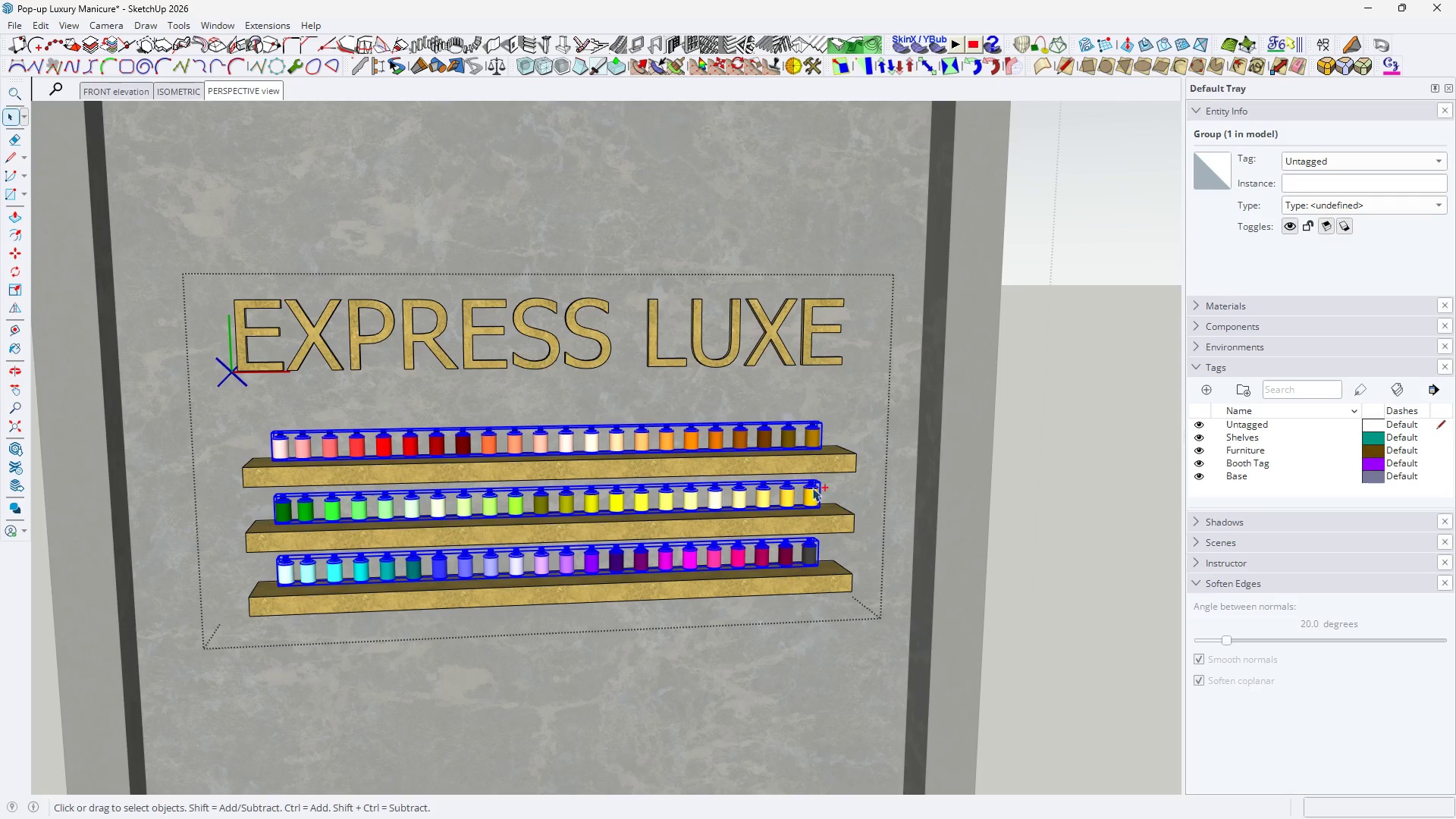 
hold_key(key=ControlLeft, duration=20.02)
left_click([1315, 165])
 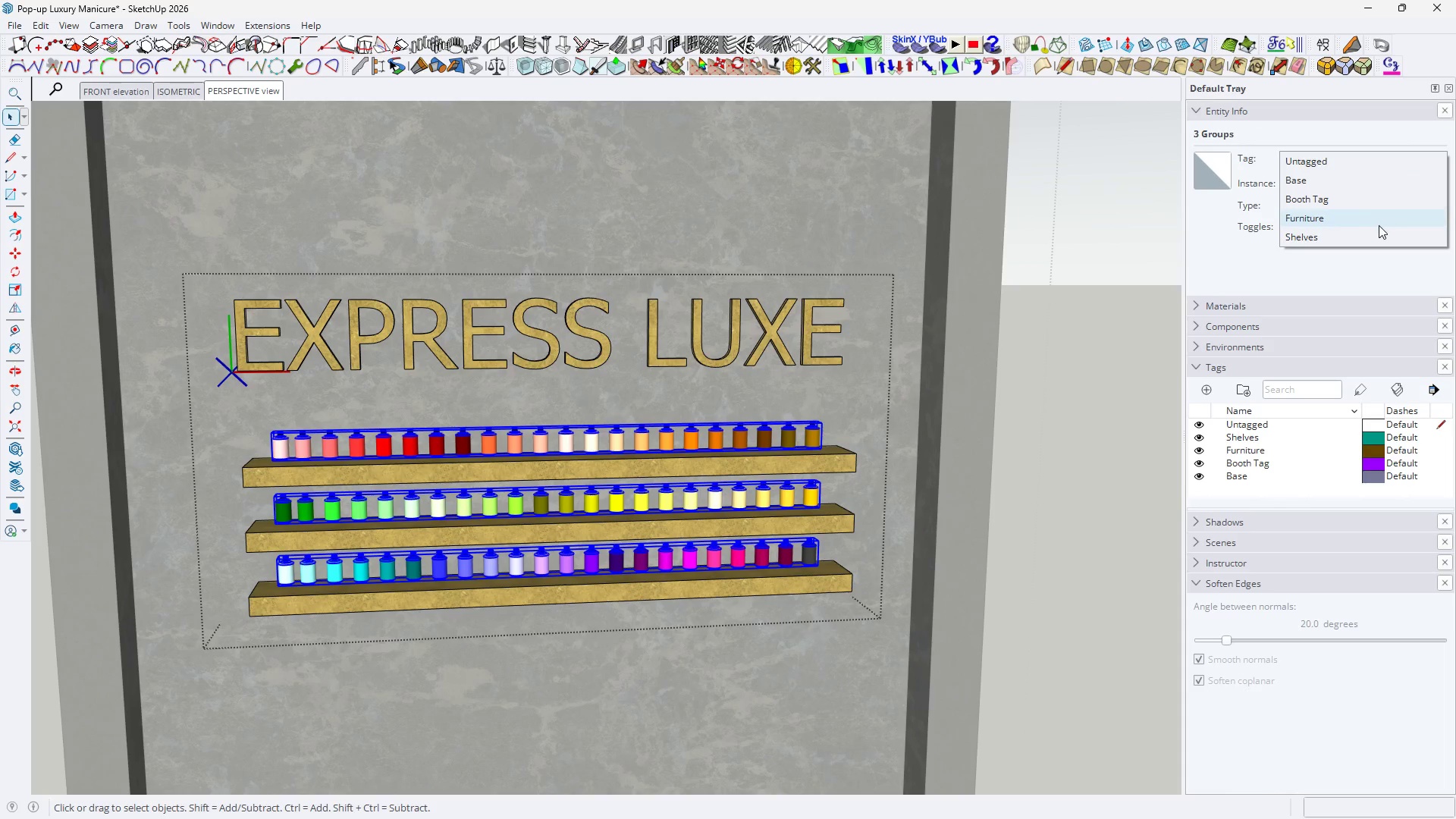 
left_click([1383, 237])
 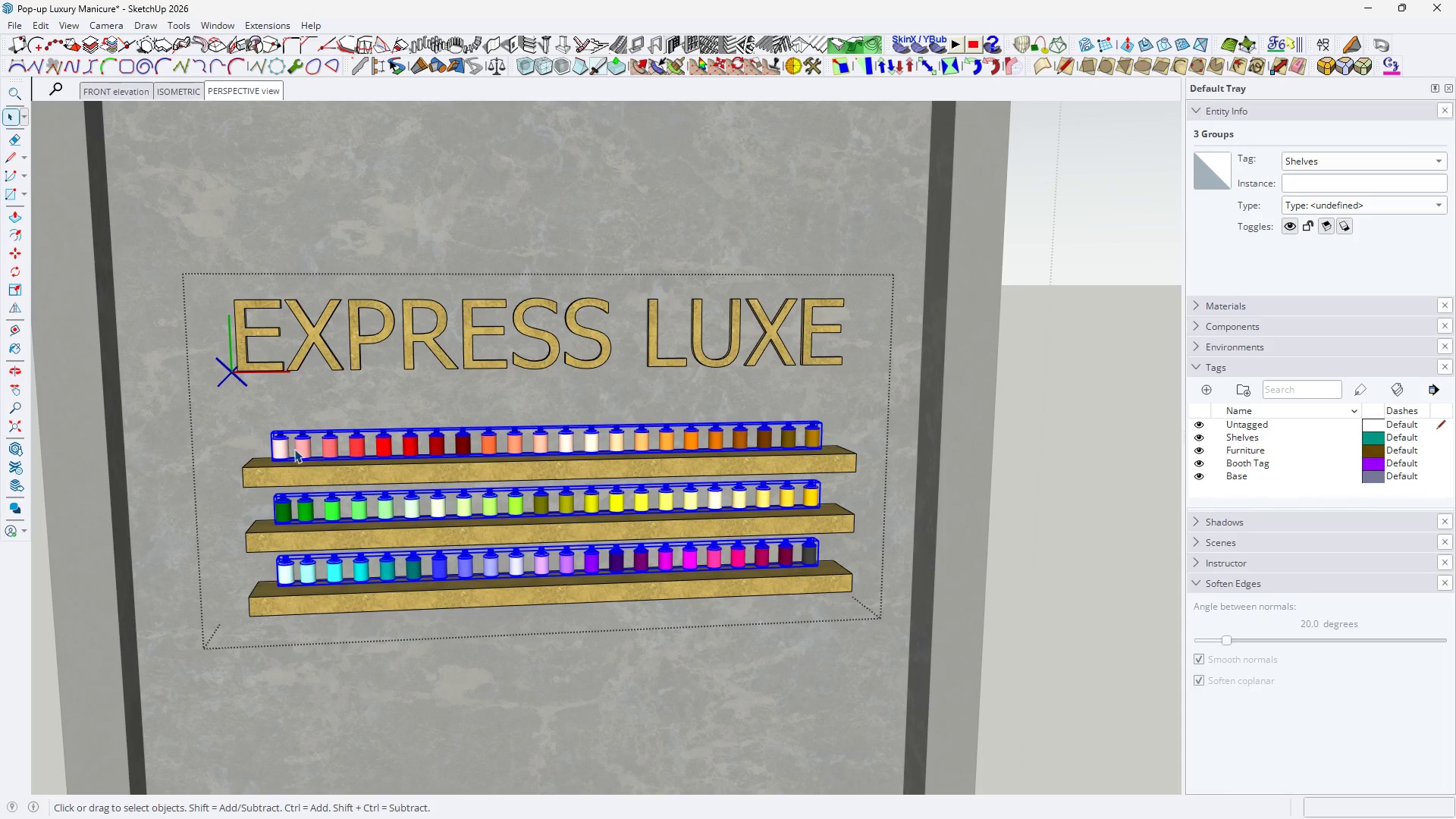 
left_click_drag(start_coordinate=[235, 416], to_coordinate=[993, 628])
 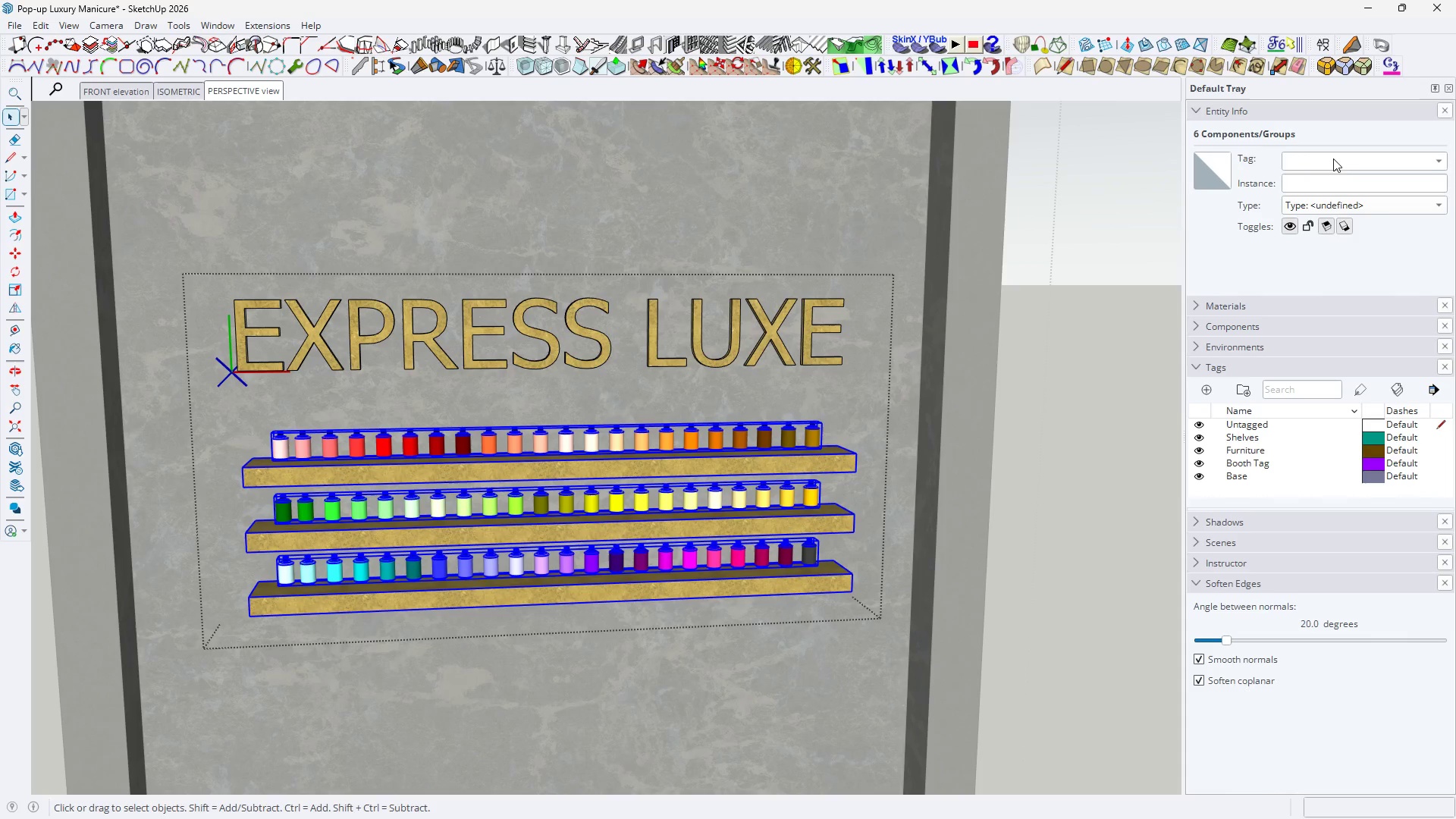 
left_click([1338, 161])
 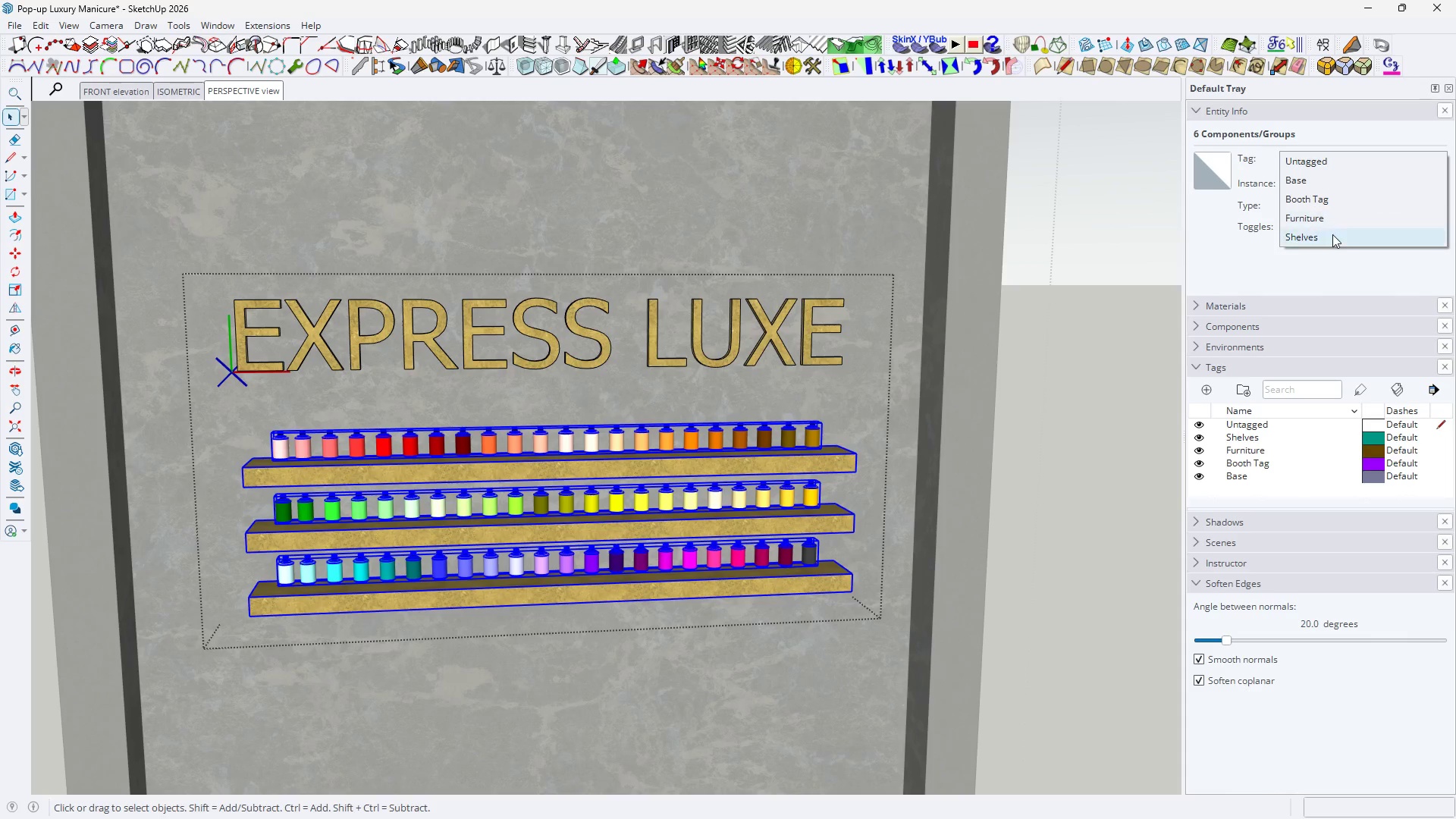 
left_click([1332, 238])
 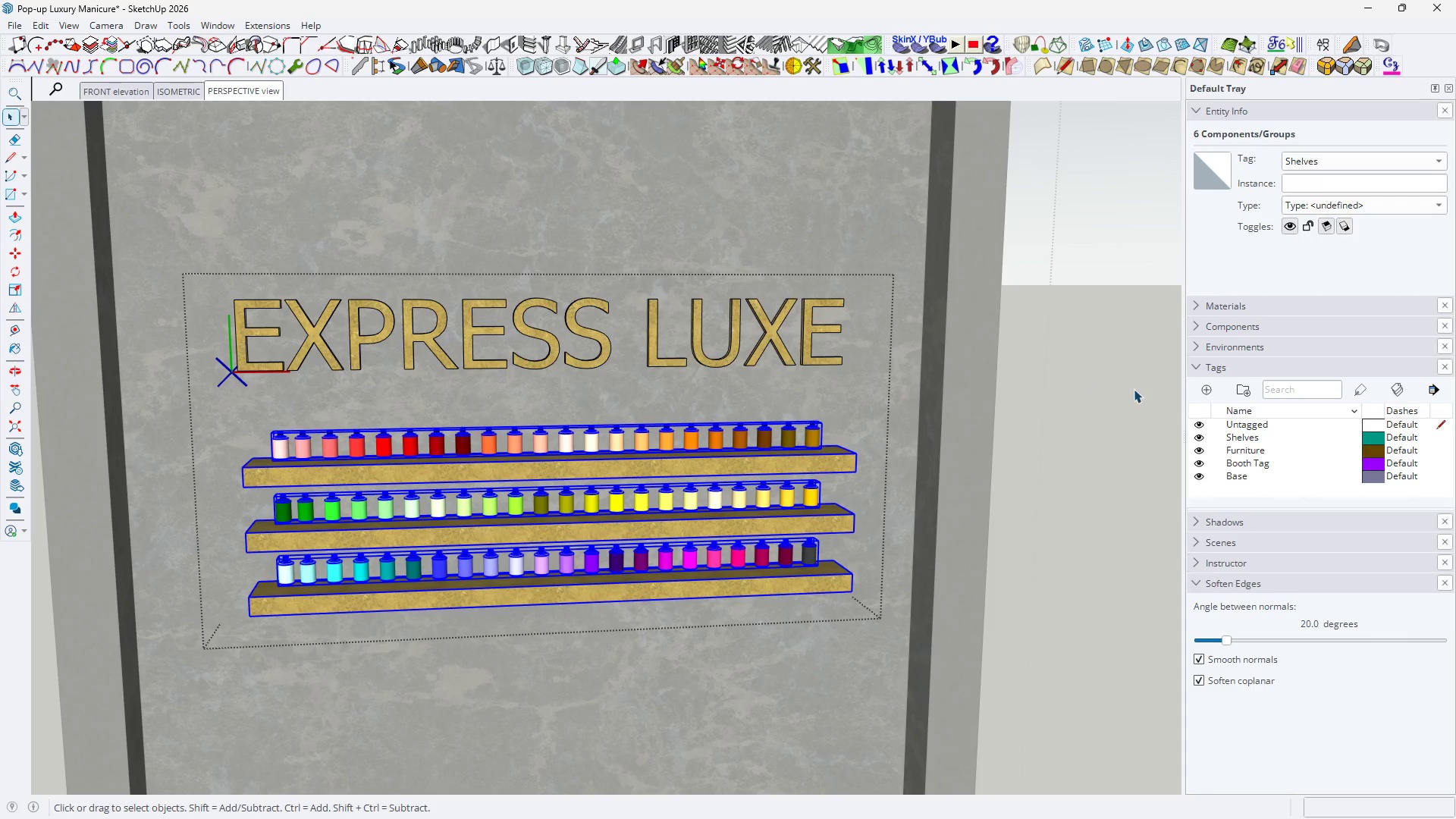 
double_click([1134, 389])
 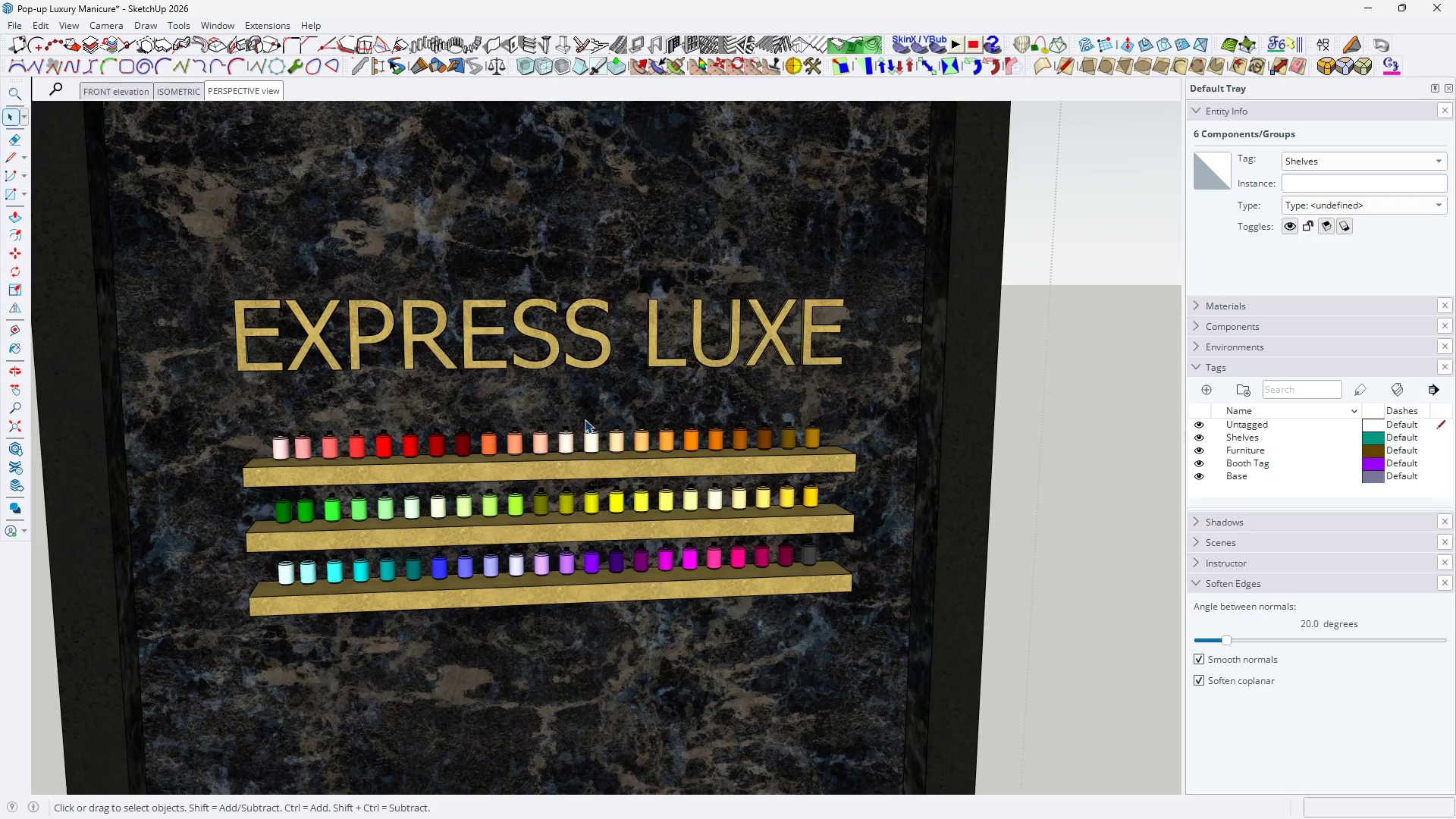 
left_click([636, 240])
 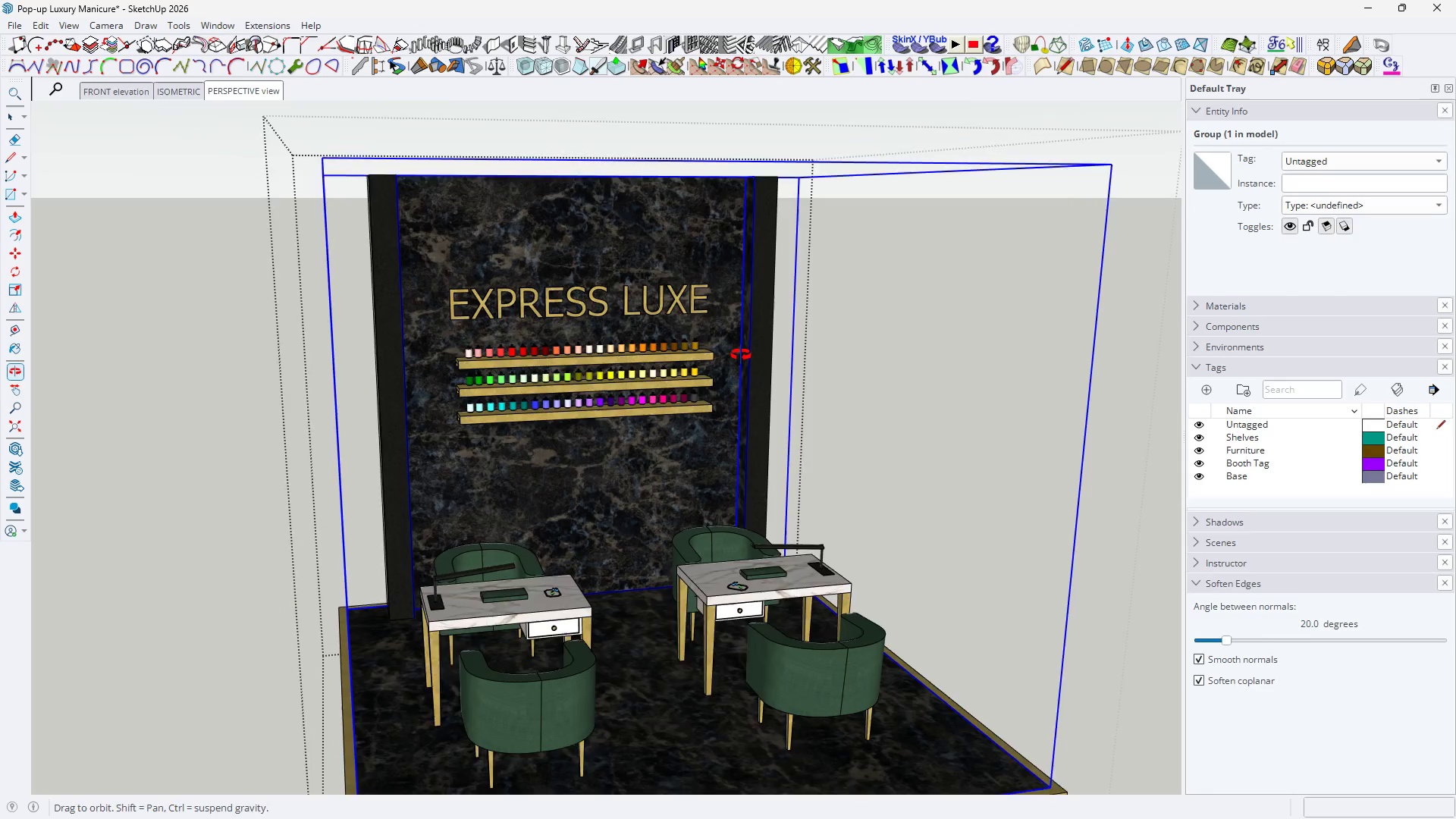 
key(Space)
 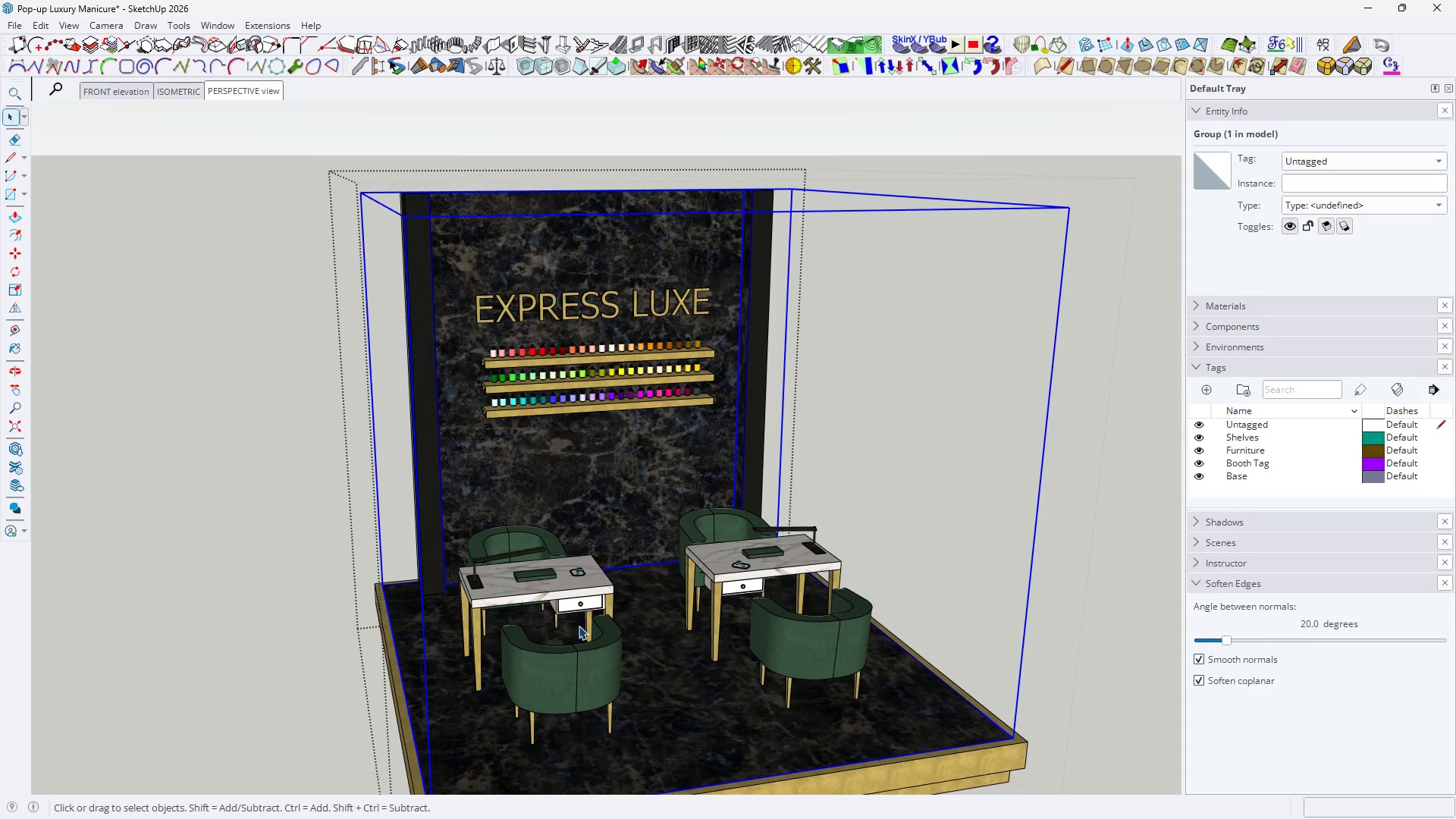 
scroll: coordinate [744, 359], scroll_direction: down, amount: 10.0
 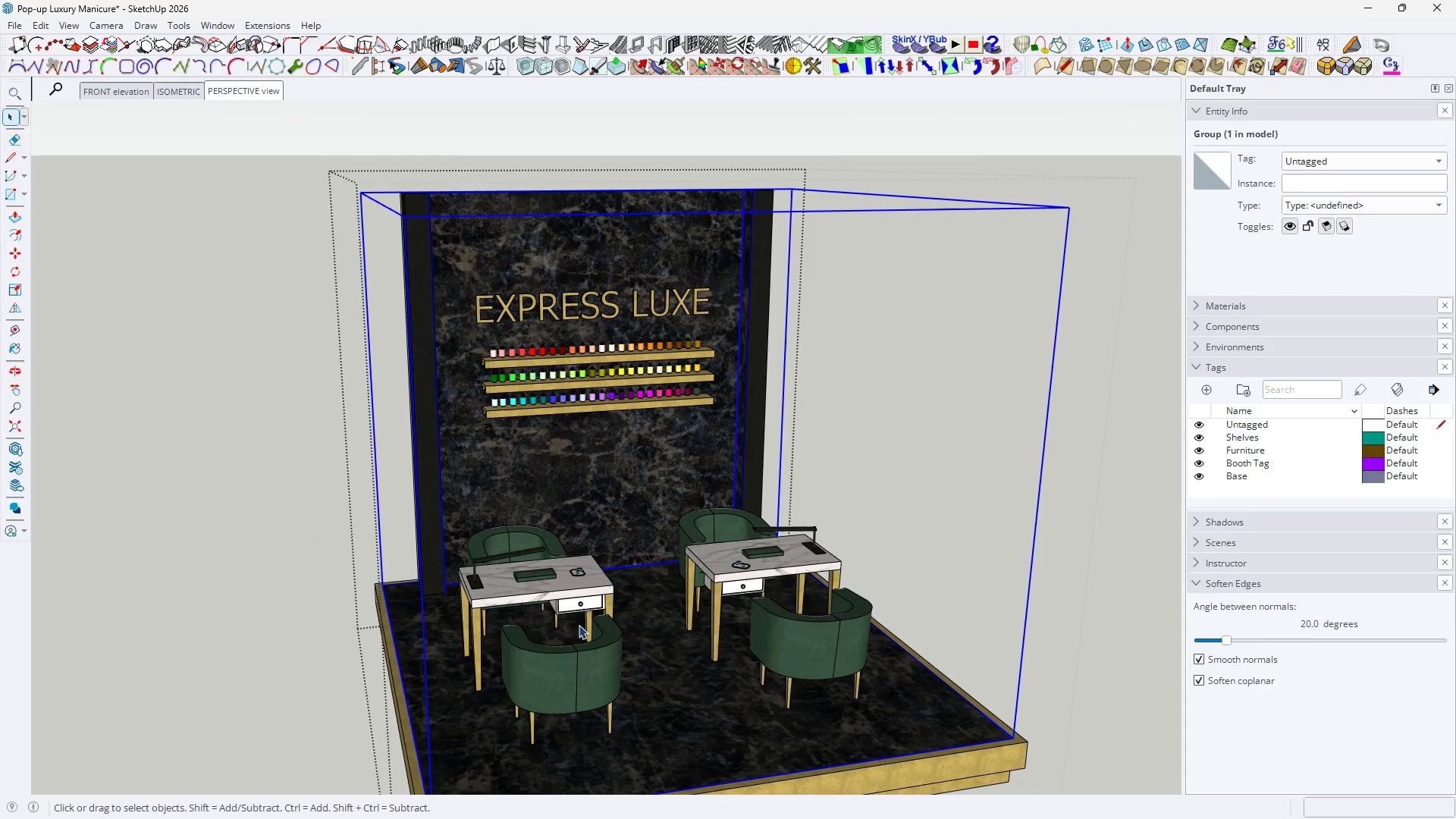 
key(H)
 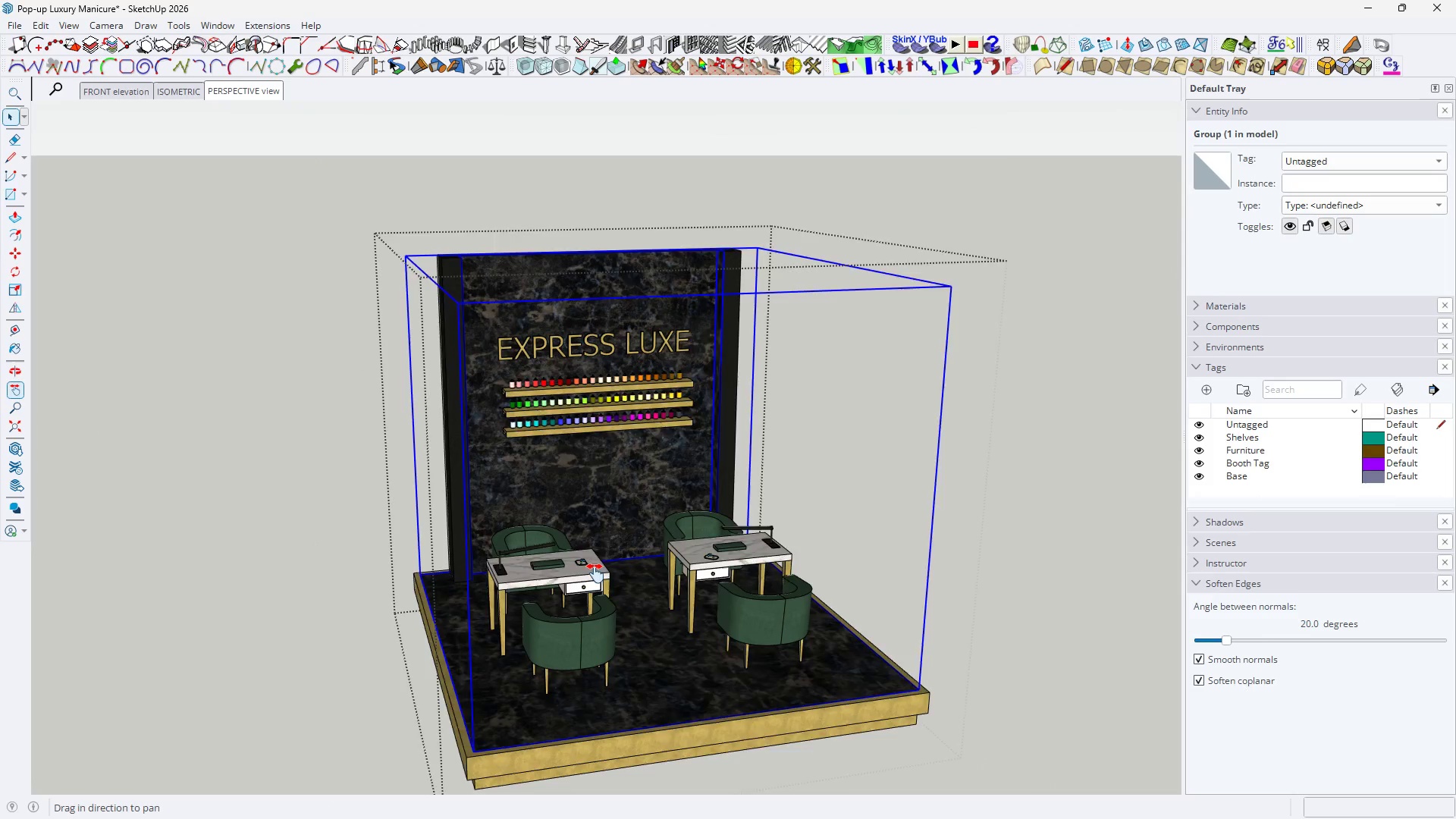 
left_click_drag(start_coordinate=[595, 563], to_coordinate=[617, 504])
 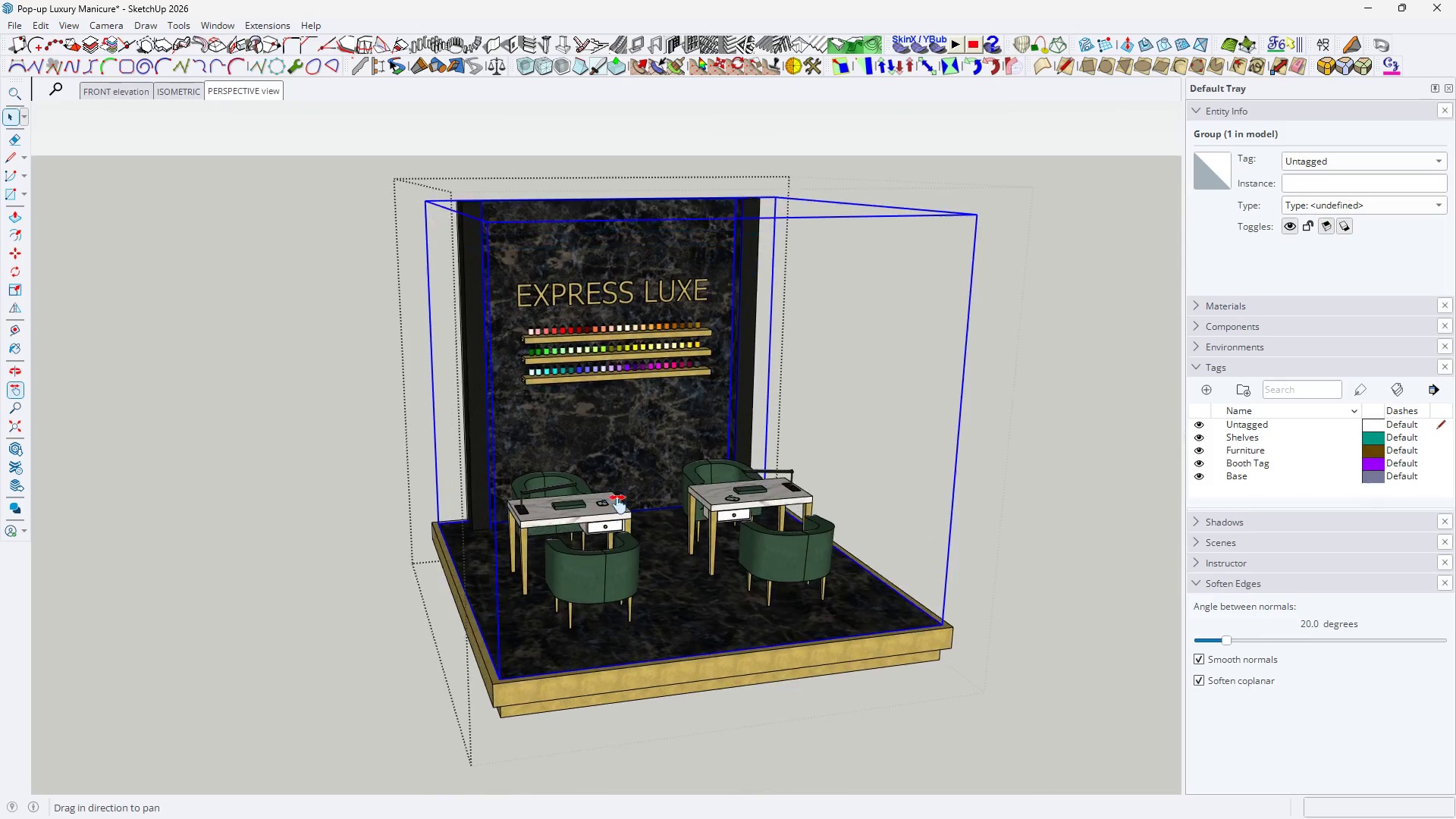 
key(Space)
 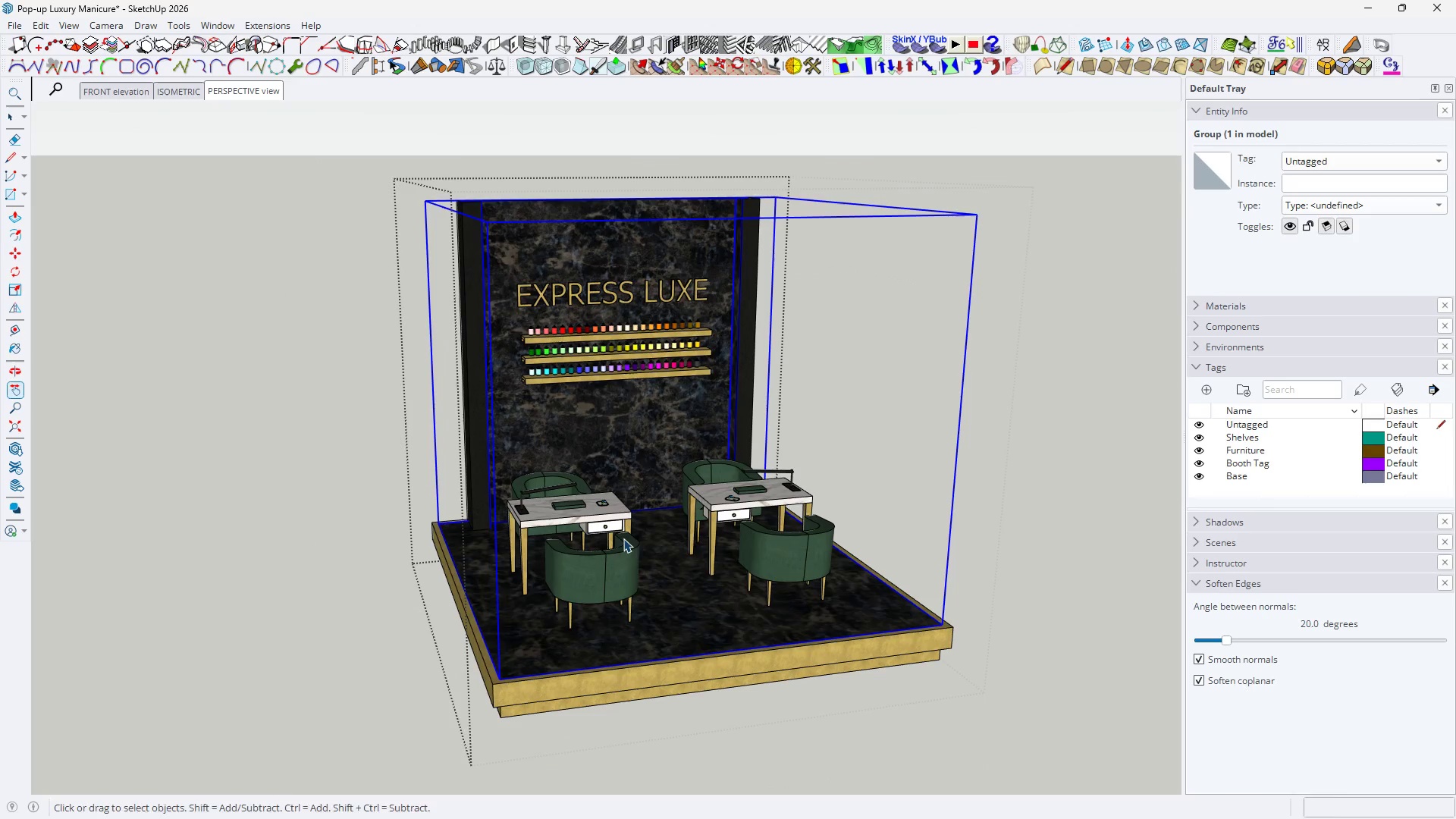 
scroll: coordinate [595, 524], scroll_direction: down, amount: 2.0
 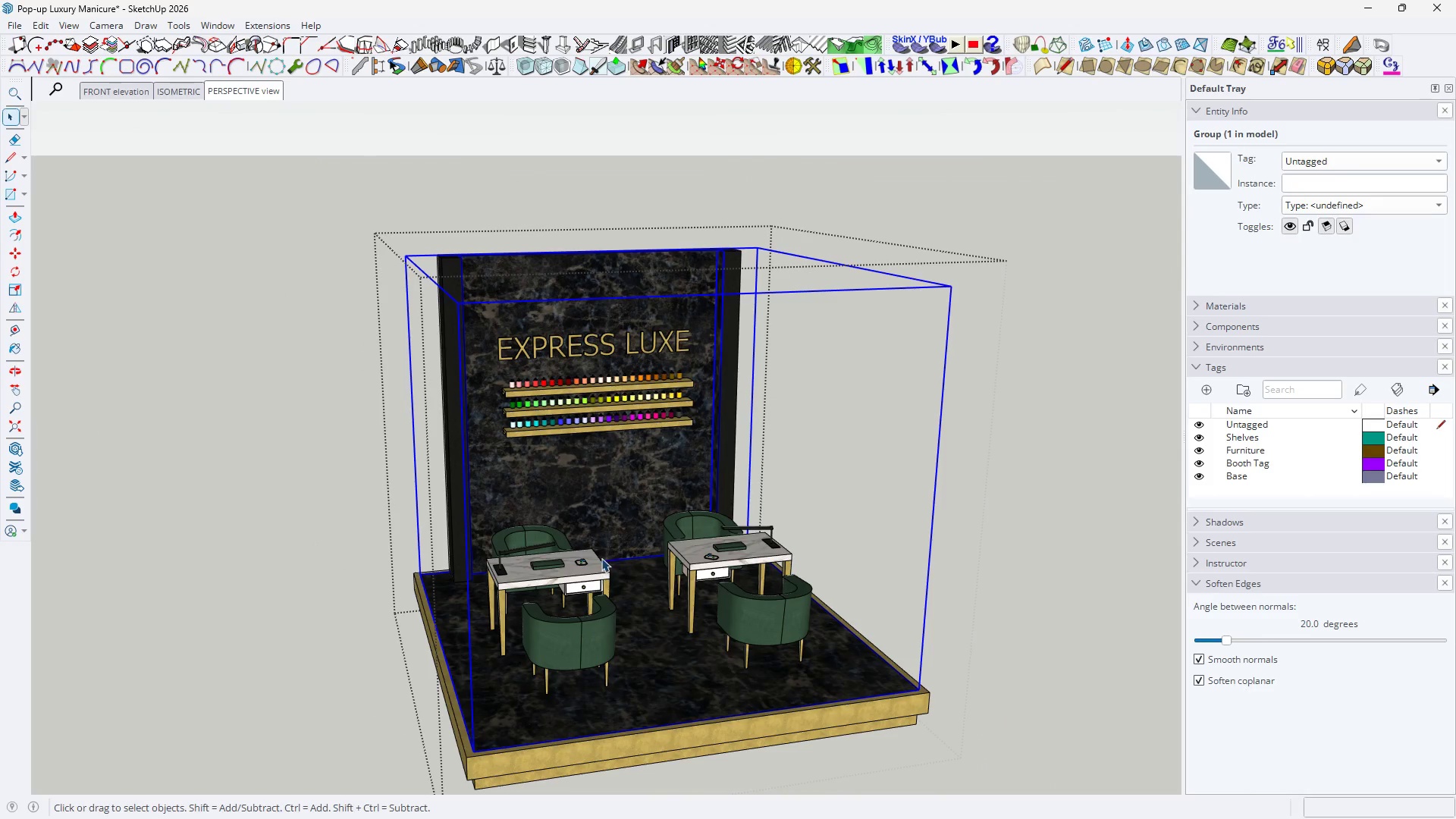 
key(M)
 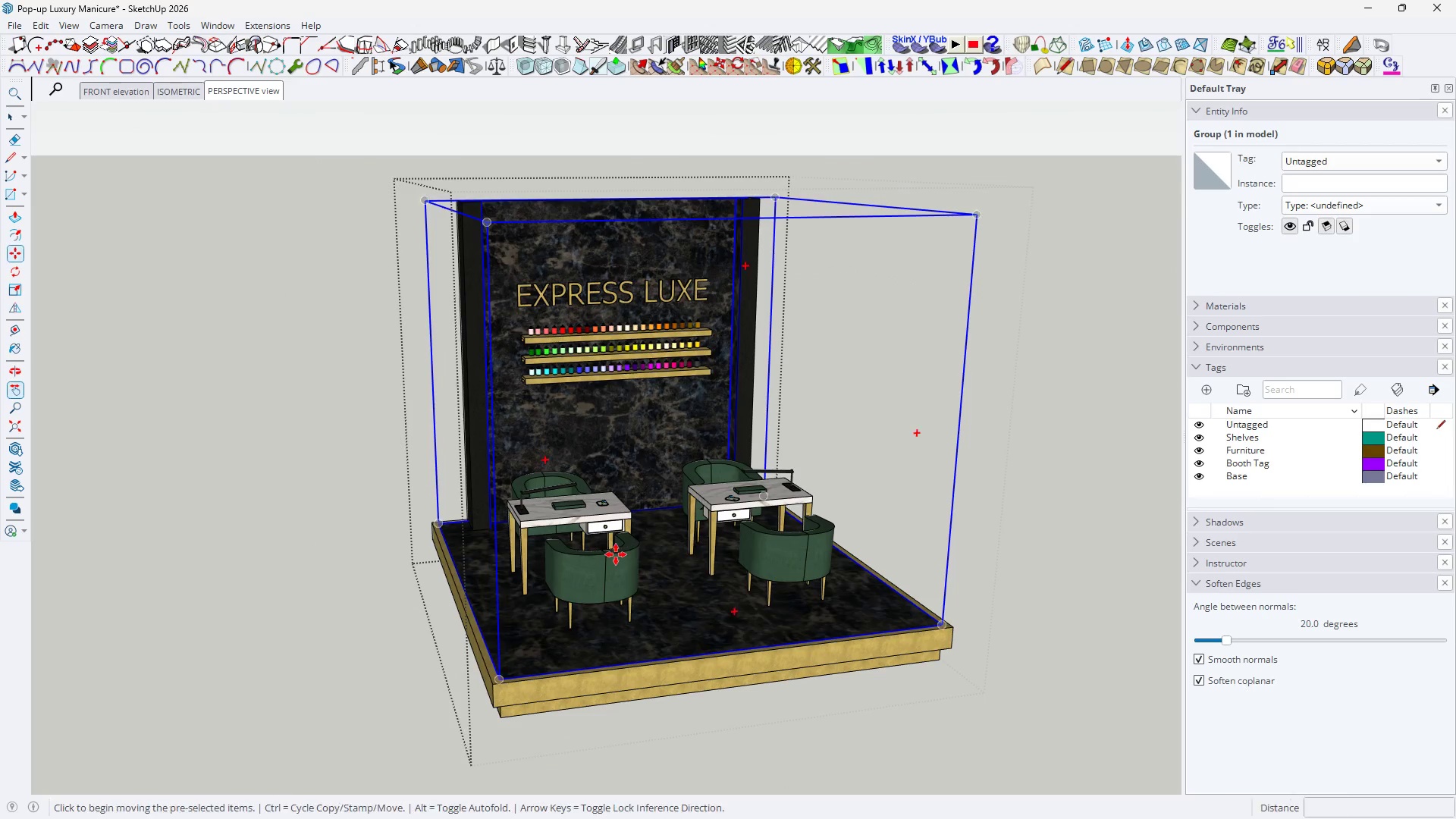 
double_click([616, 554])
 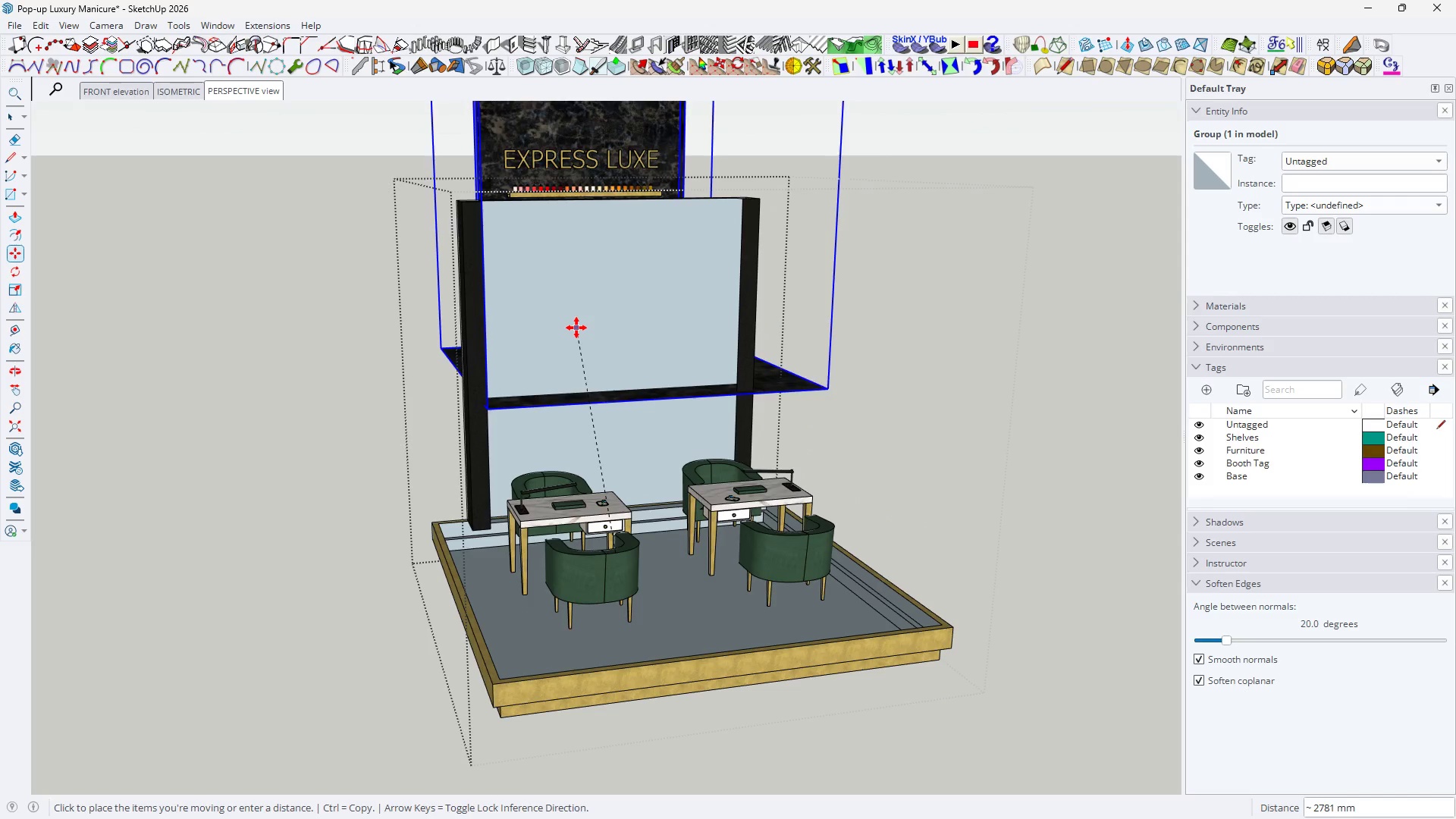 
key(Space)
 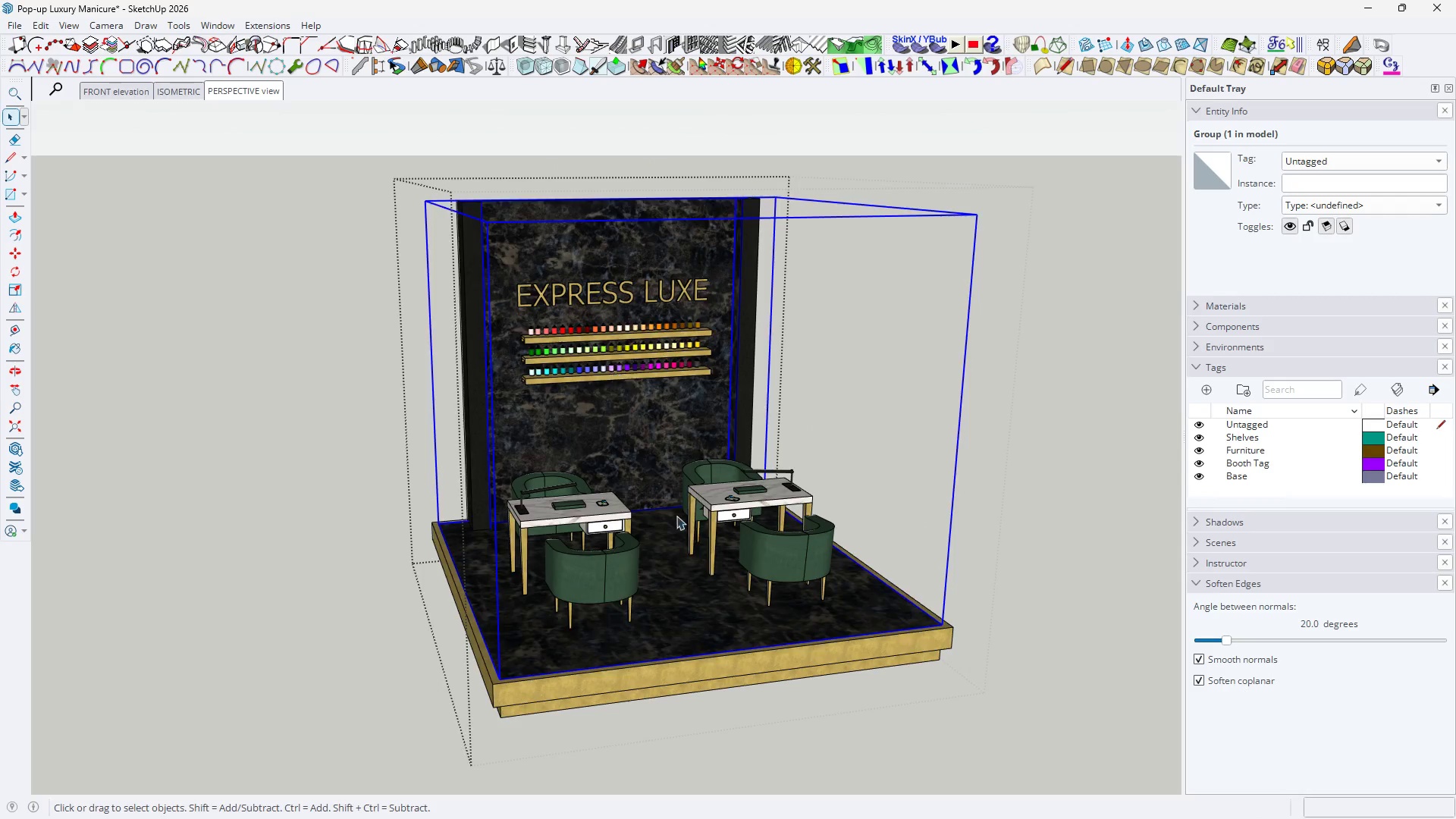 
left_click([912, 334])
 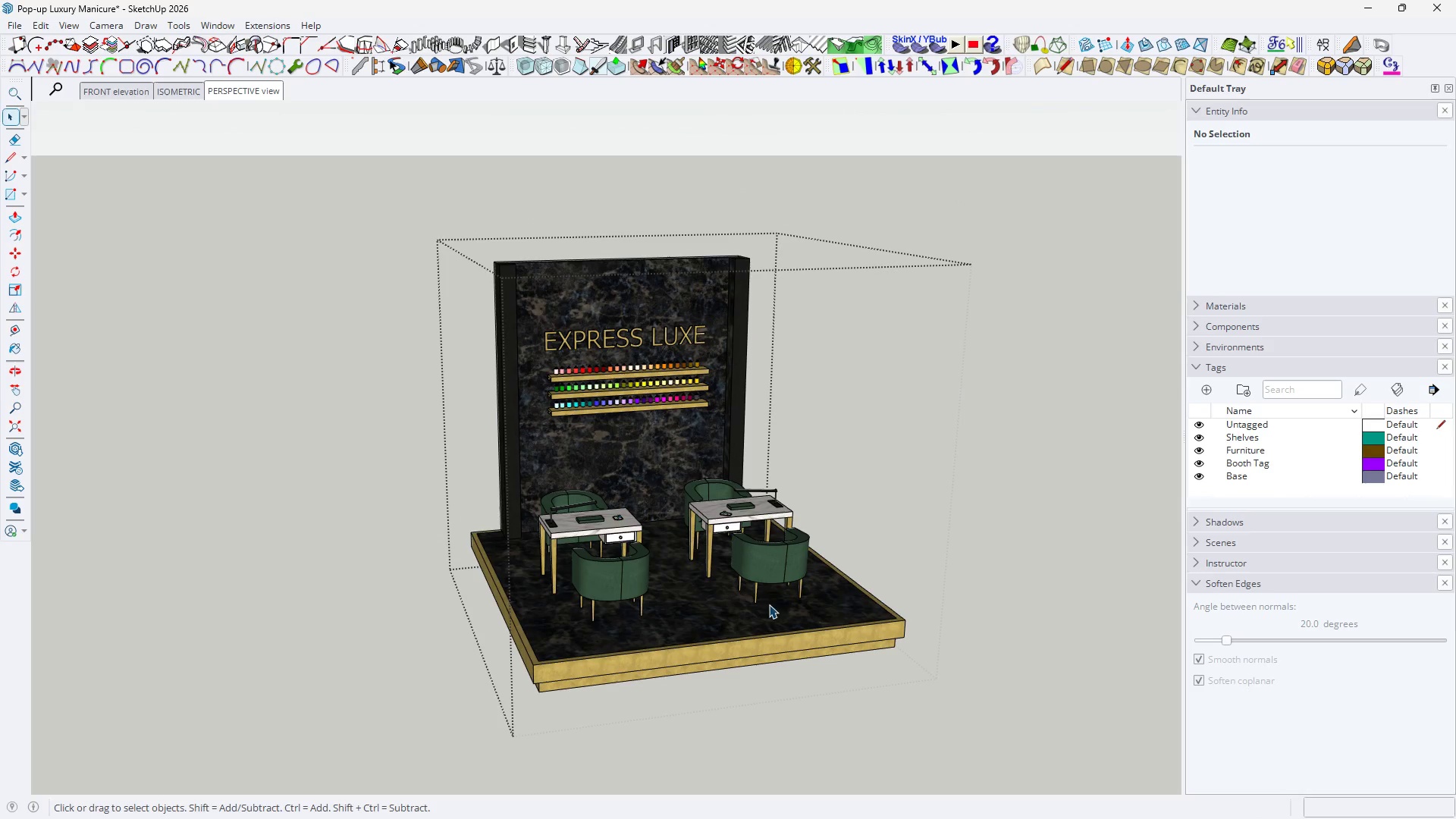 
scroll: coordinate [695, 587], scroll_direction: down, amount: 2.0
 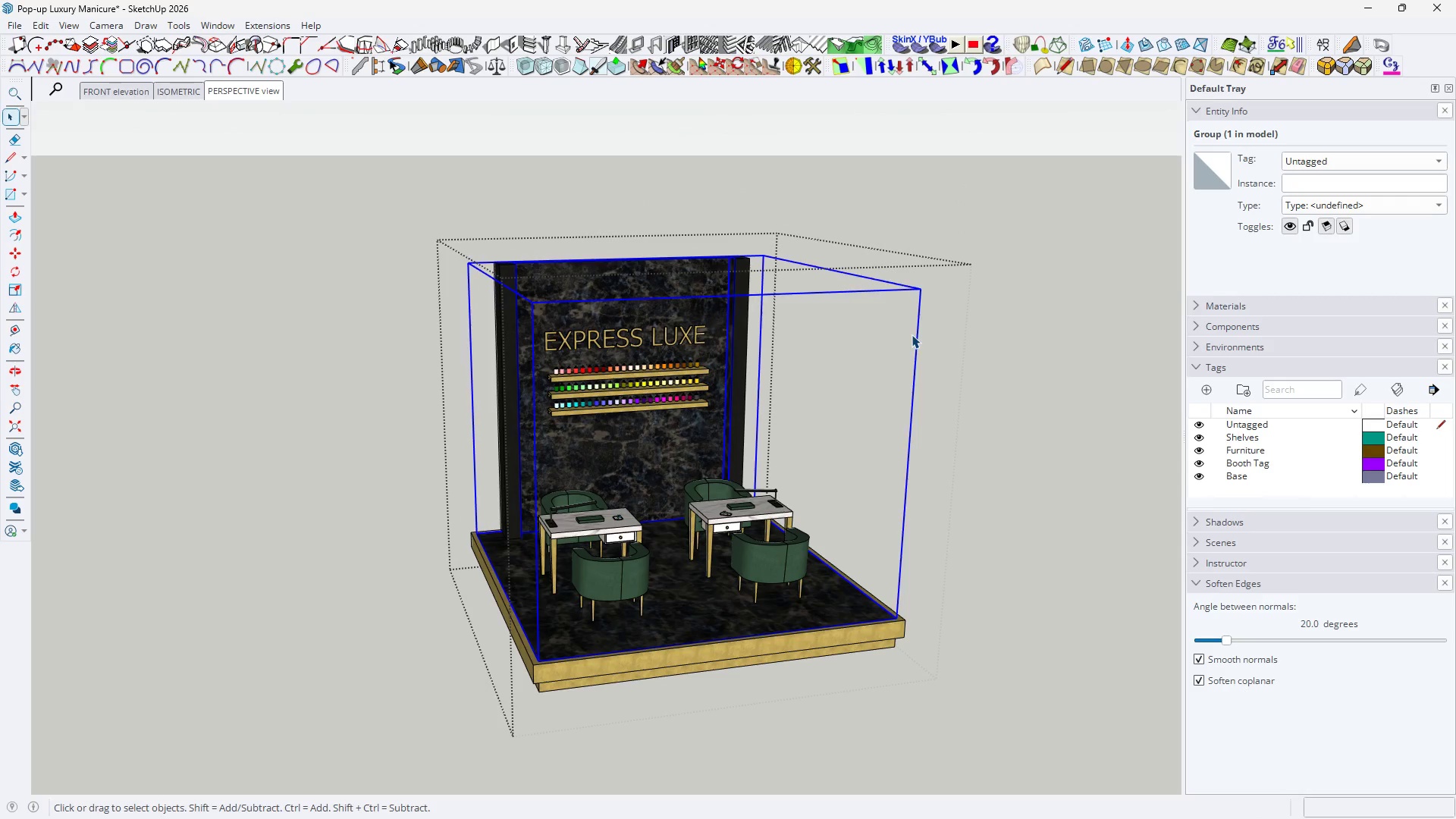 
double_click([968, 394])
 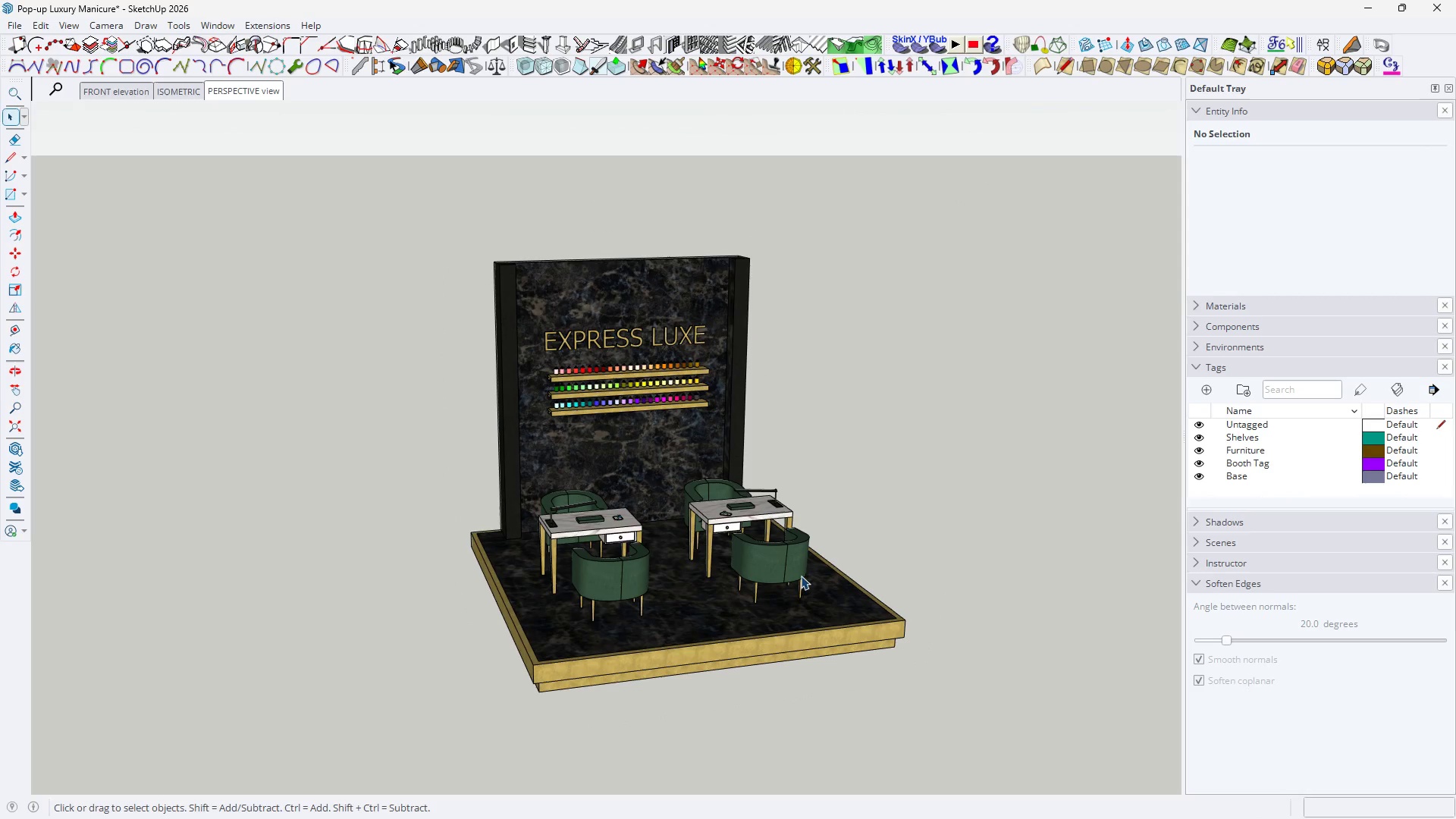 
triple_click([789, 598])
 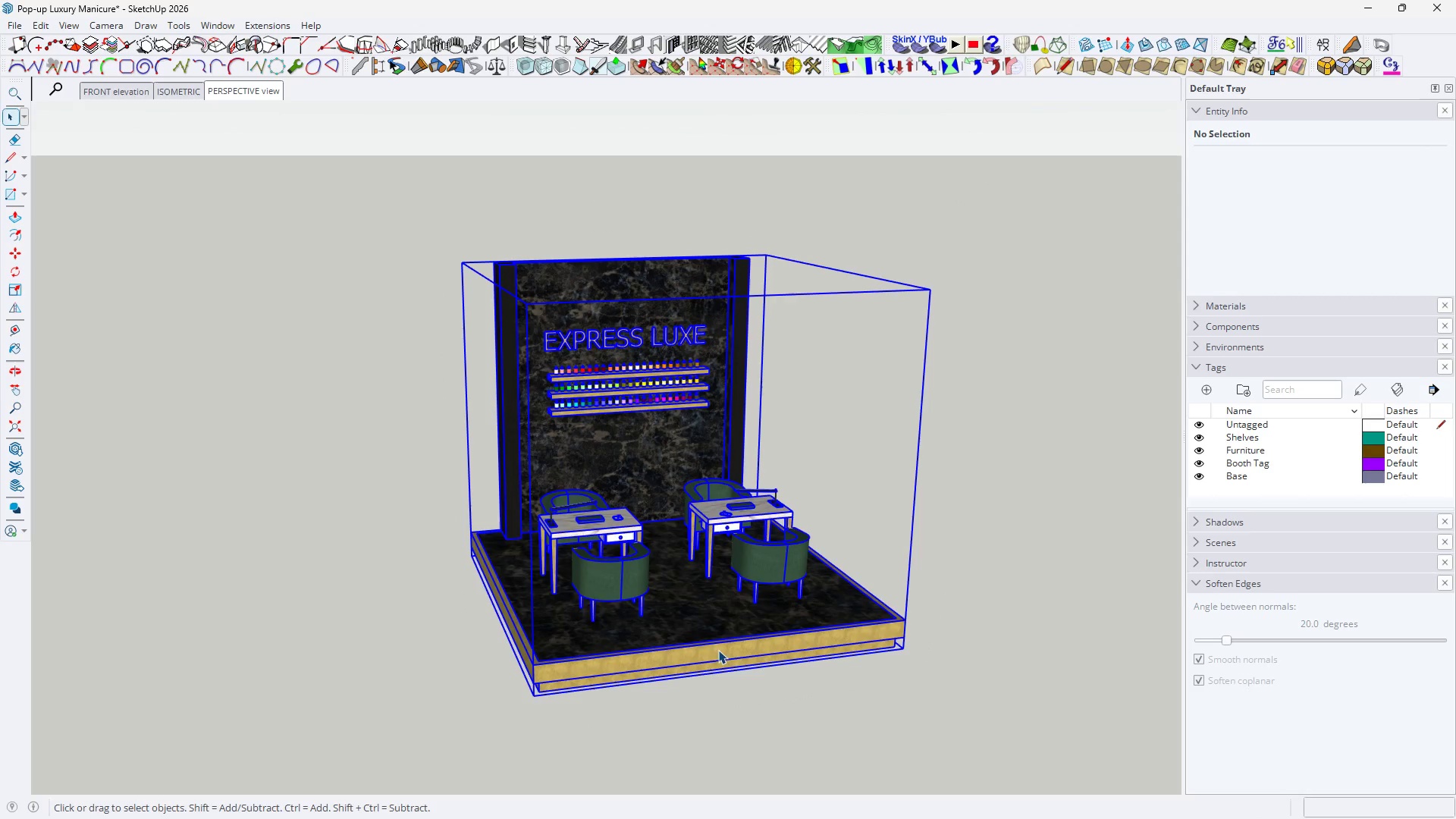 
key(M)